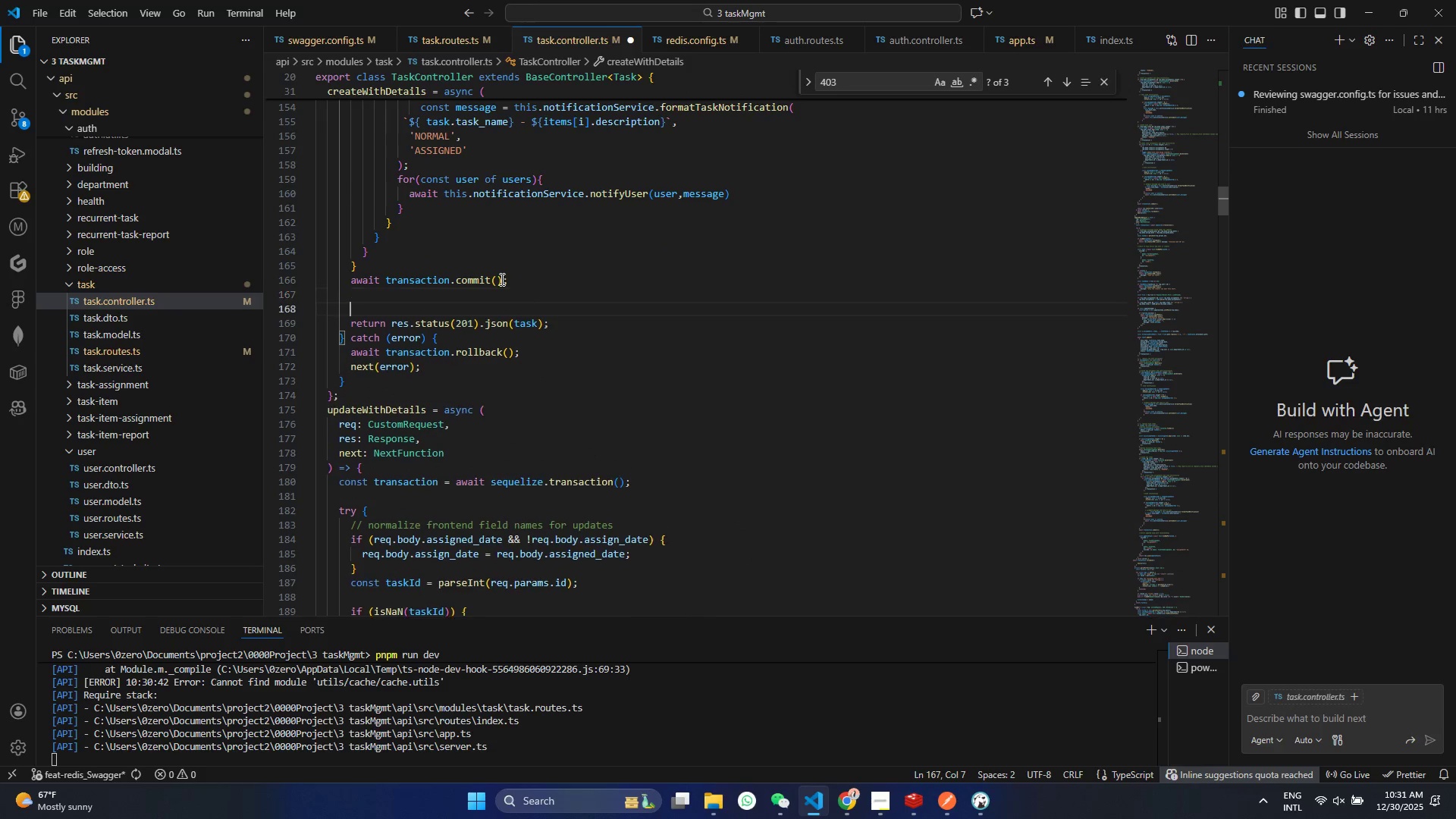 
key(Enter)
 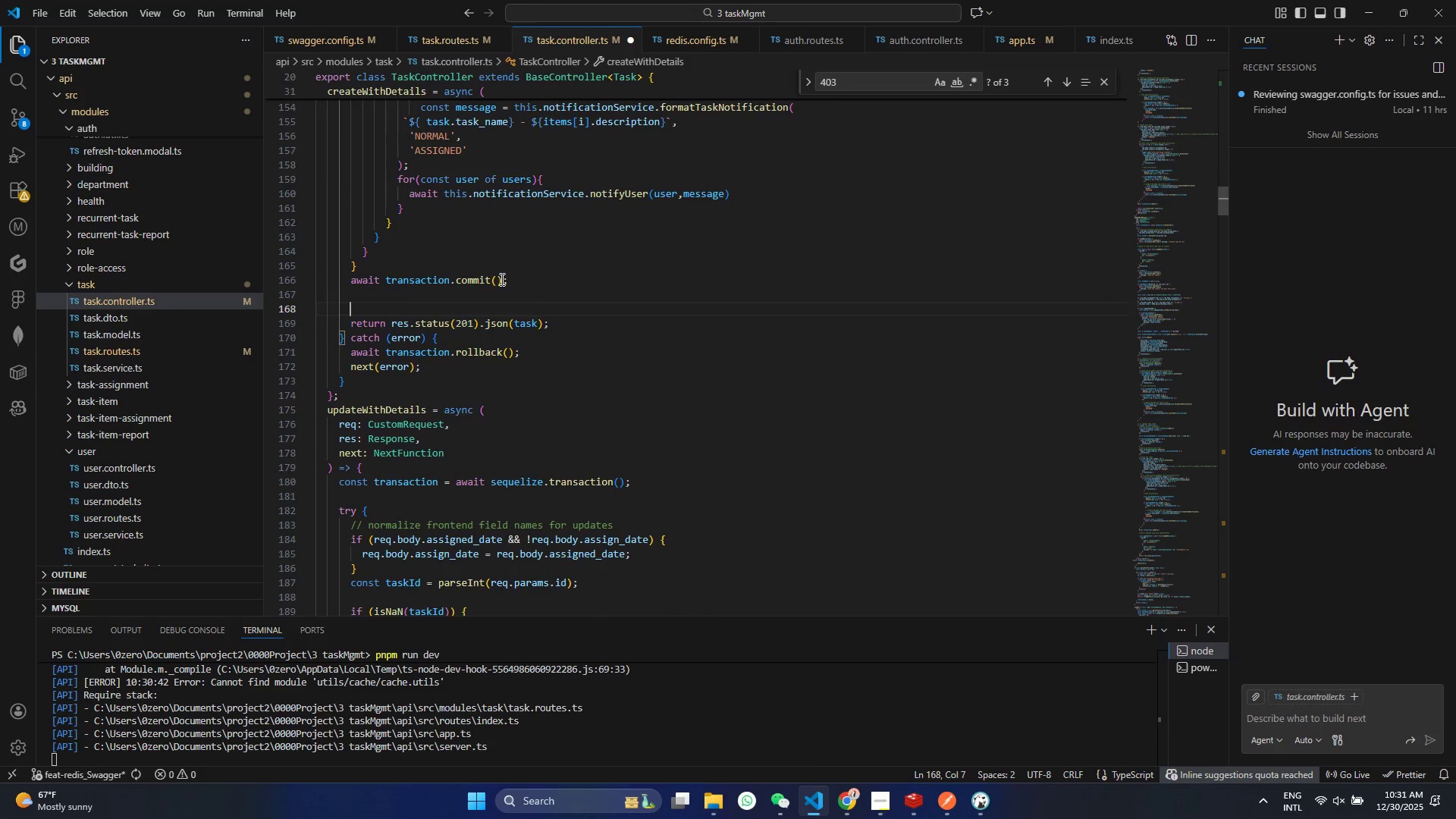 
type(awa)
 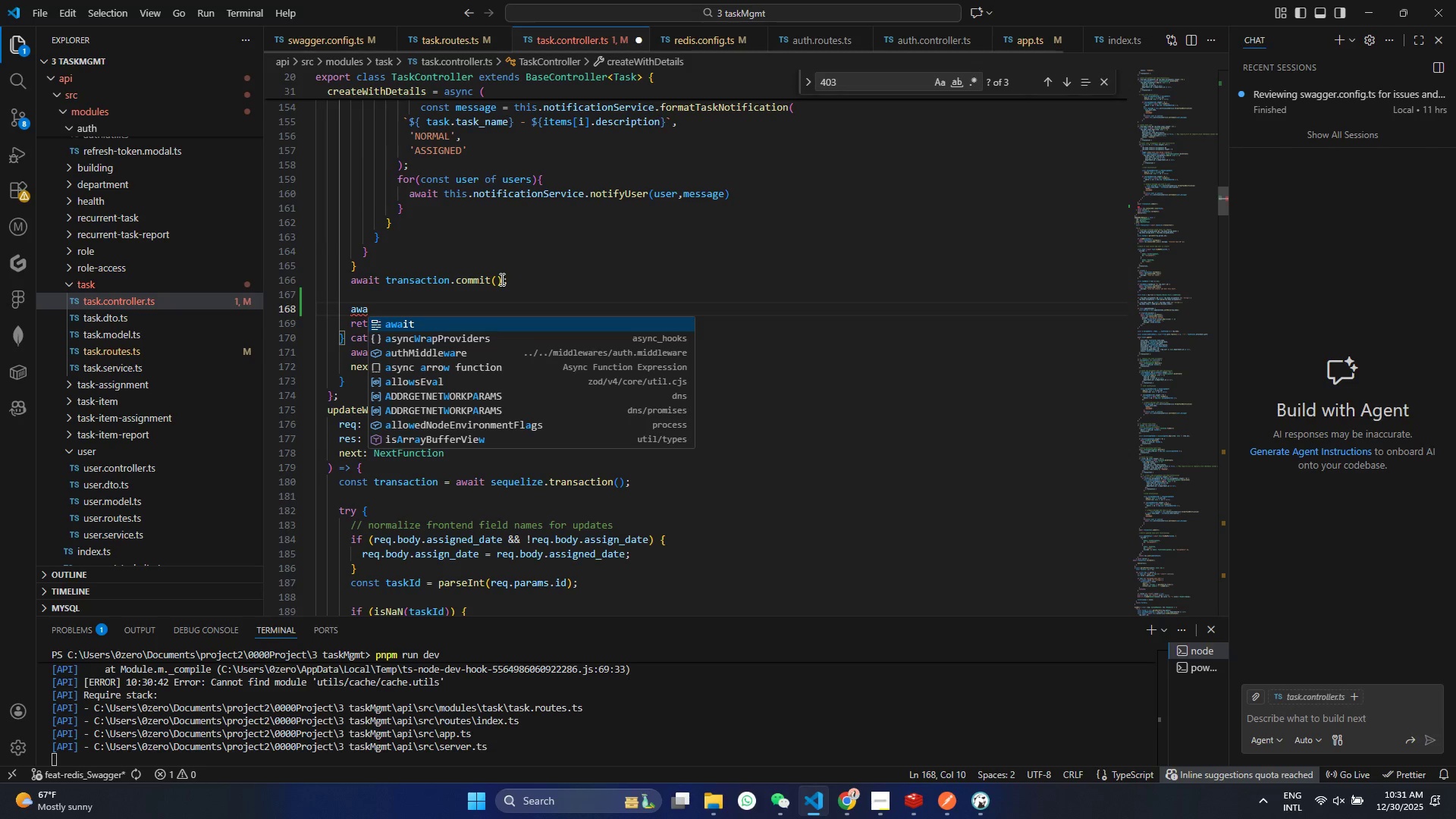 
key(Enter)
 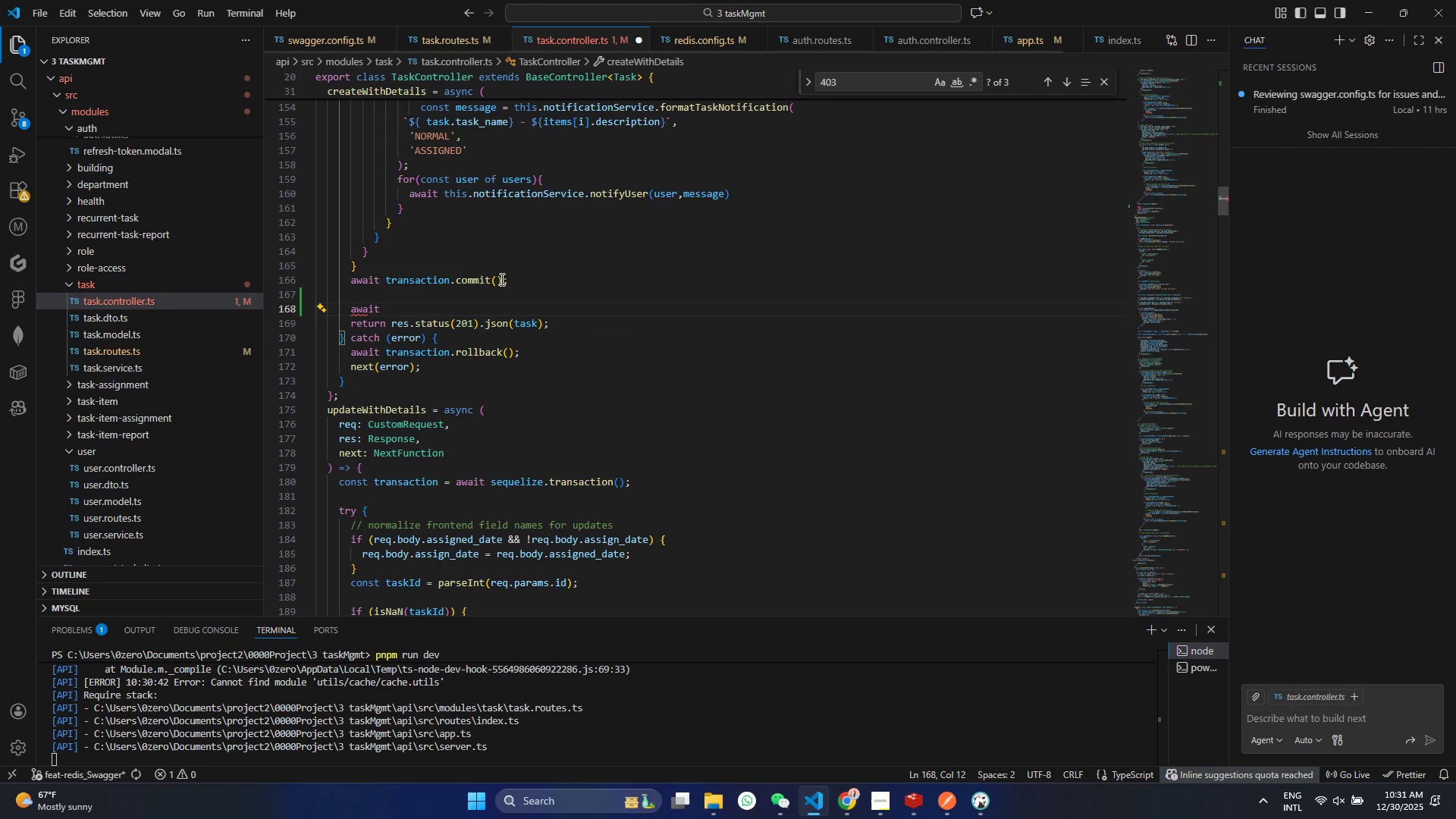 
type( invaldia)
 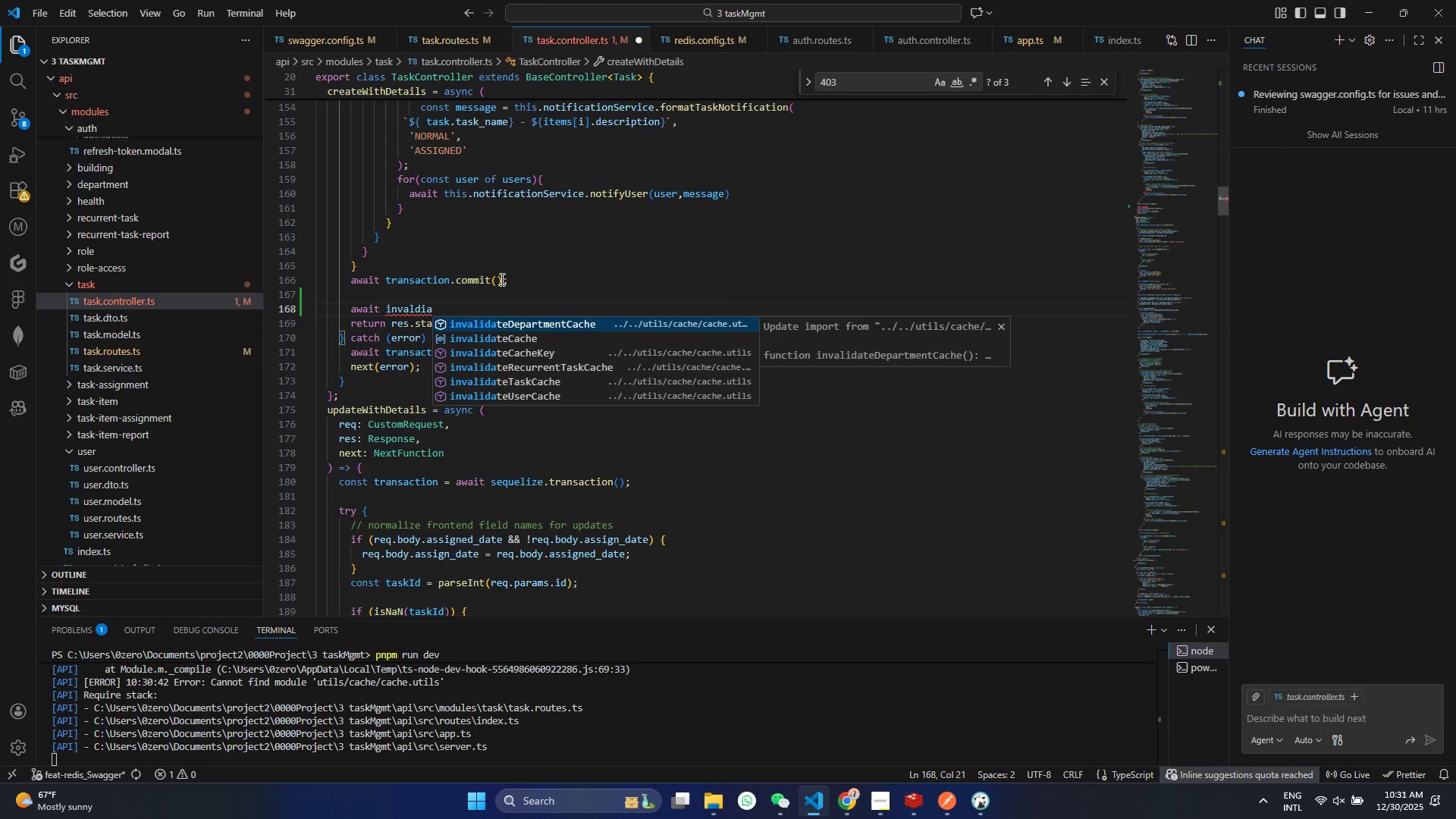 
key(ArrowDown)
 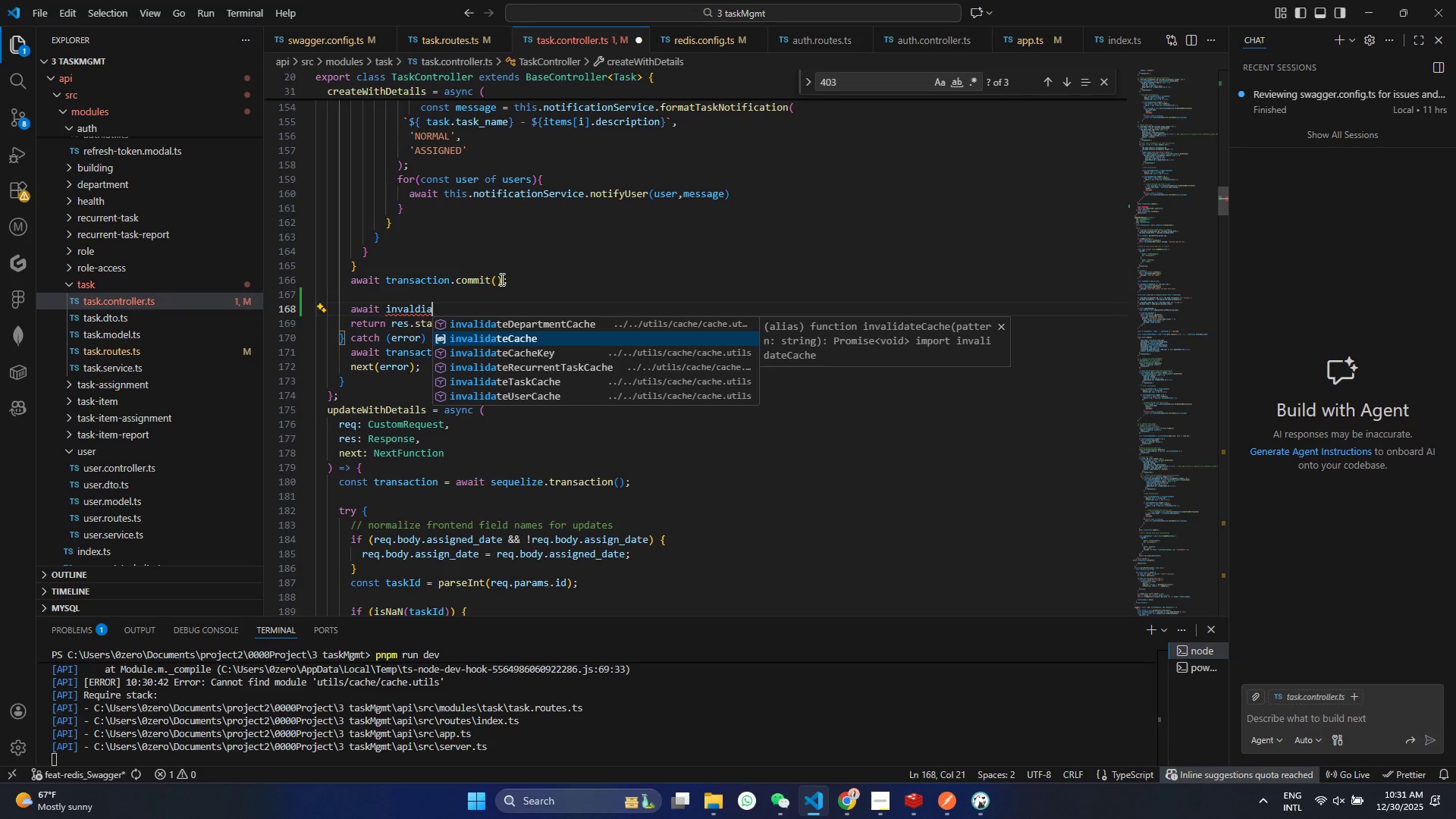 
key(Enter)
 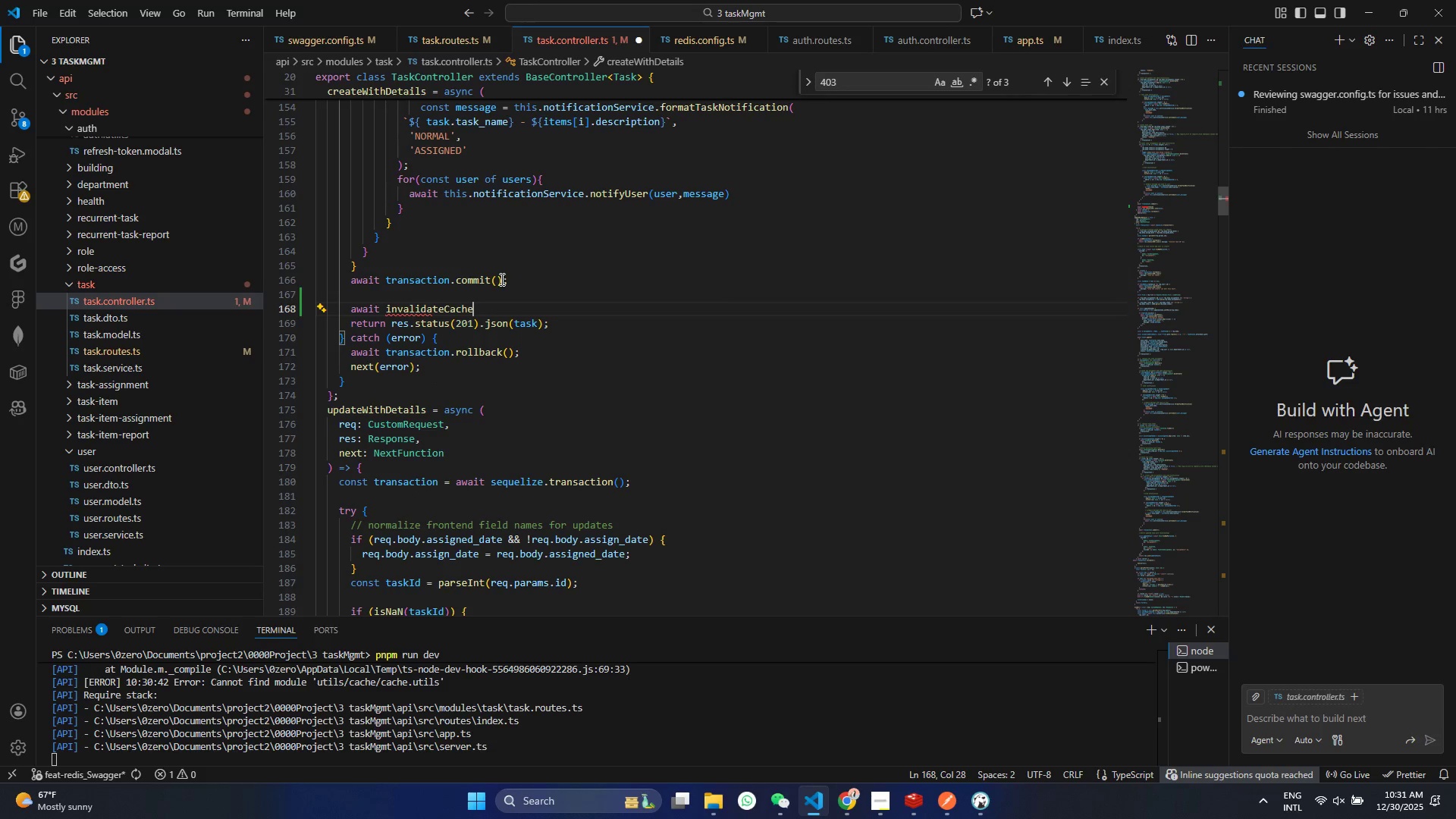 
type((re)
 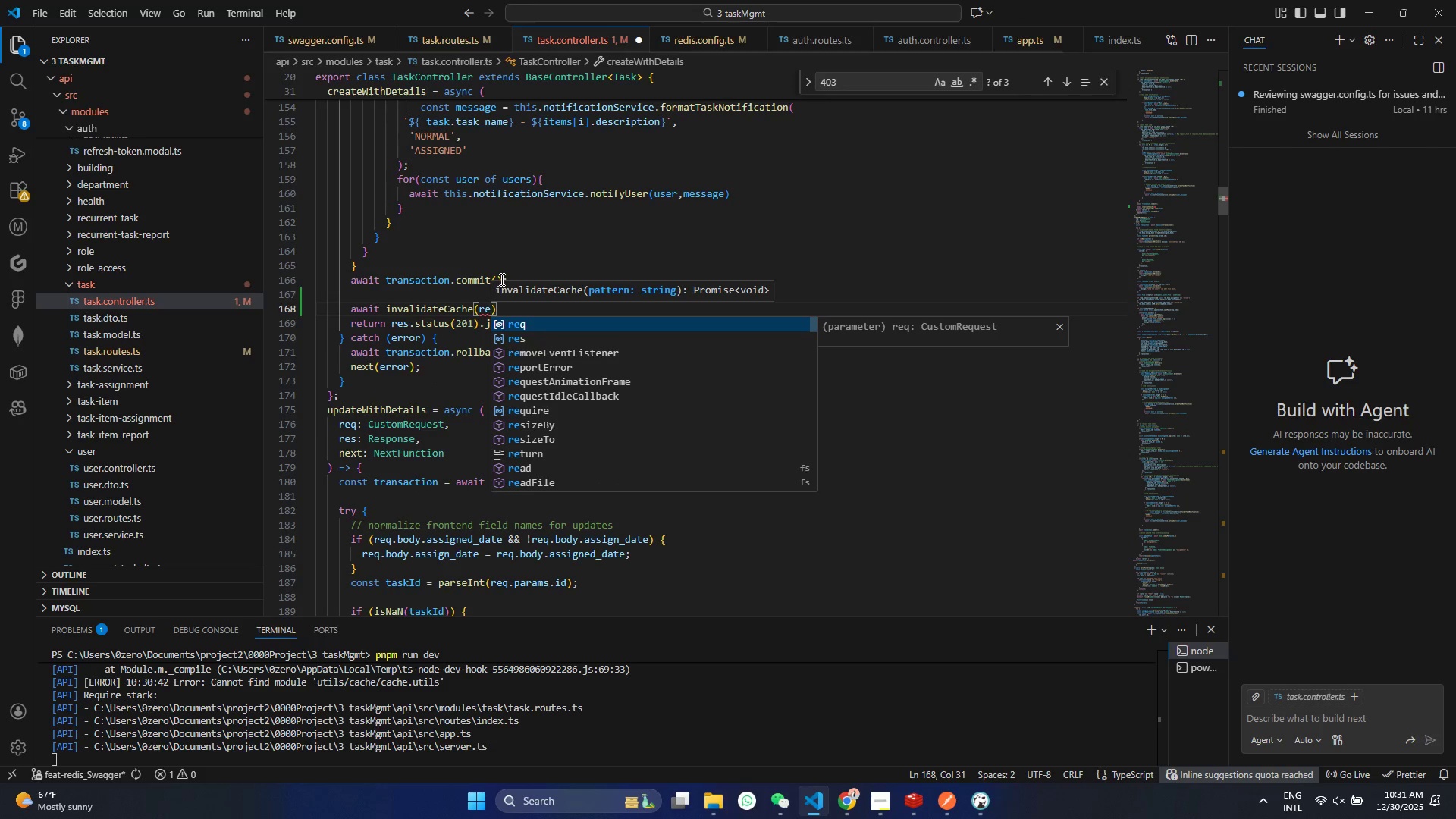 
key(Enter)
 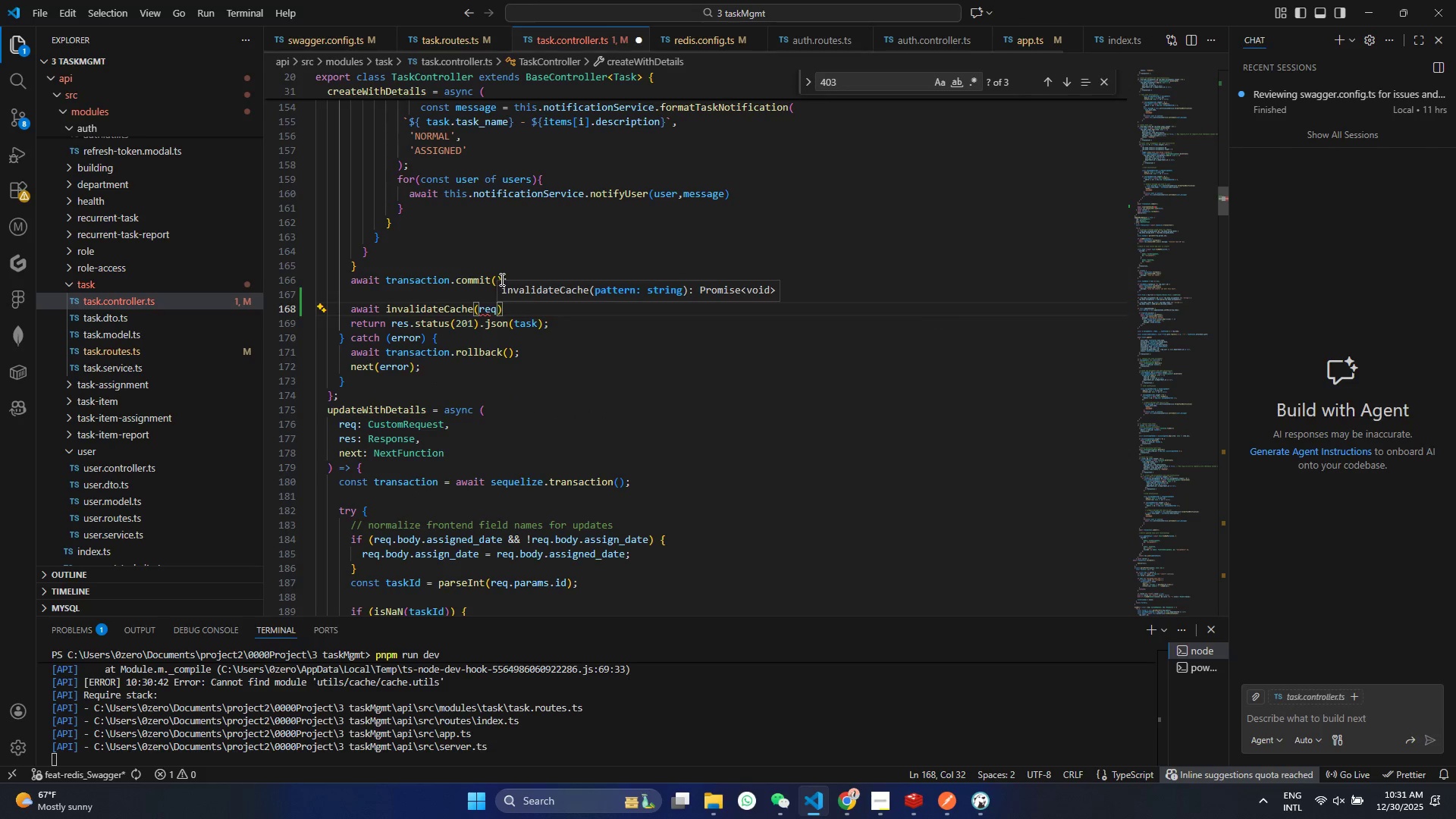 
type(.use)
 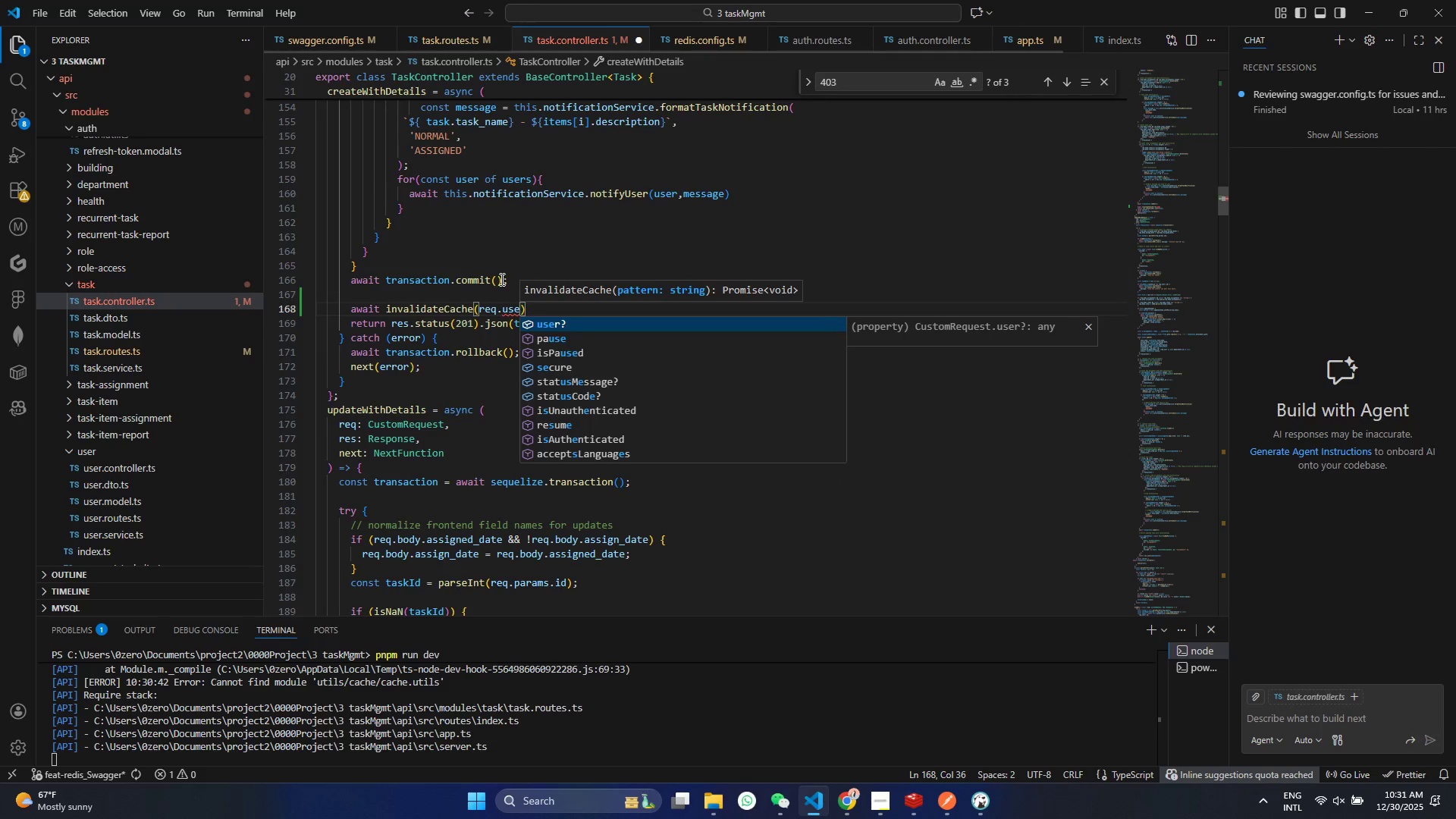 
key(Enter)
 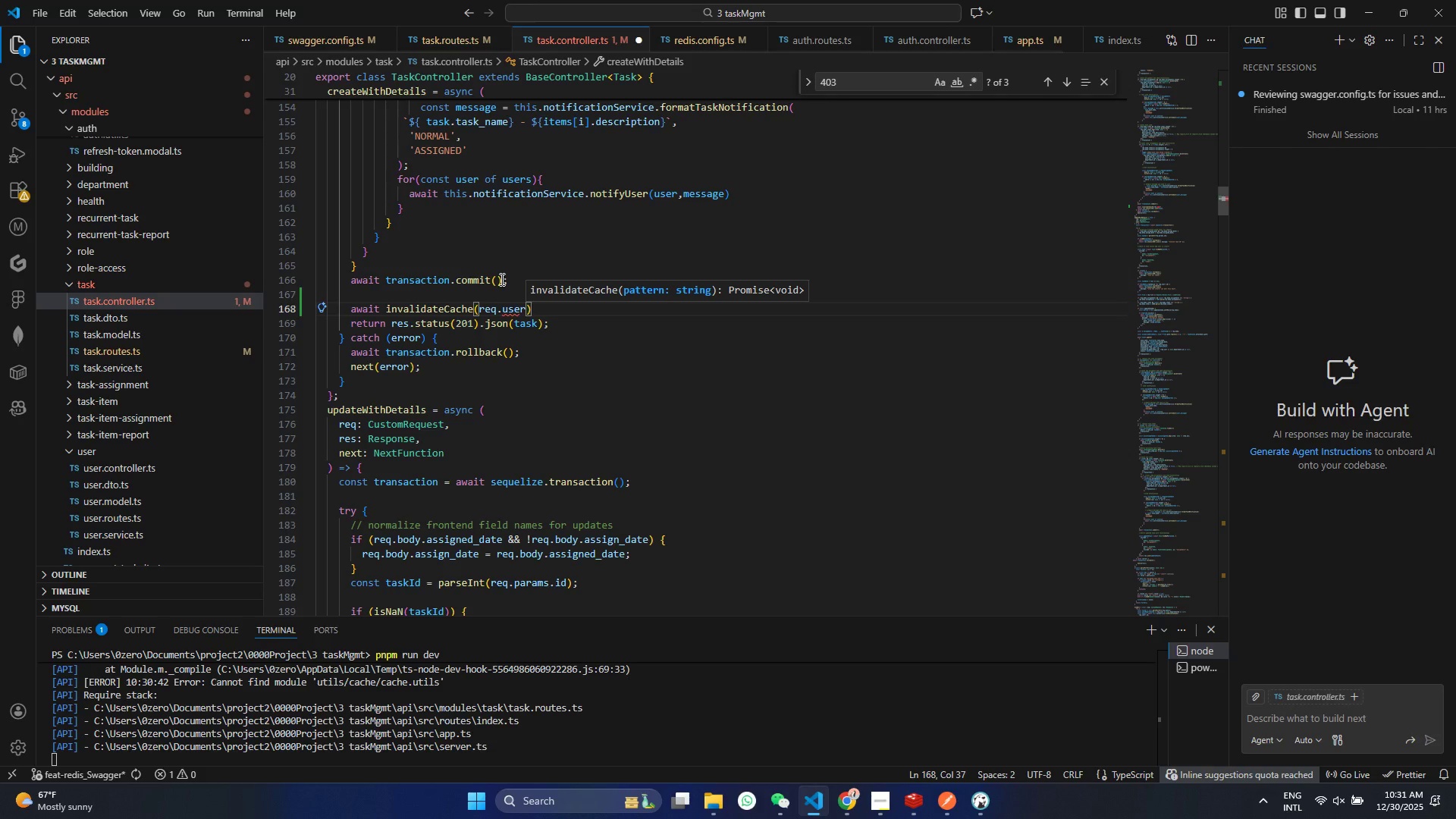 
type(!.id)
 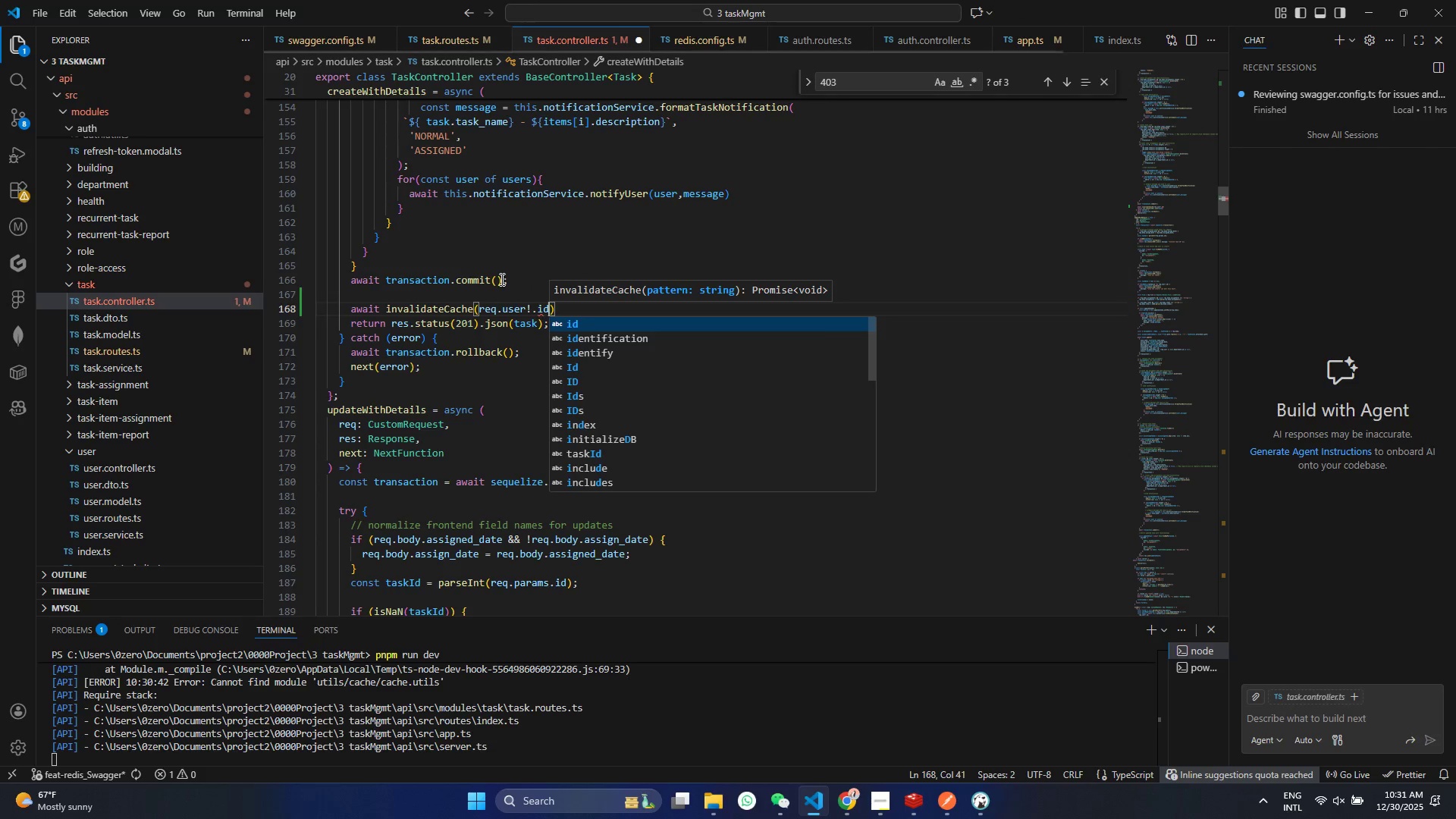 
key(Control+ControlLeft)
 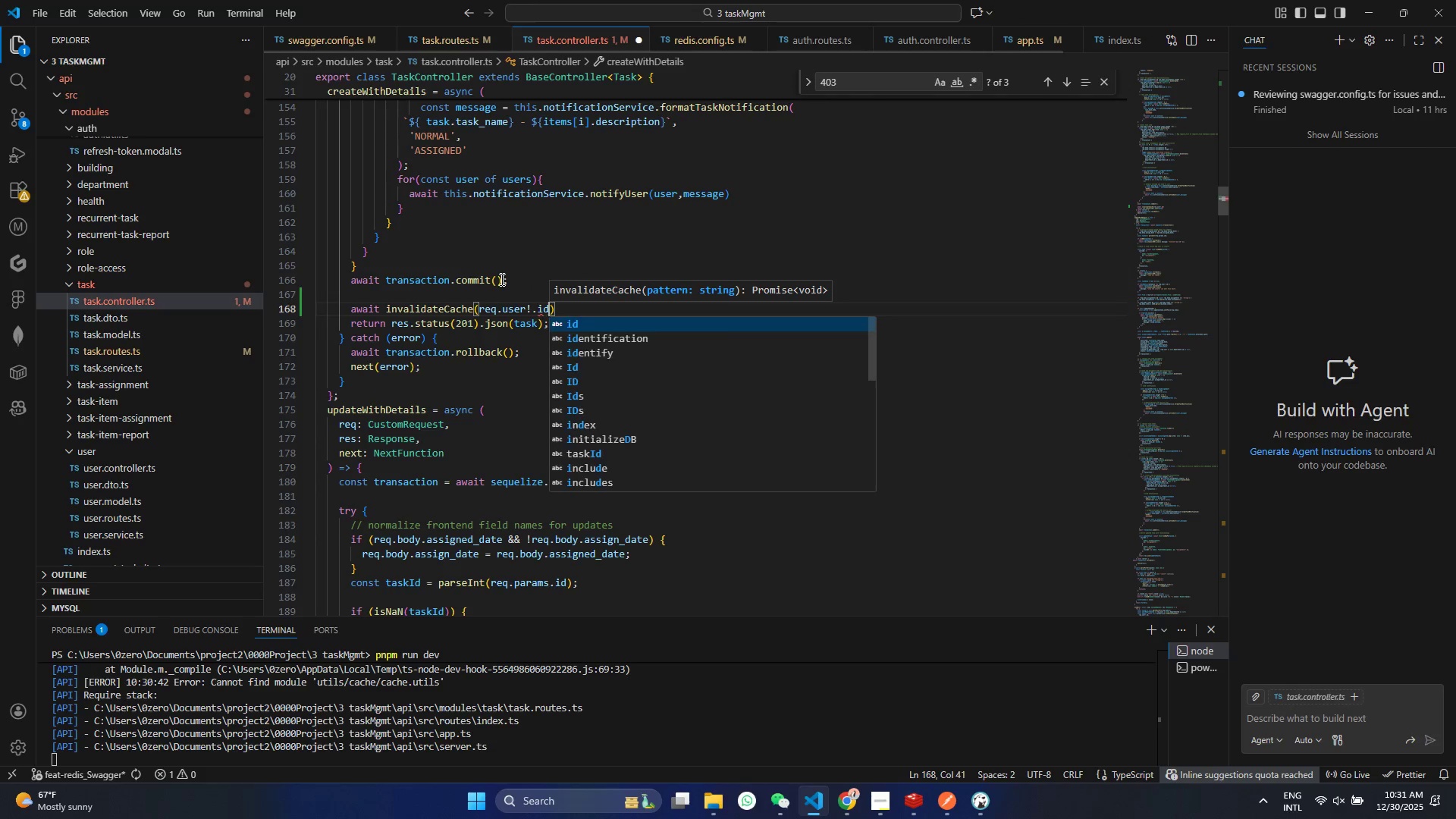 
key(Enter)
 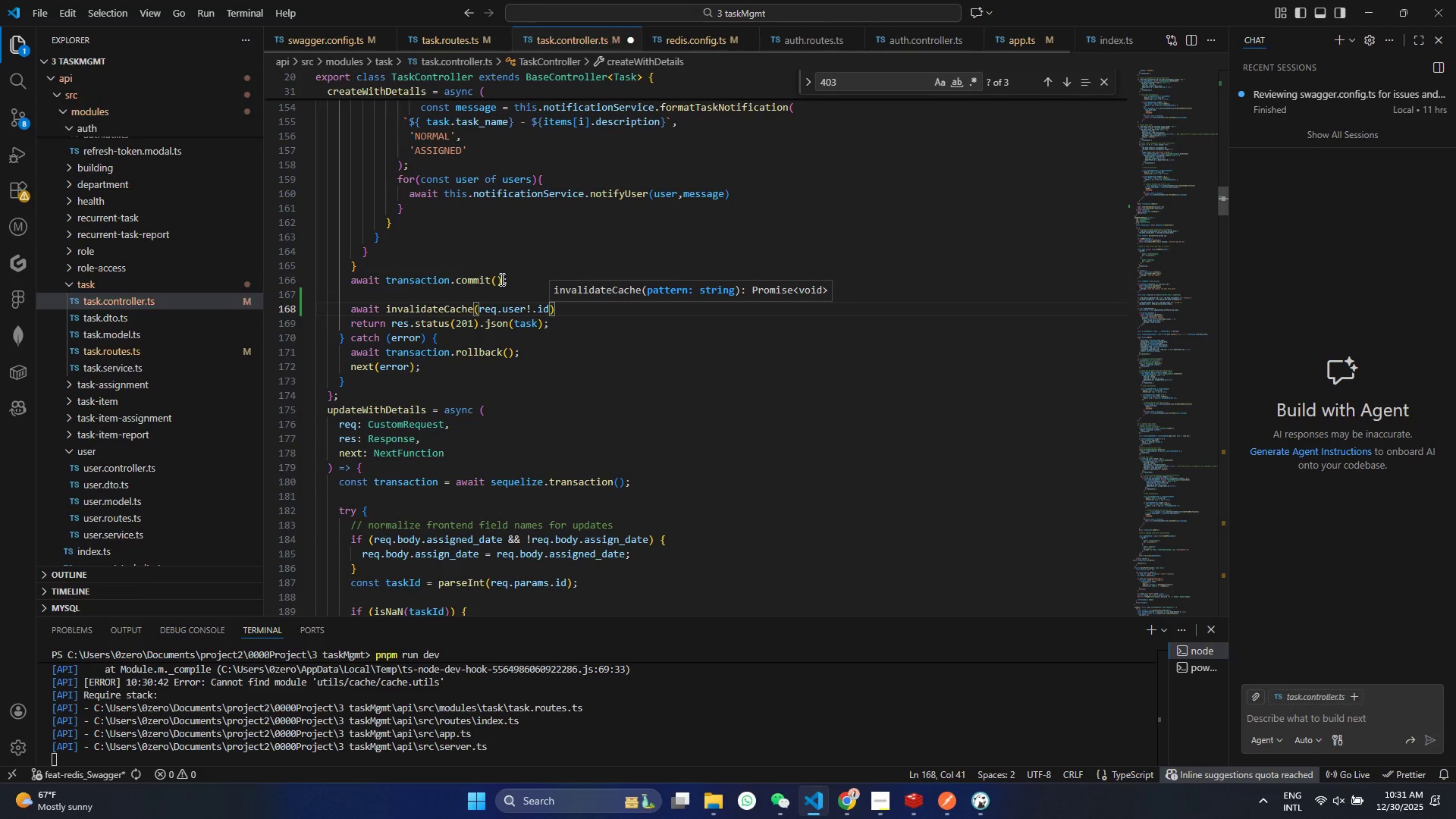 
key(Control+ControlLeft)
 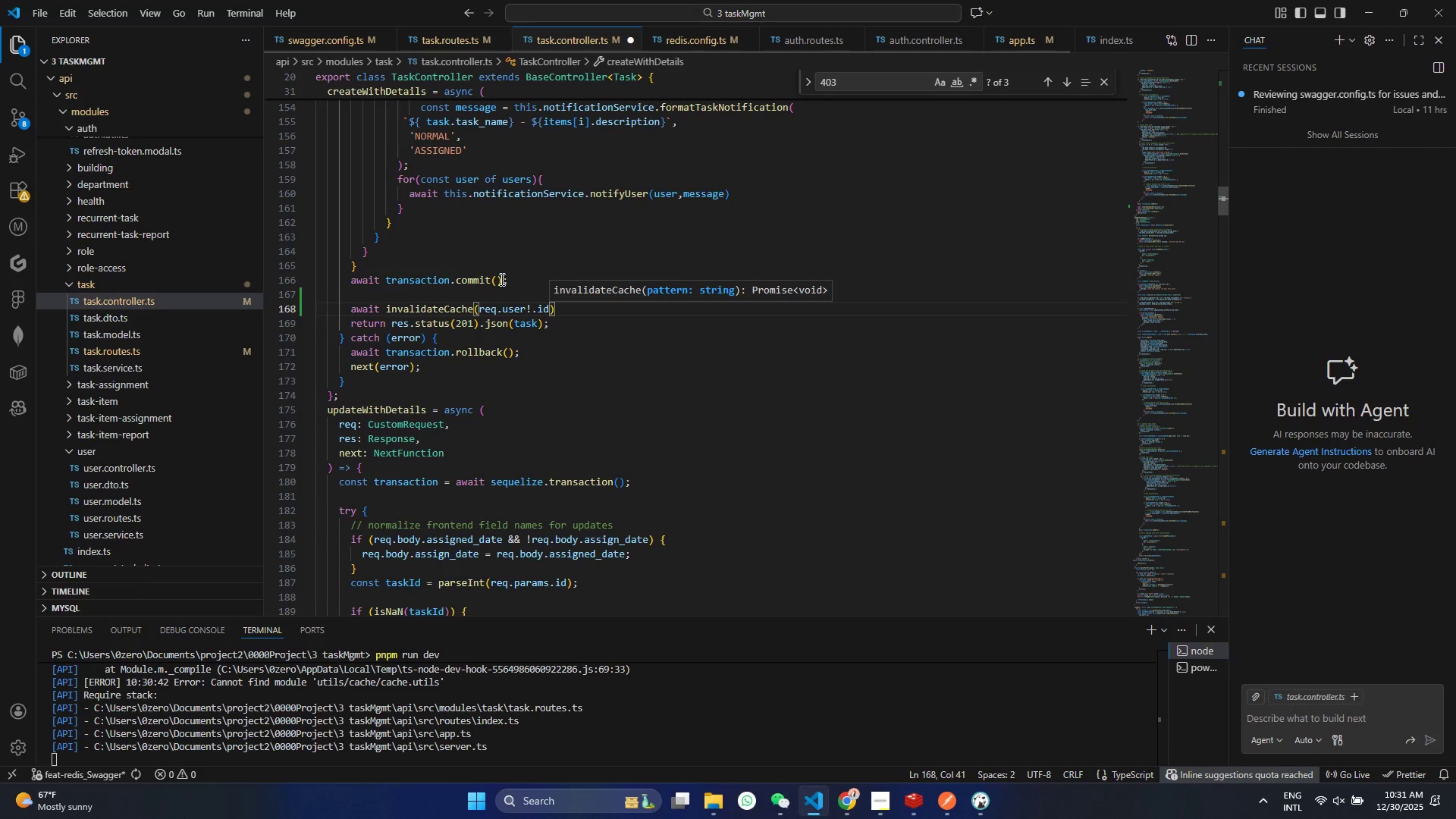 
key(Control+S)
 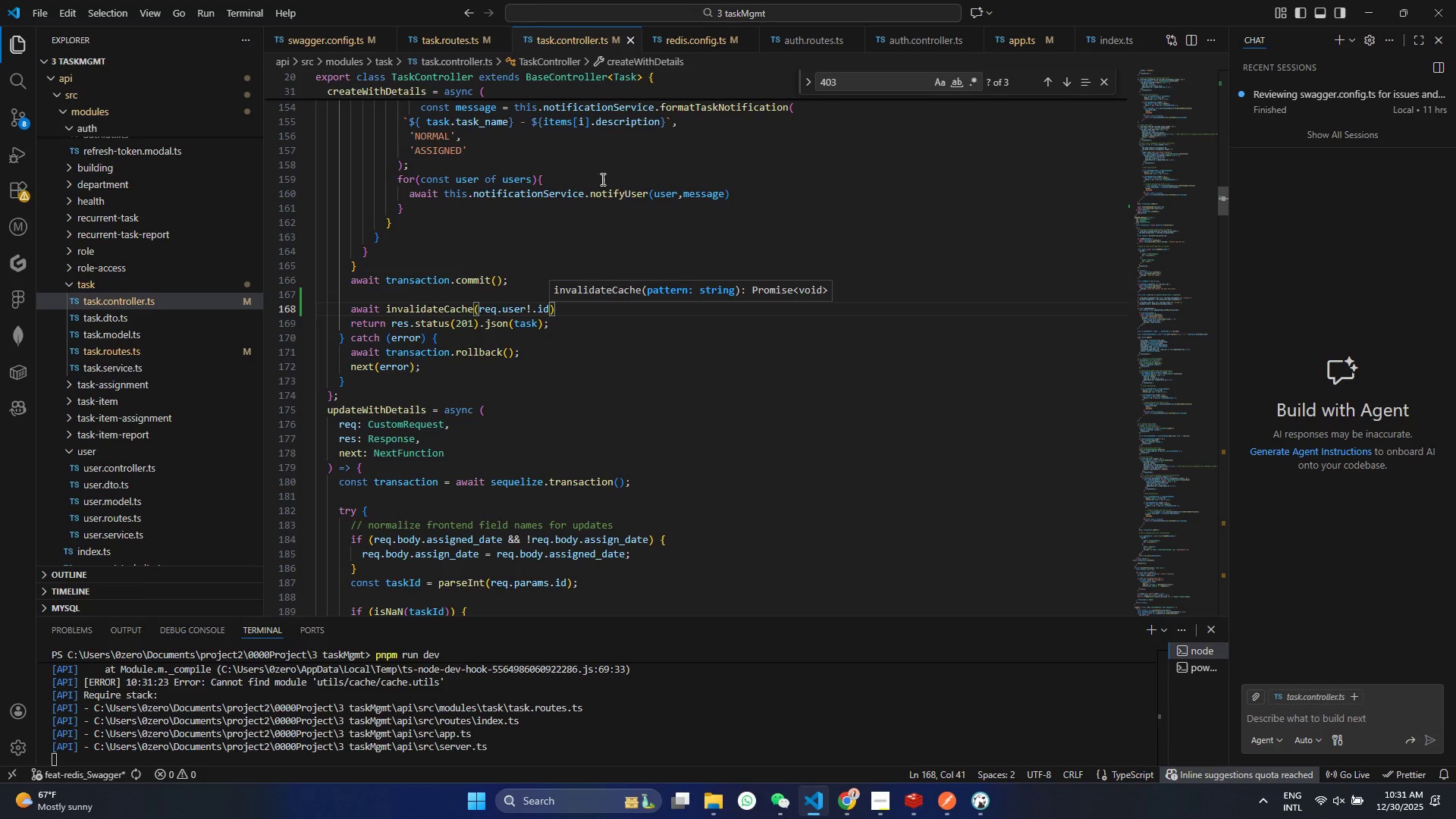 
left_click_drag(start_coordinate=[576, 313], to_coordinate=[259, 306])
 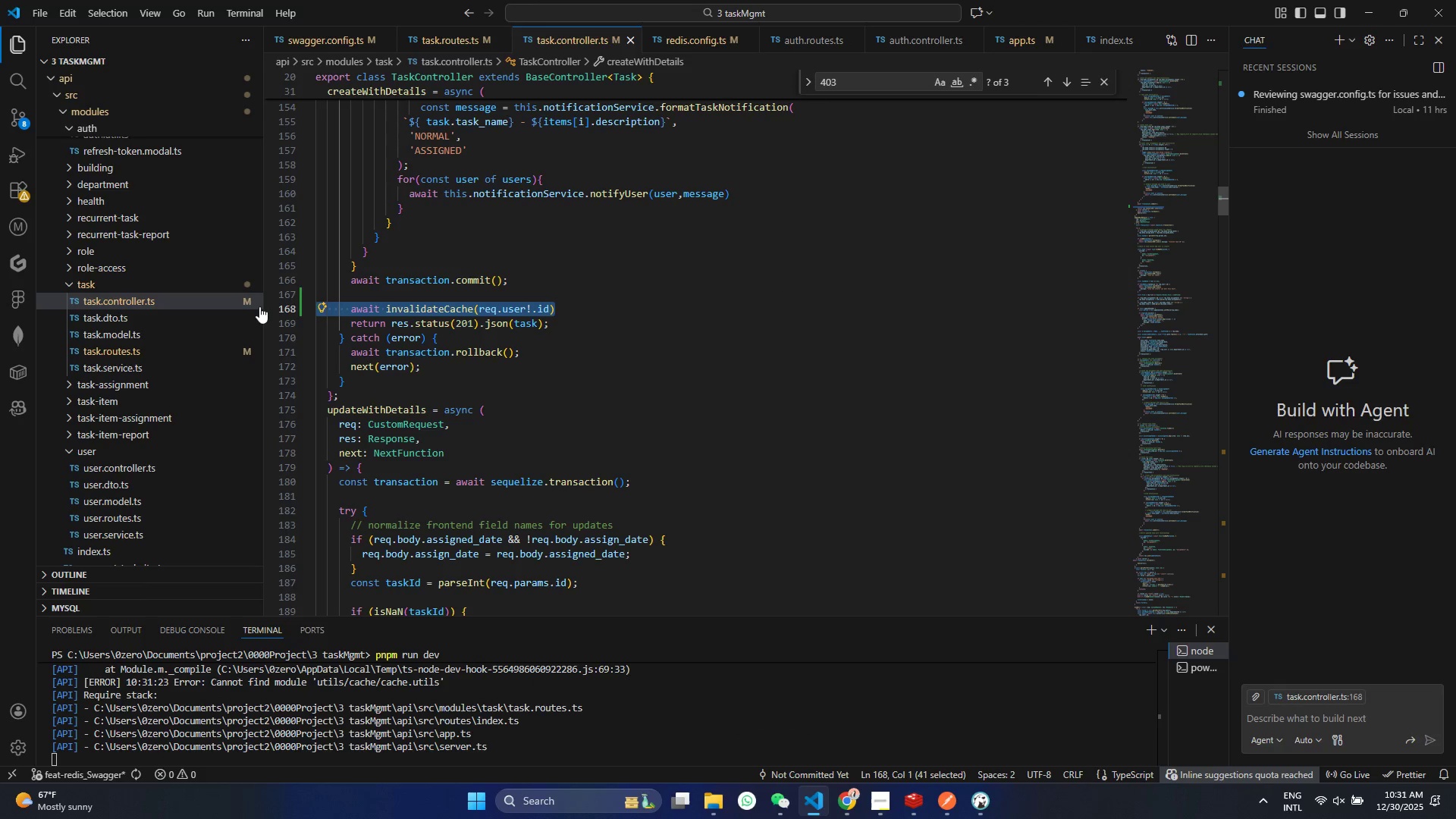 
key(Control+C)
 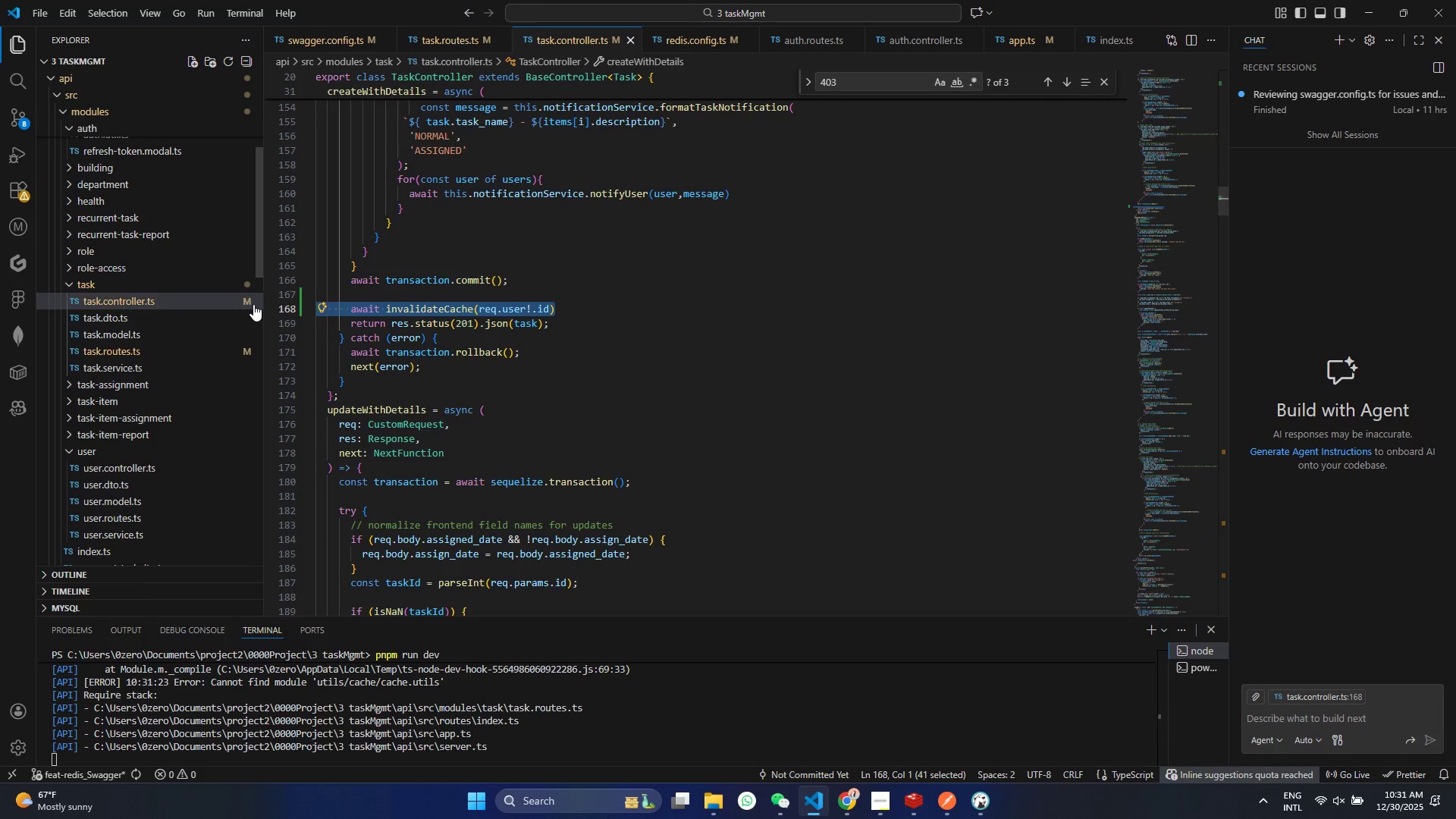 
key(Control+C)
 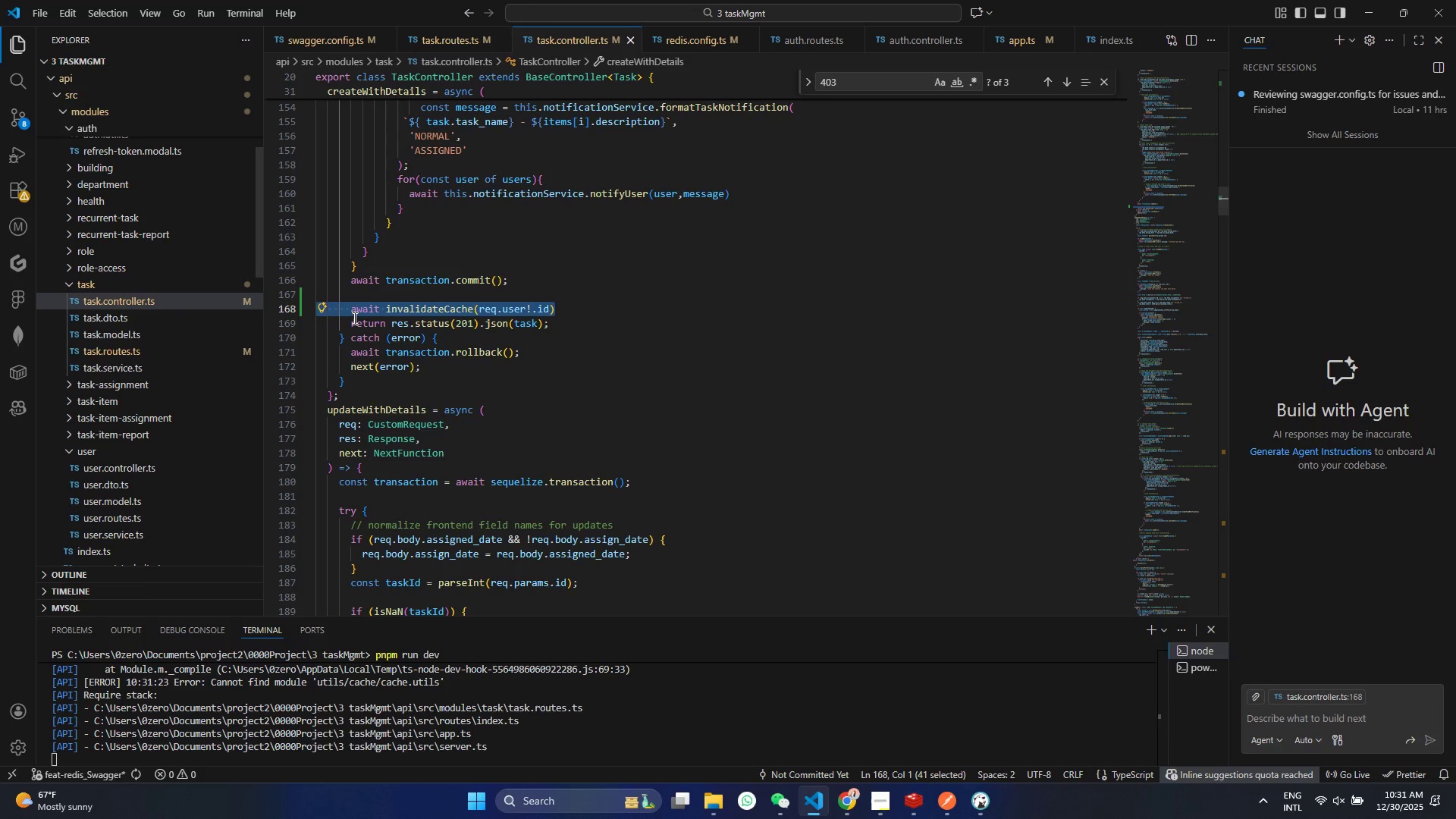 
scroll: coordinate [353, 318], scroll_direction: down, amount: 3.0
 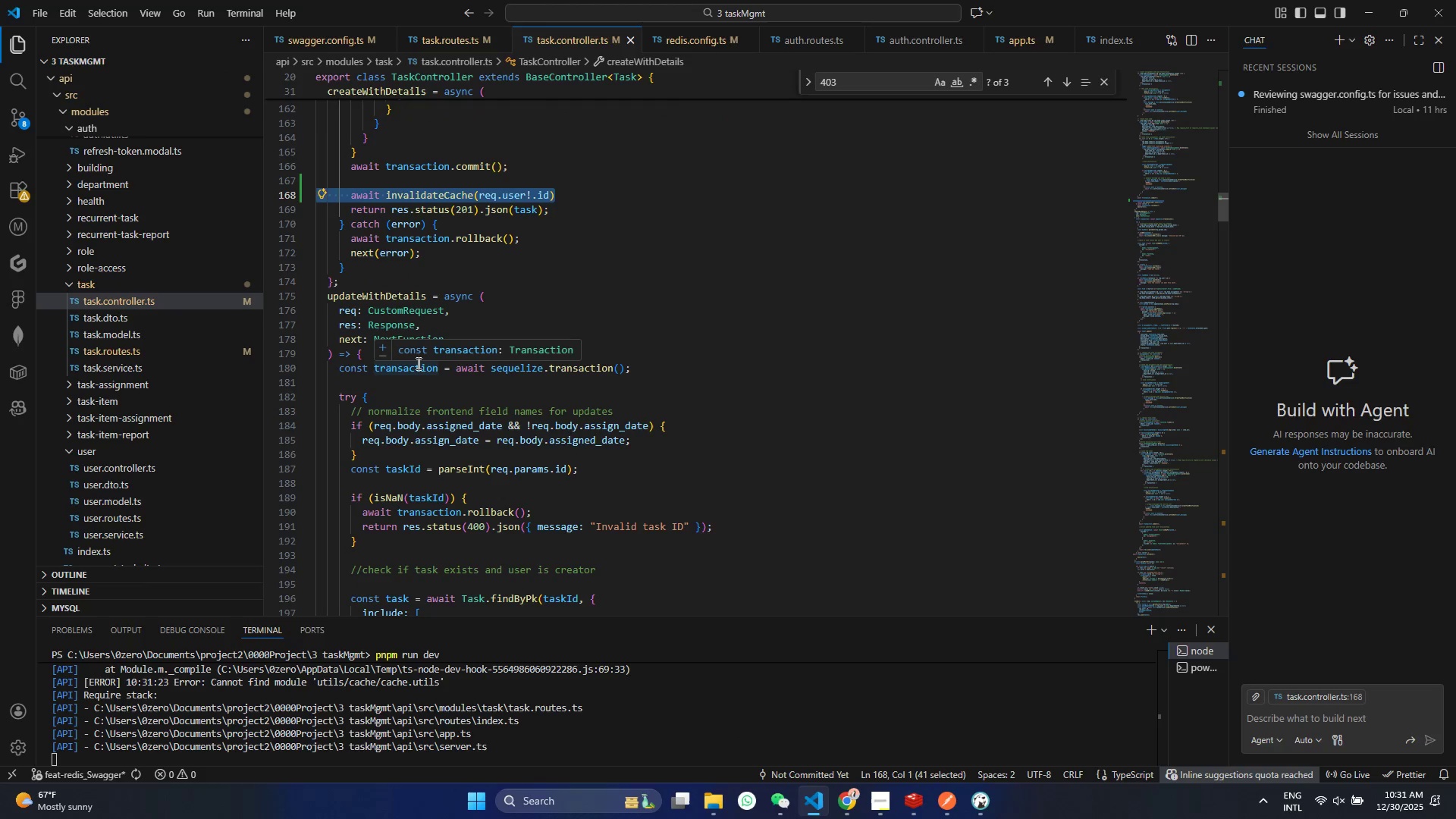 
key(Control+S)
 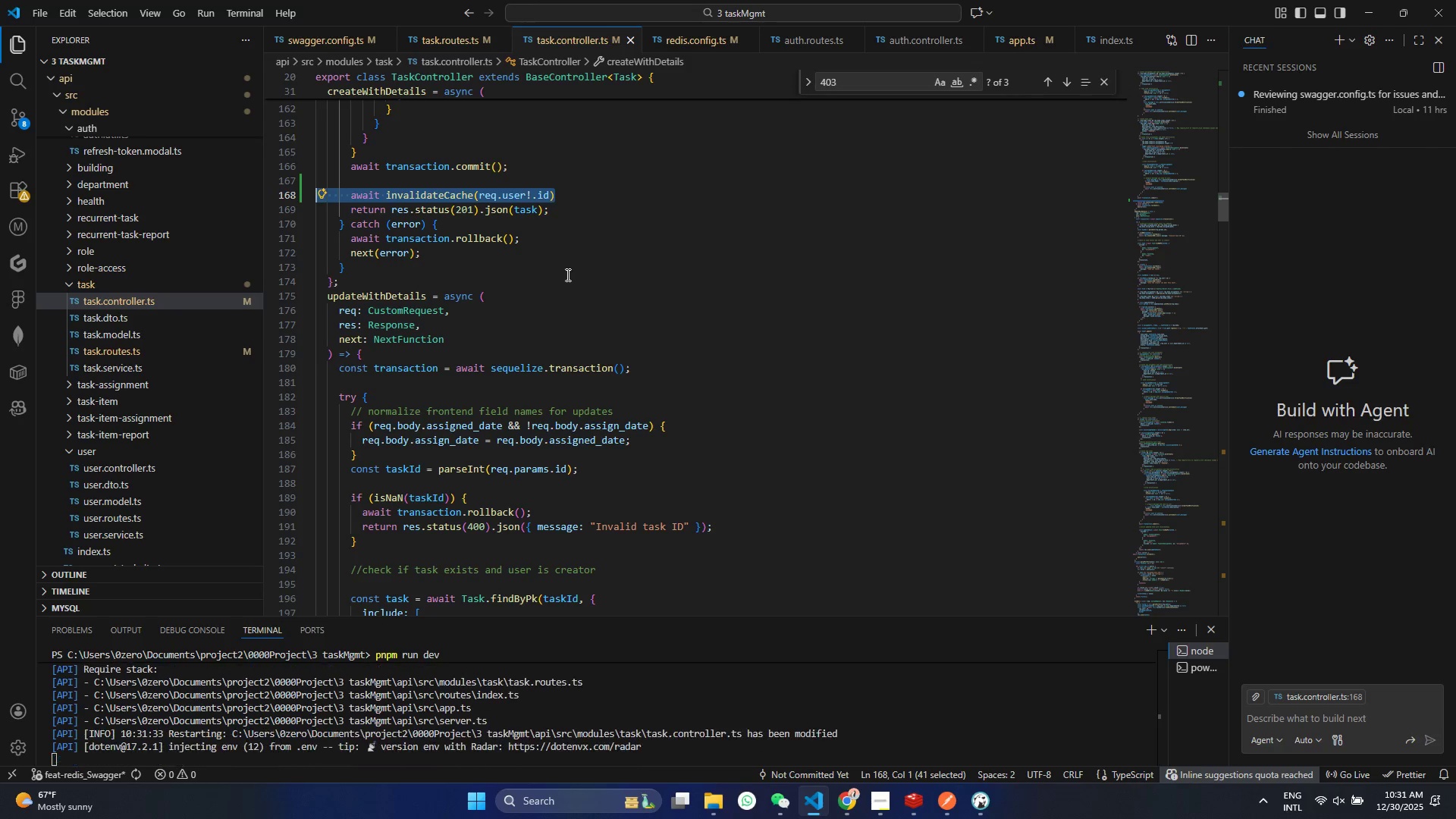 
scroll: coordinate [451, 351], scroll_direction: down, amount: 3.0
 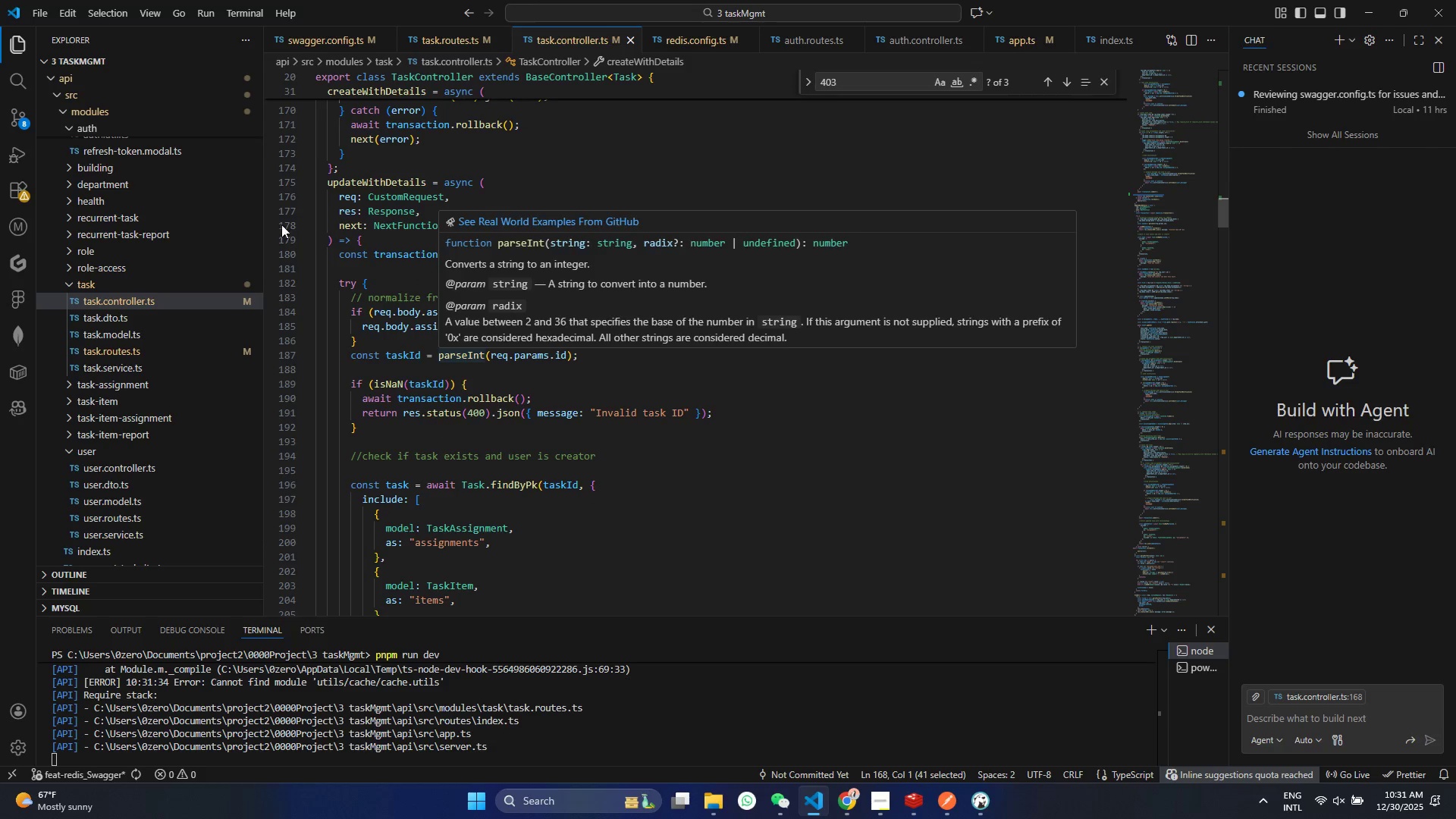 
left_click([419, 289])
 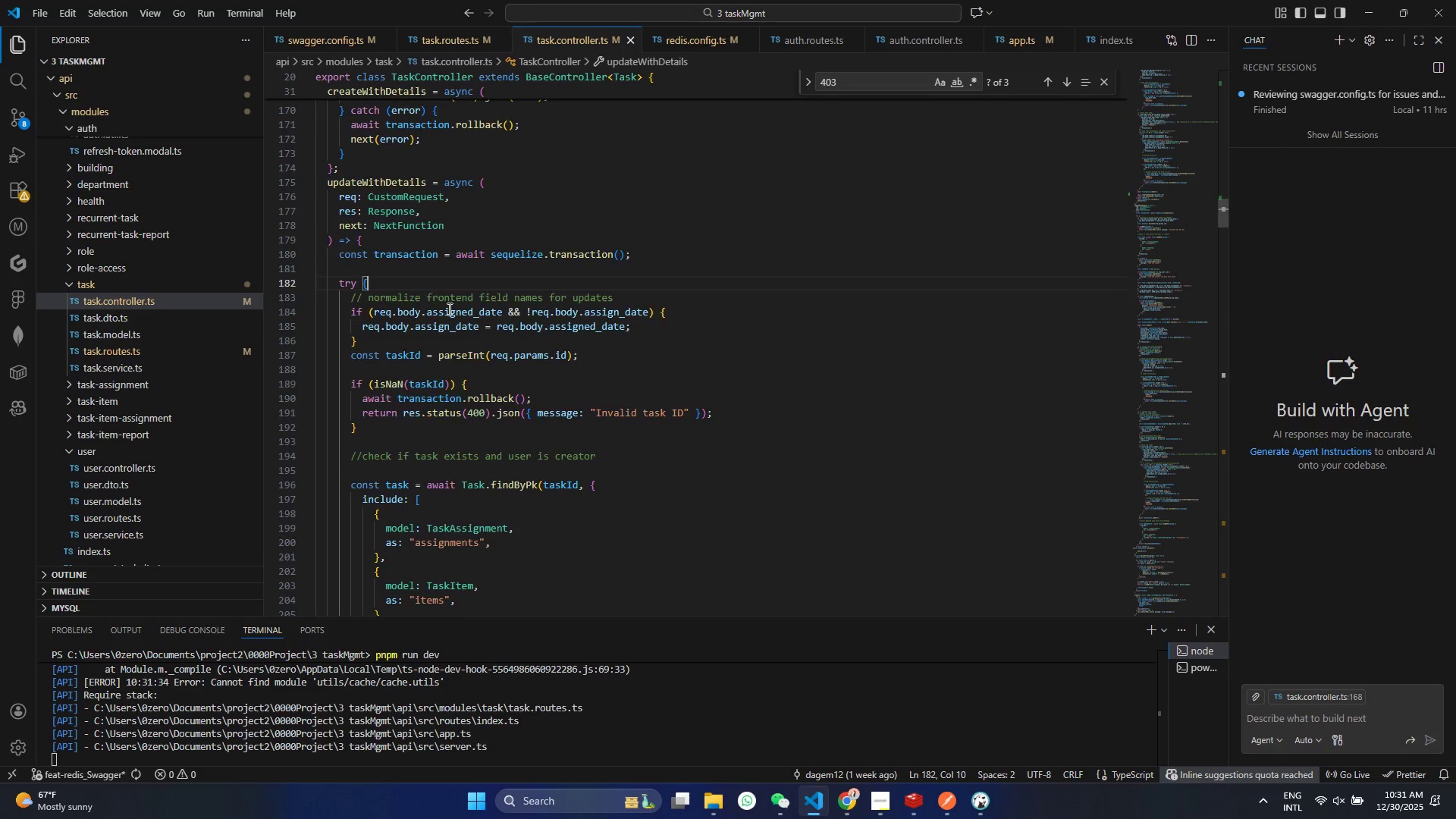 
scroll: coordinate [459, 326], scroll_direction: down, amount: 8.0
 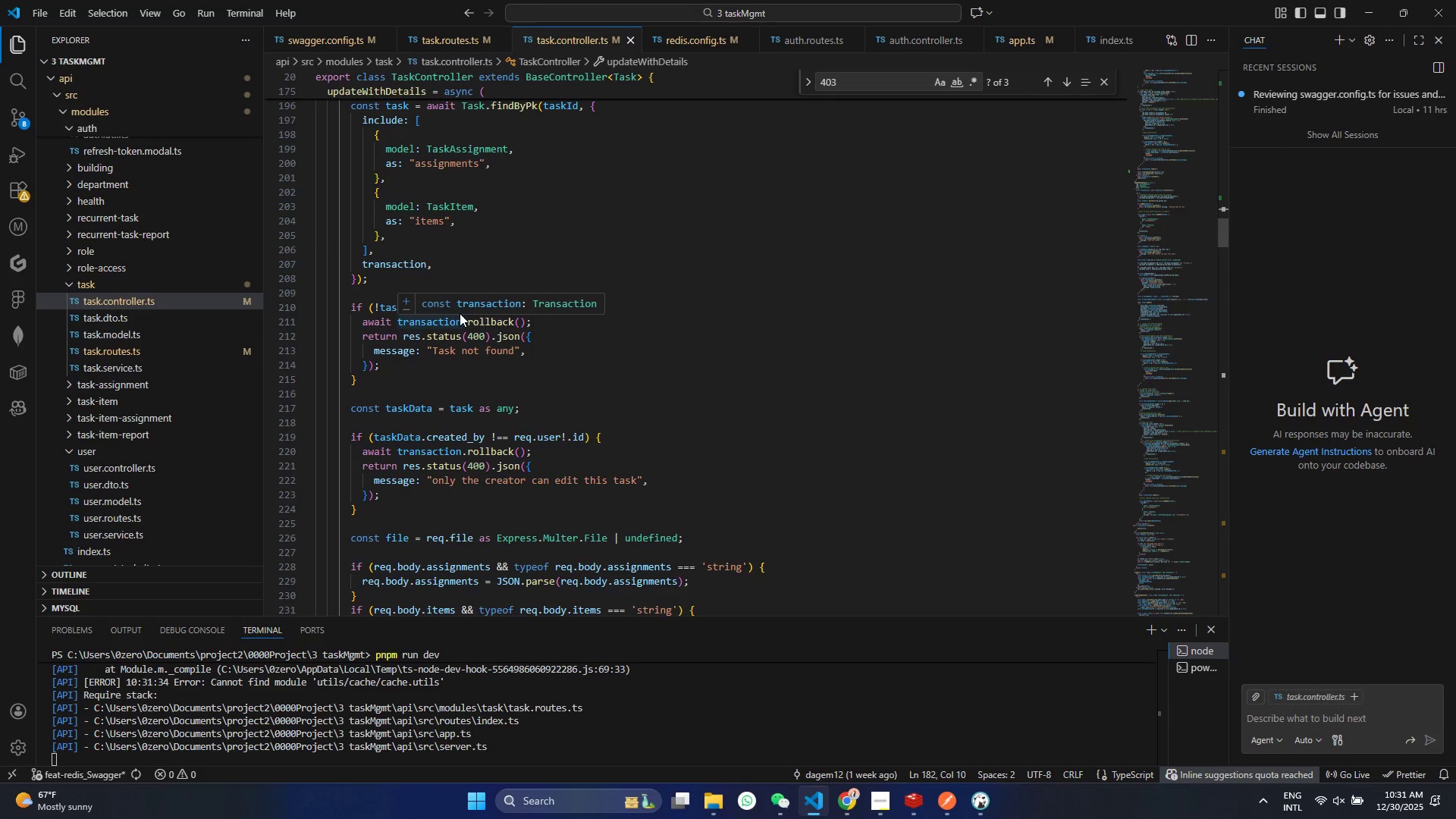 
scroll: coordinate [407, 276], scroll_direction: up, amount: 10.0
 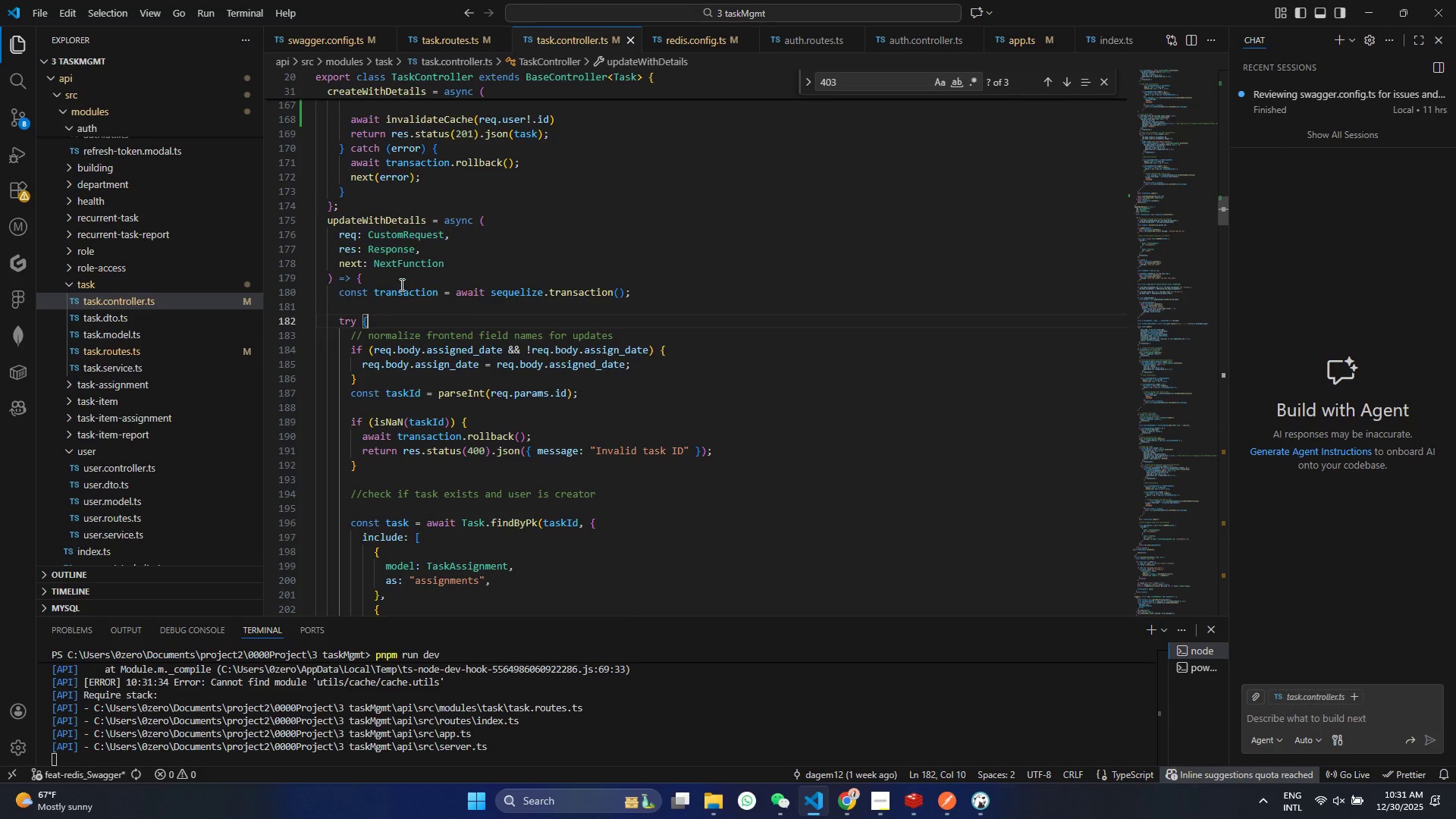 
scroll: coordinate [417, 425], scroll_direction: down, amount: 16.0
 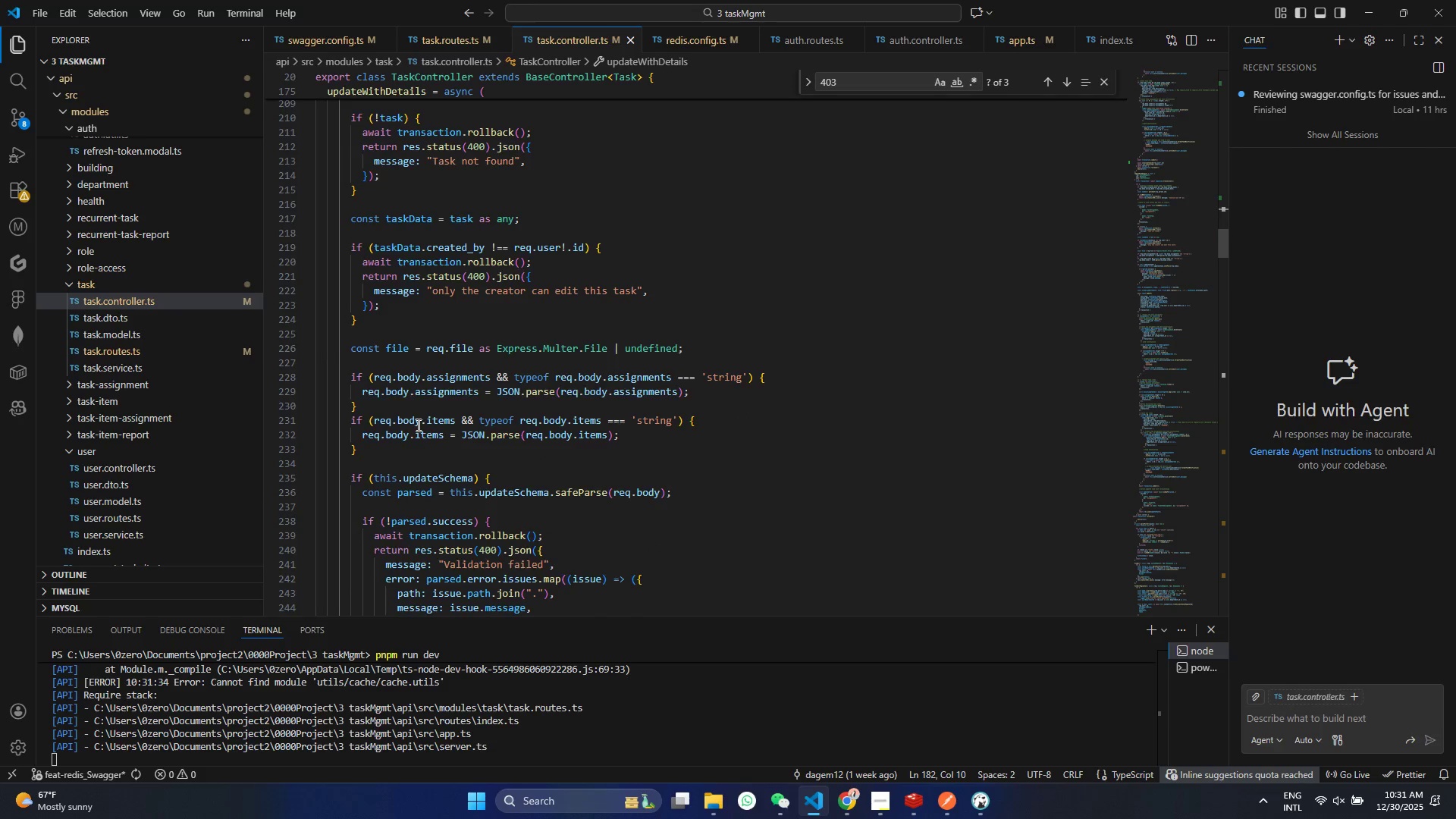 
scroll: coordinate [418, 425], scroll_direction: down, amount: 43.0
 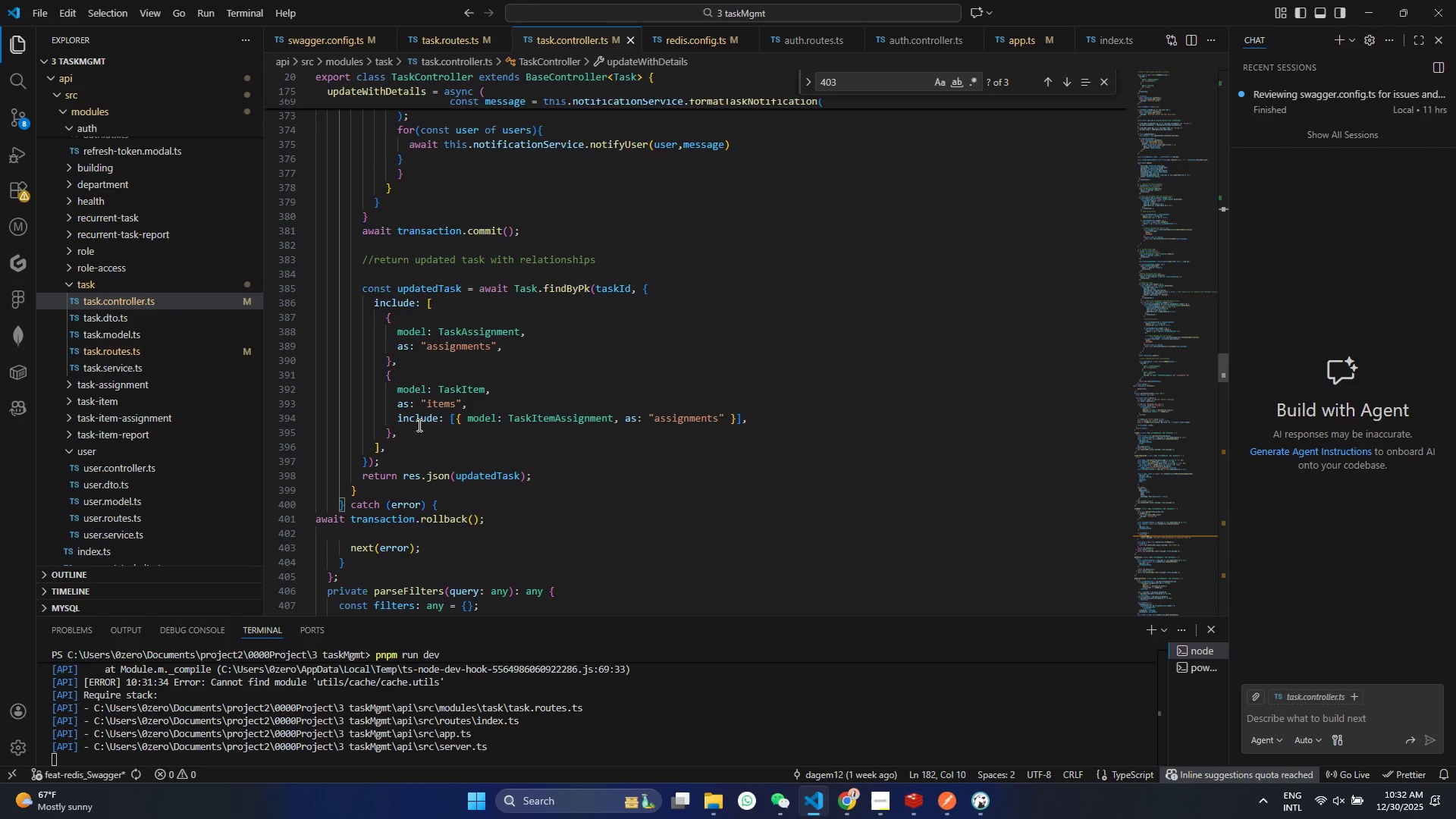 
wait(9.45)
 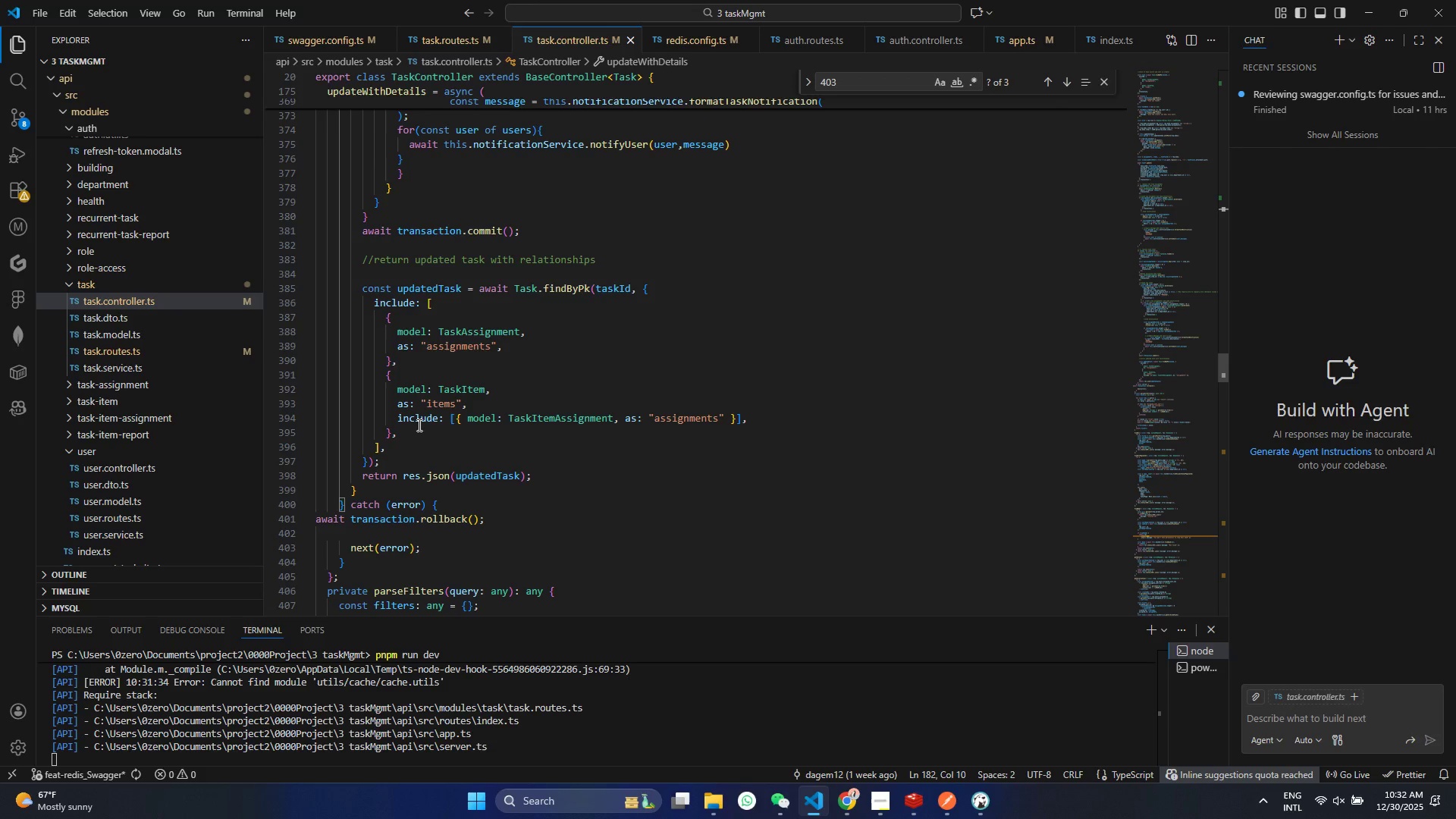 
scroll: coordinate [480, 322], scroll_direction: up, amount: 30.0
 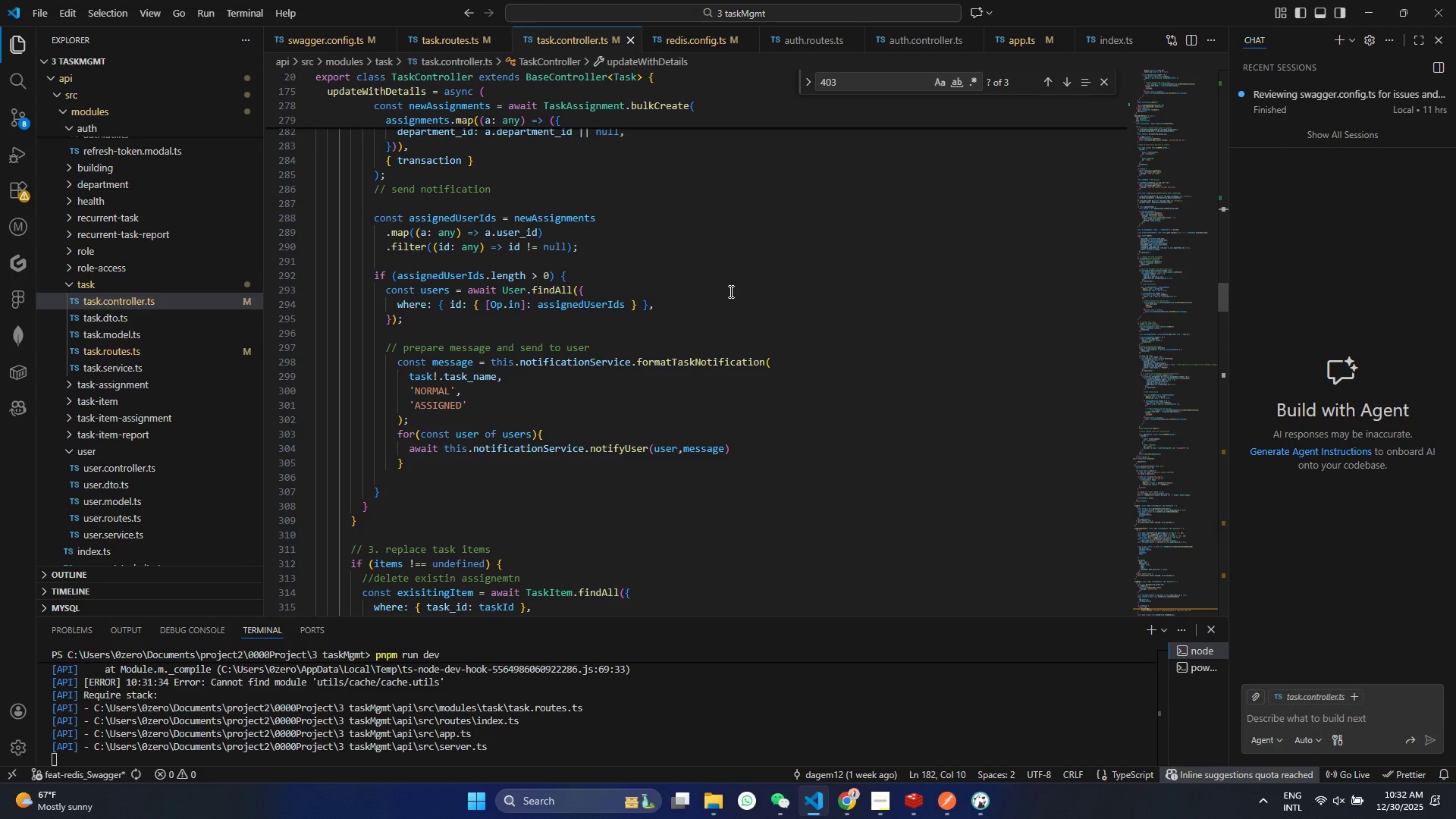 
scroll: coordinate [730, 291], scroll_direction: up, amount: 41.0
 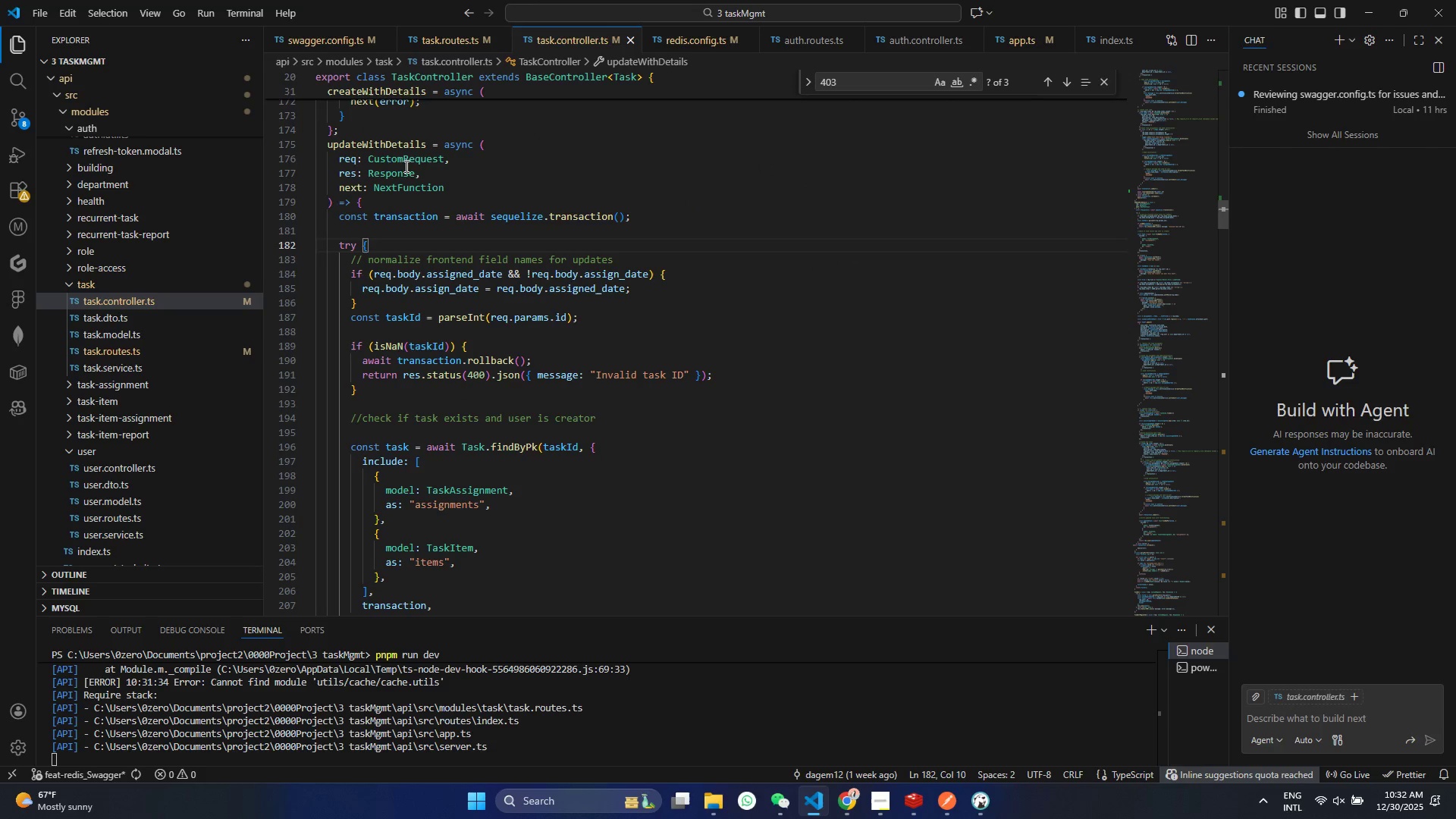 
double_click([463, 242])
 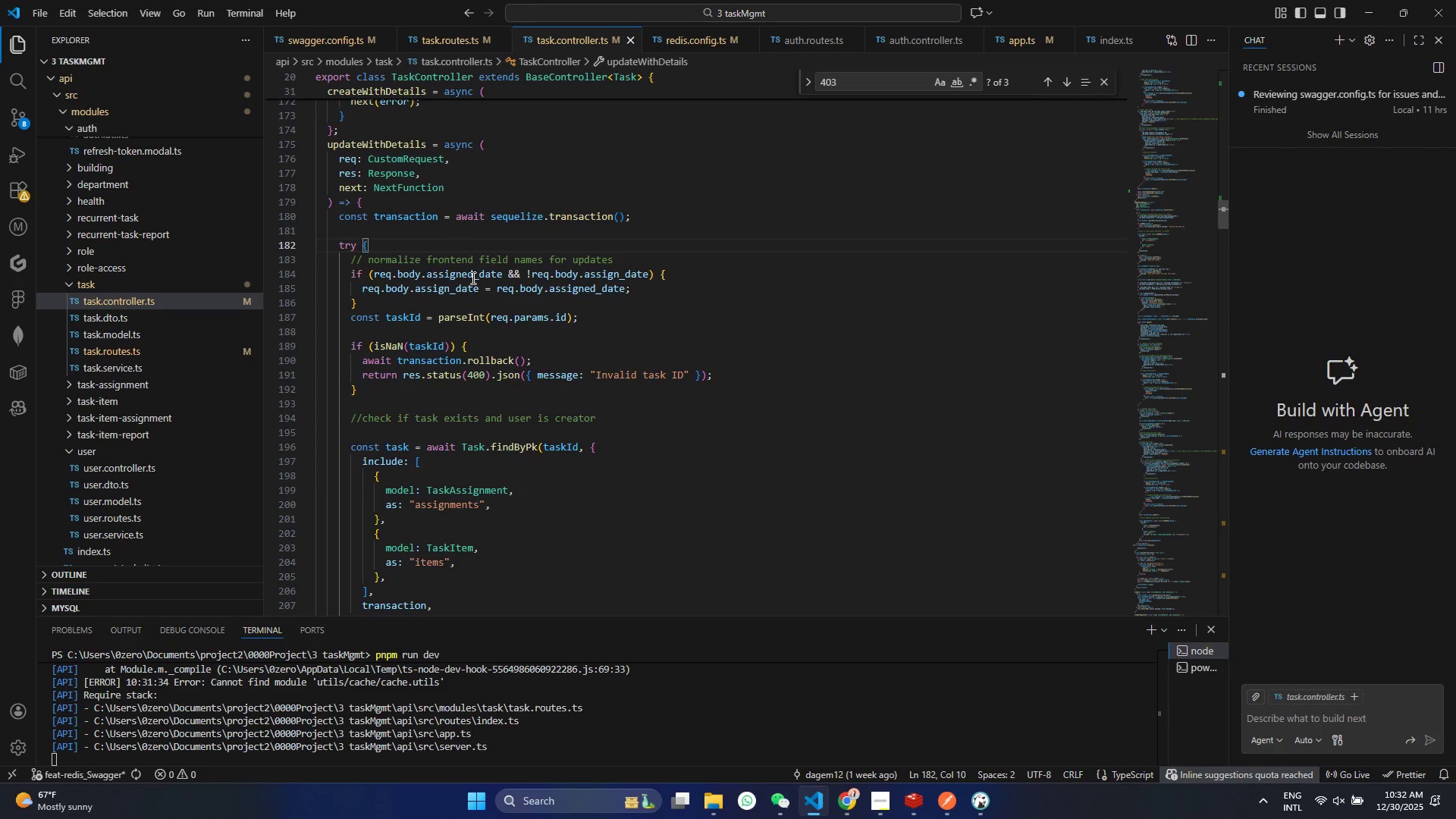 
scroll: coordinate [471, 298], scroll_direction: down, amount: 4.0
 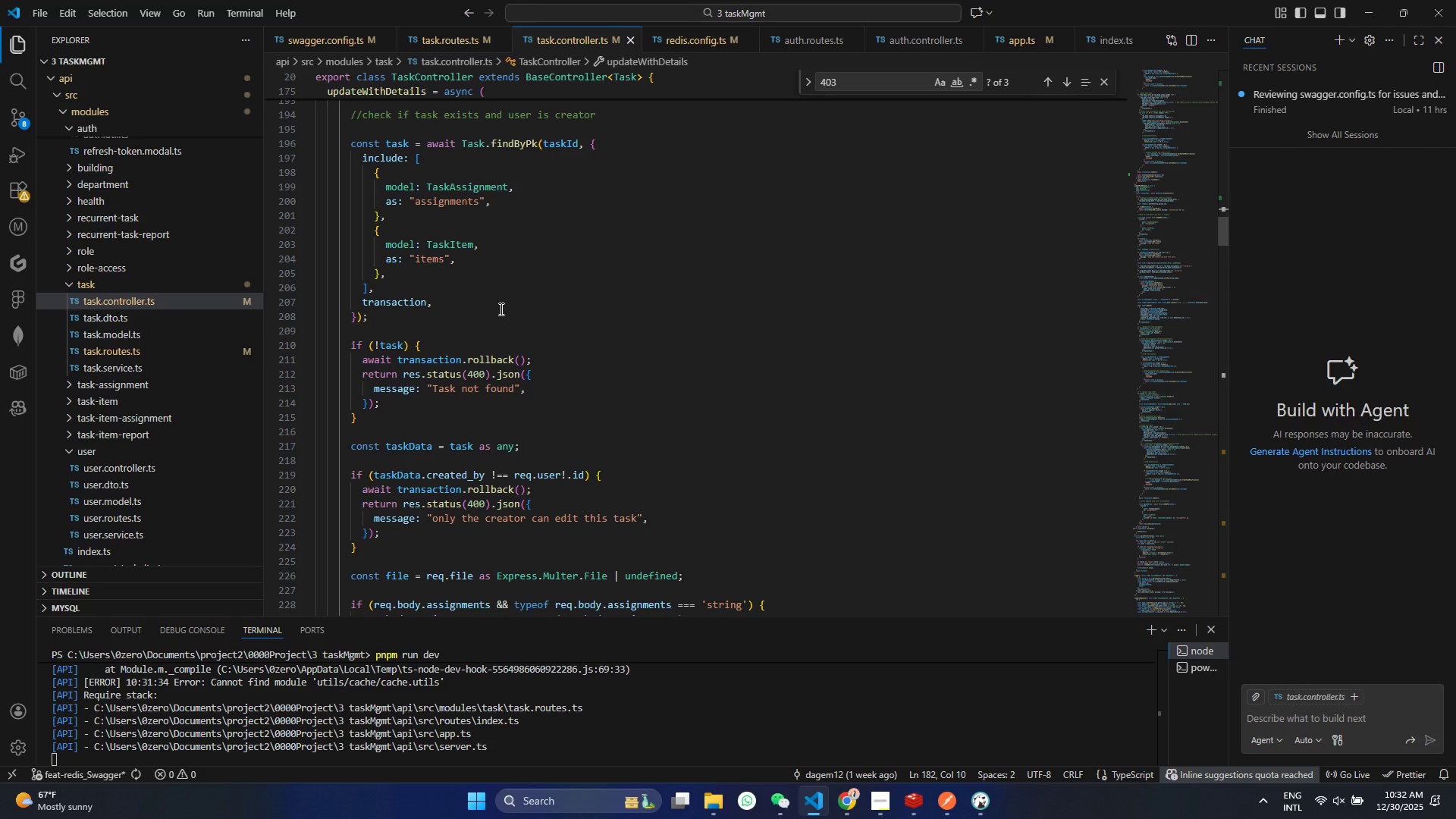 
wait(10.98)
 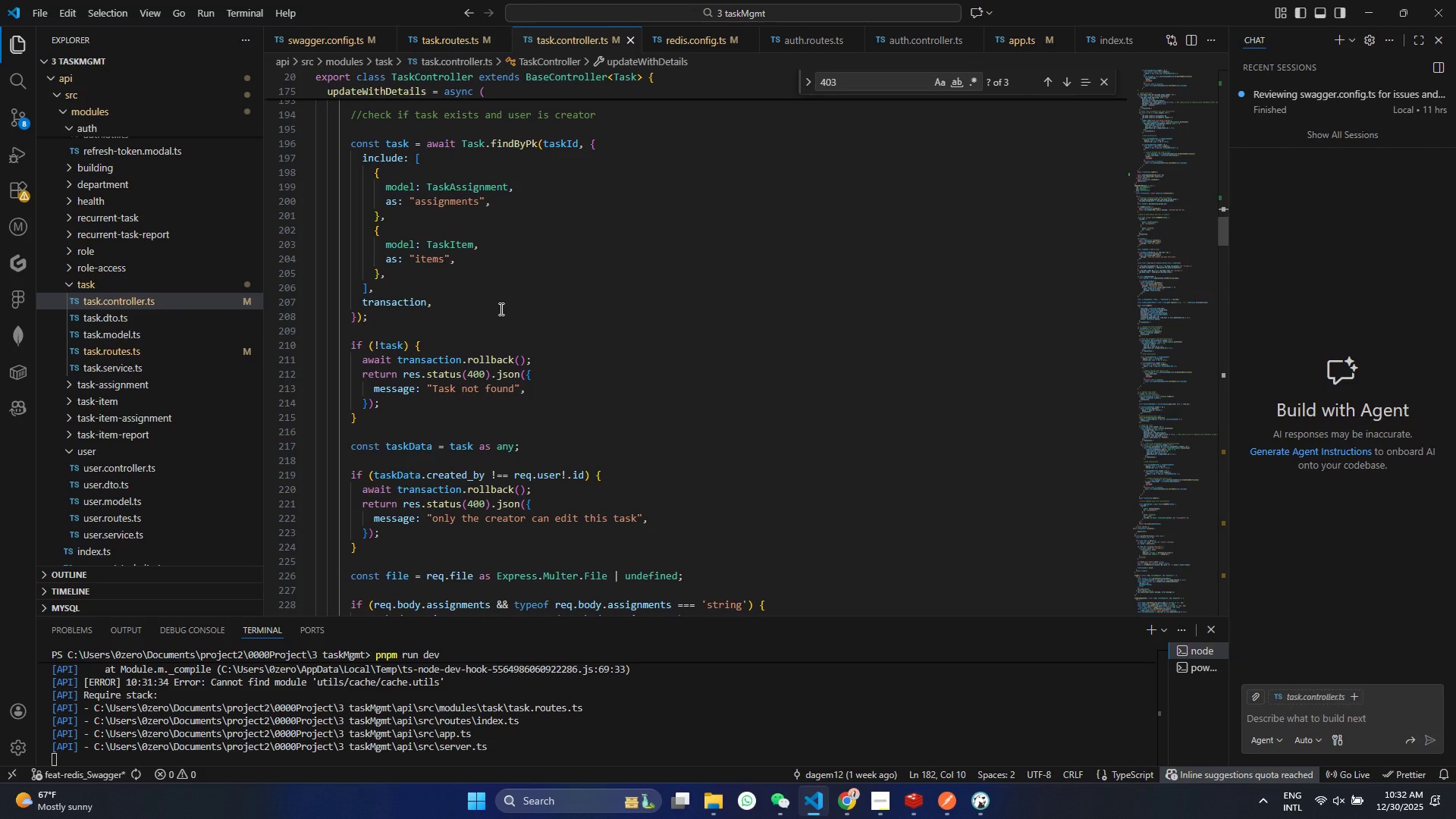 
scroll: coordinate [510, 419], scroll_direction: down, amount: 47.0
 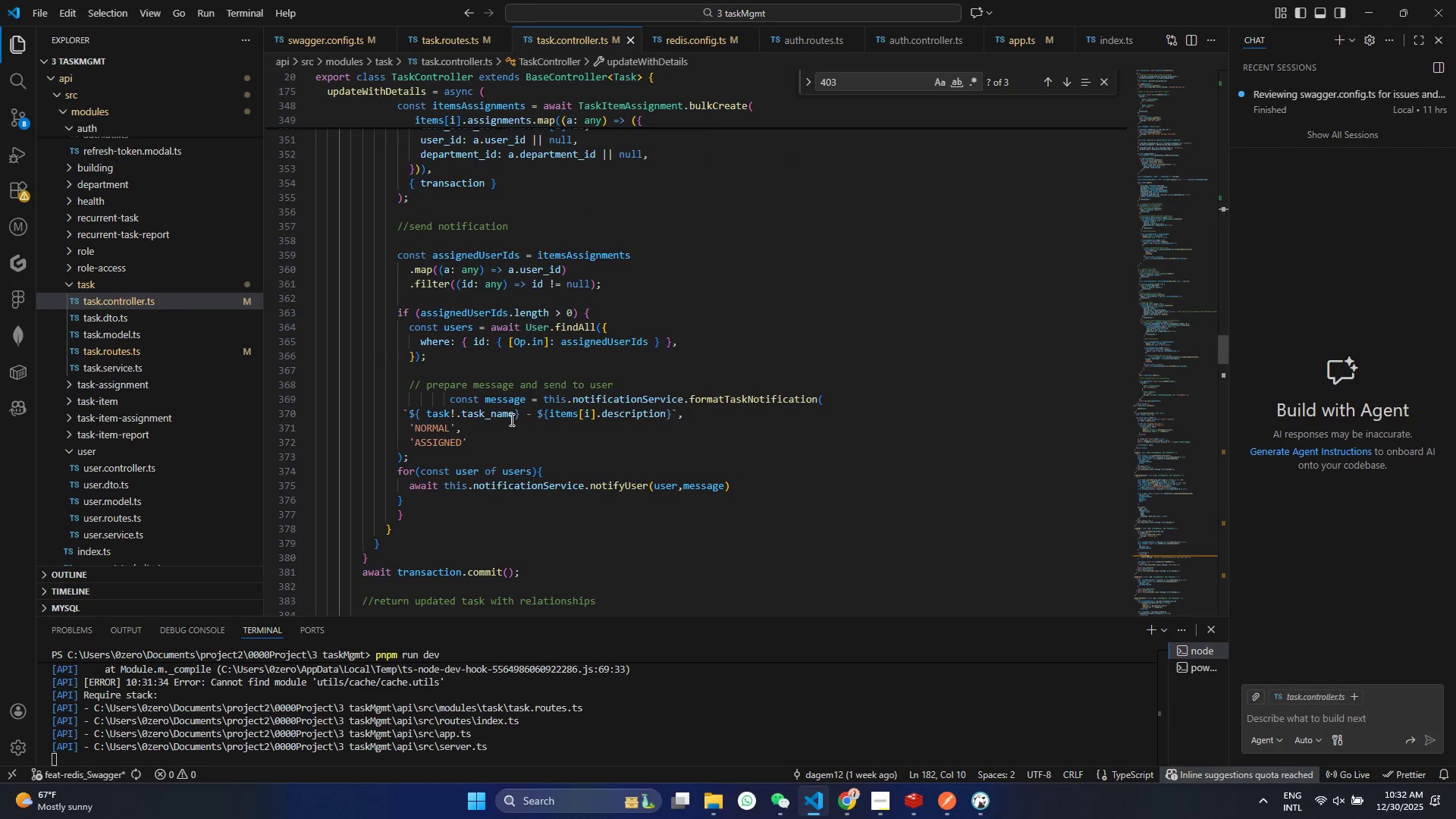 
scroll: coordinate [460, 320], scroll_direction: up, amount: 13.0
 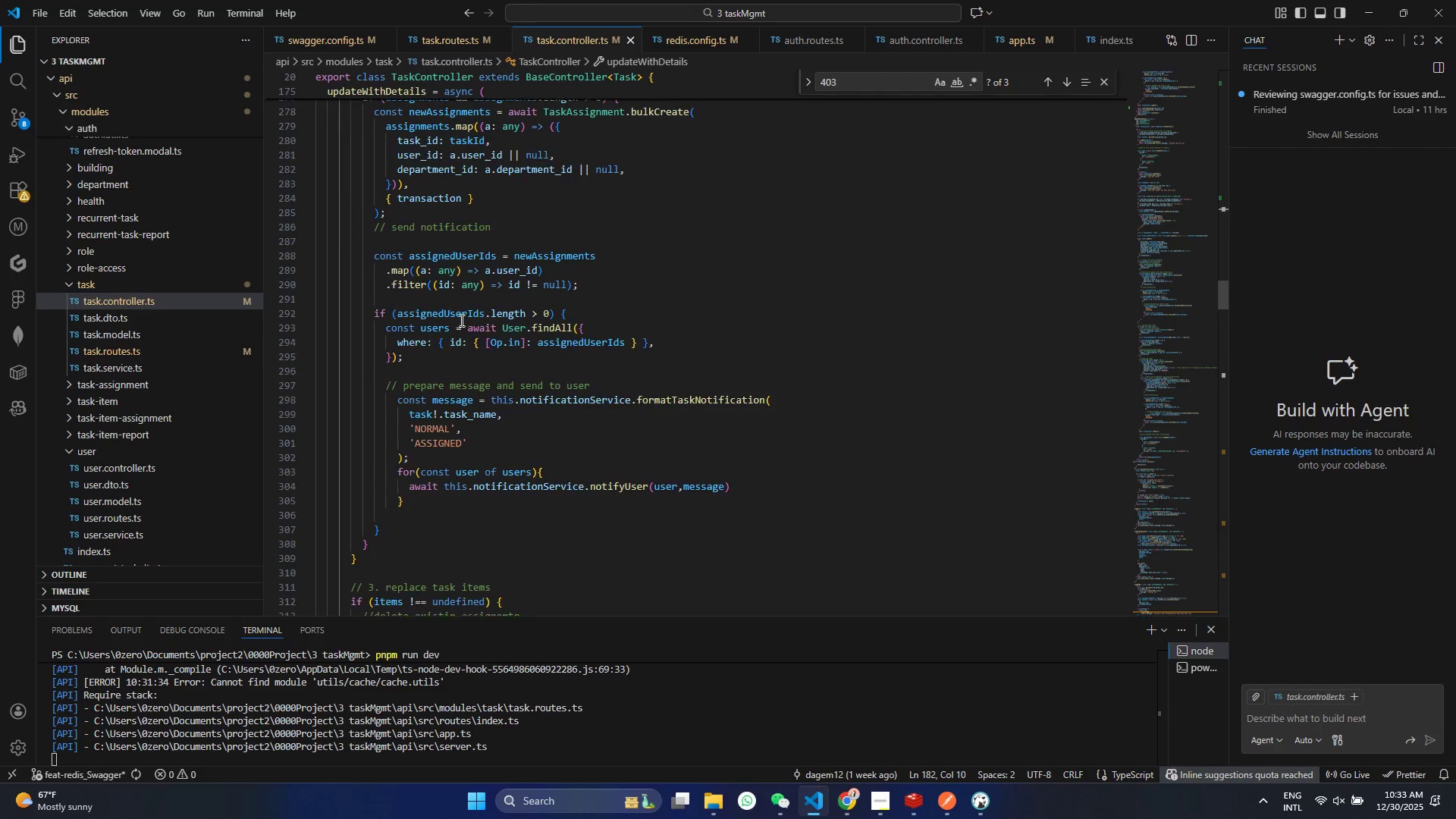 
left_click([460, 320])
 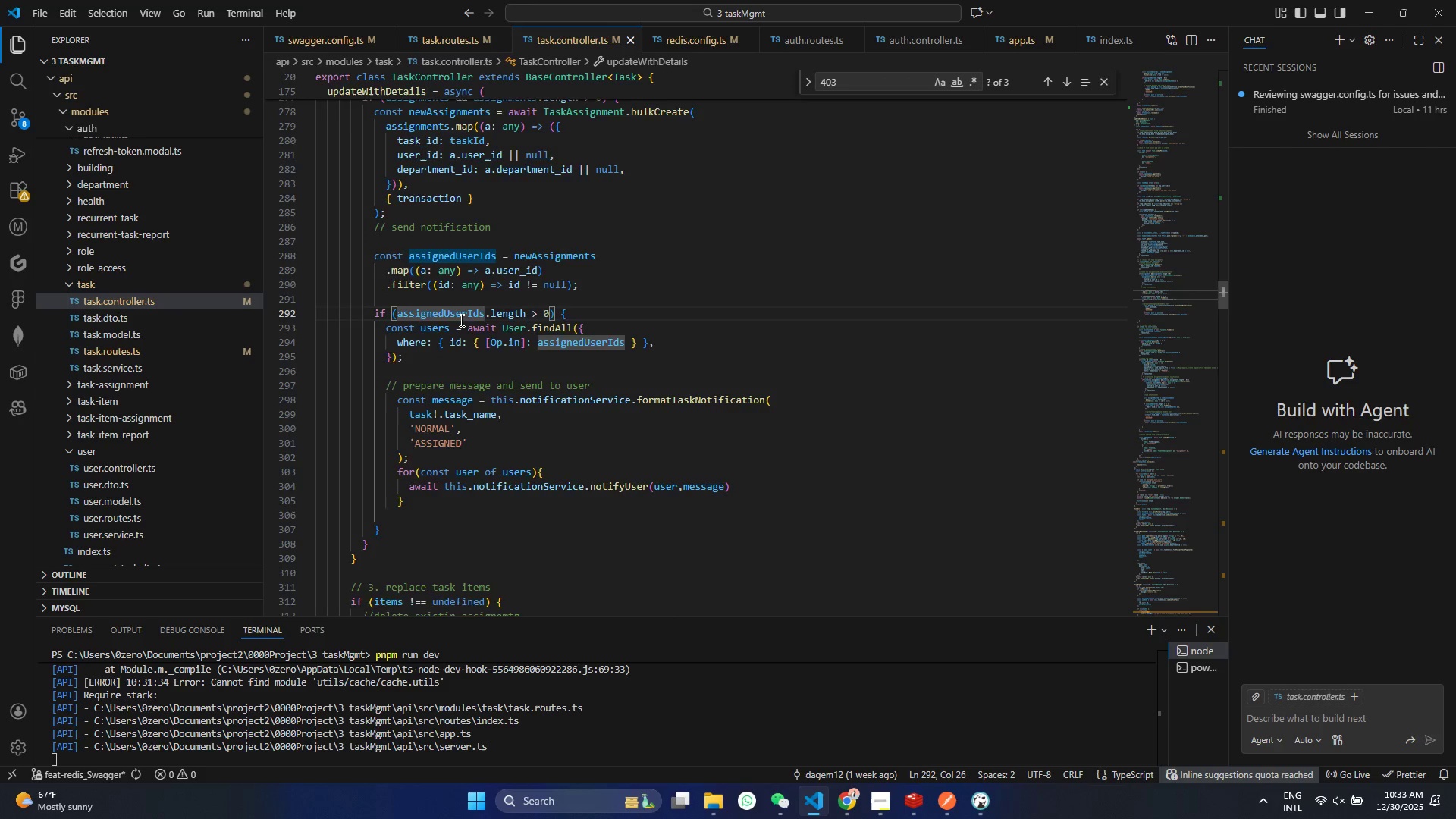 
scroll: coordinate [460, 320], scroll_direction: up, amount: 2.0
 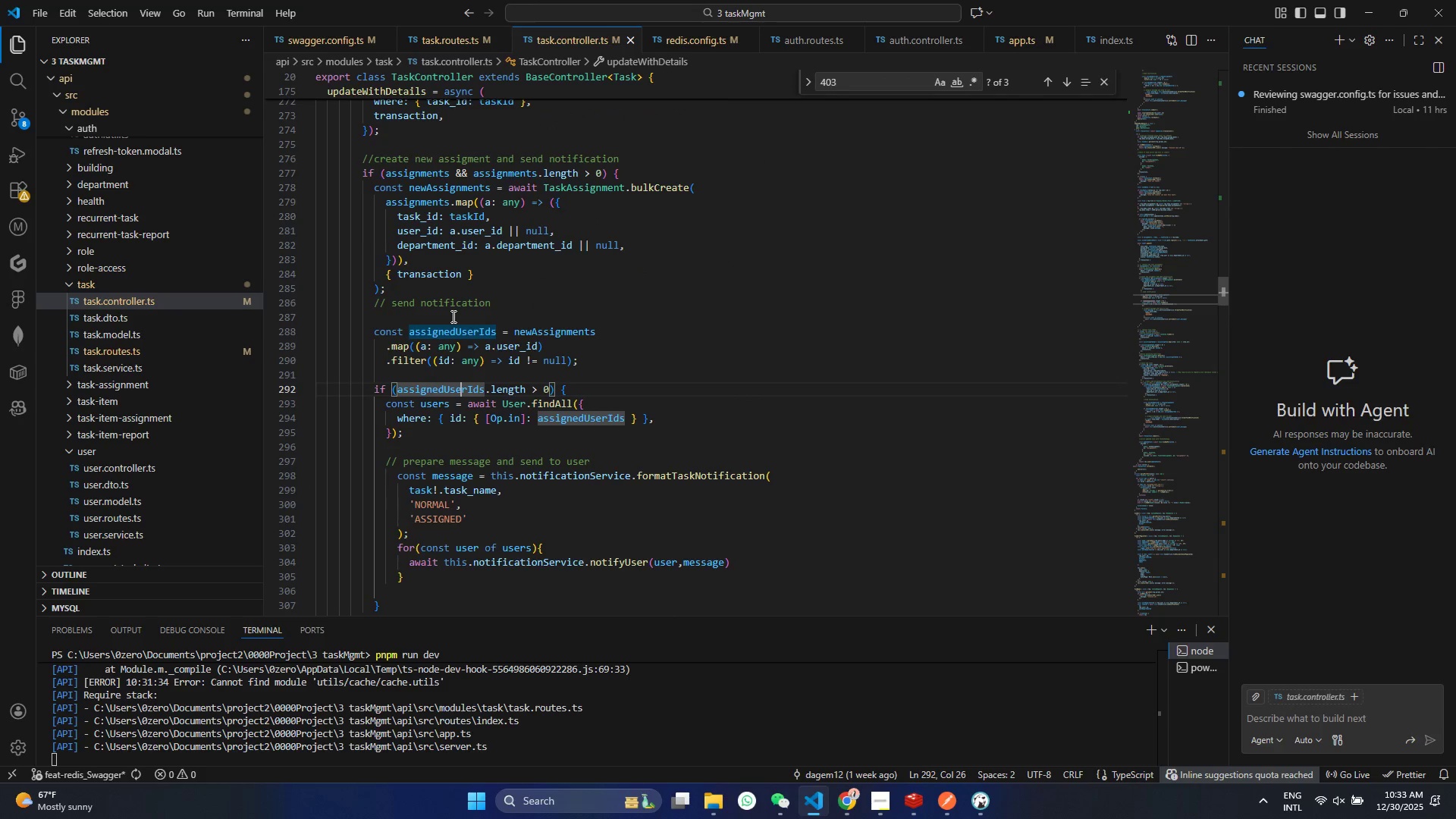 
key(Control+F)
 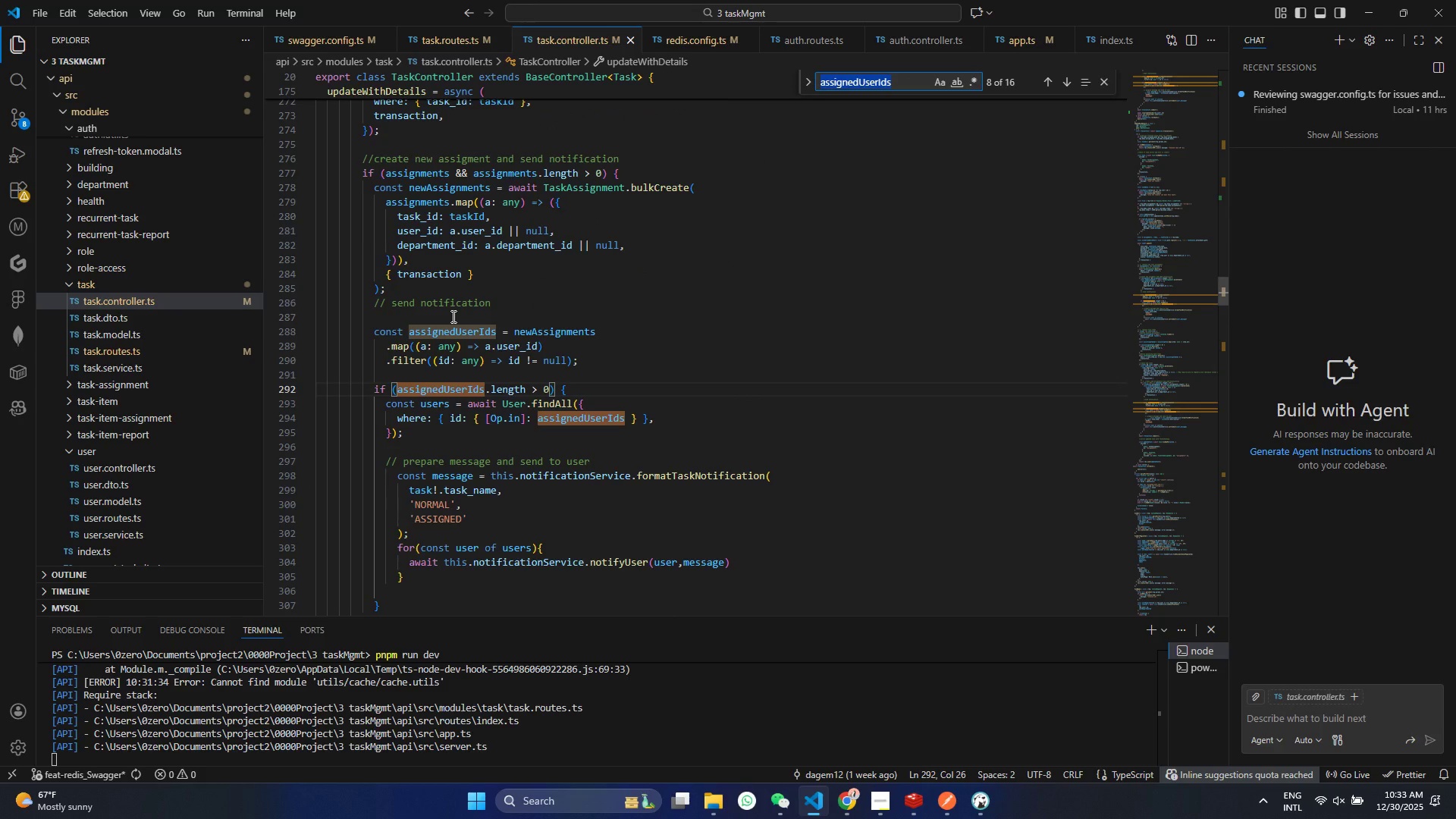 
type(upa)
key(Backspace)
type(datedTas)
 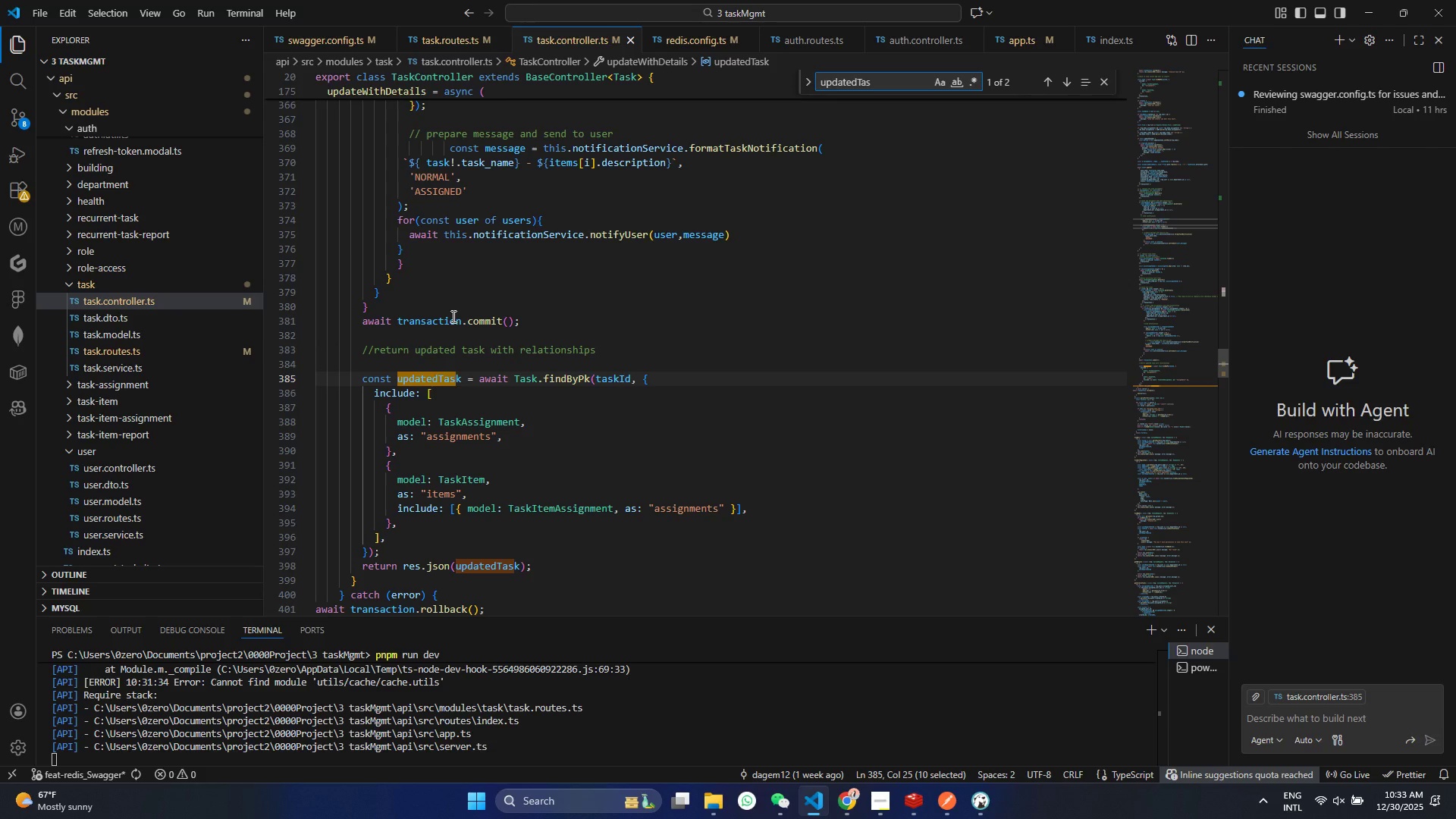 
wait(17.5)
 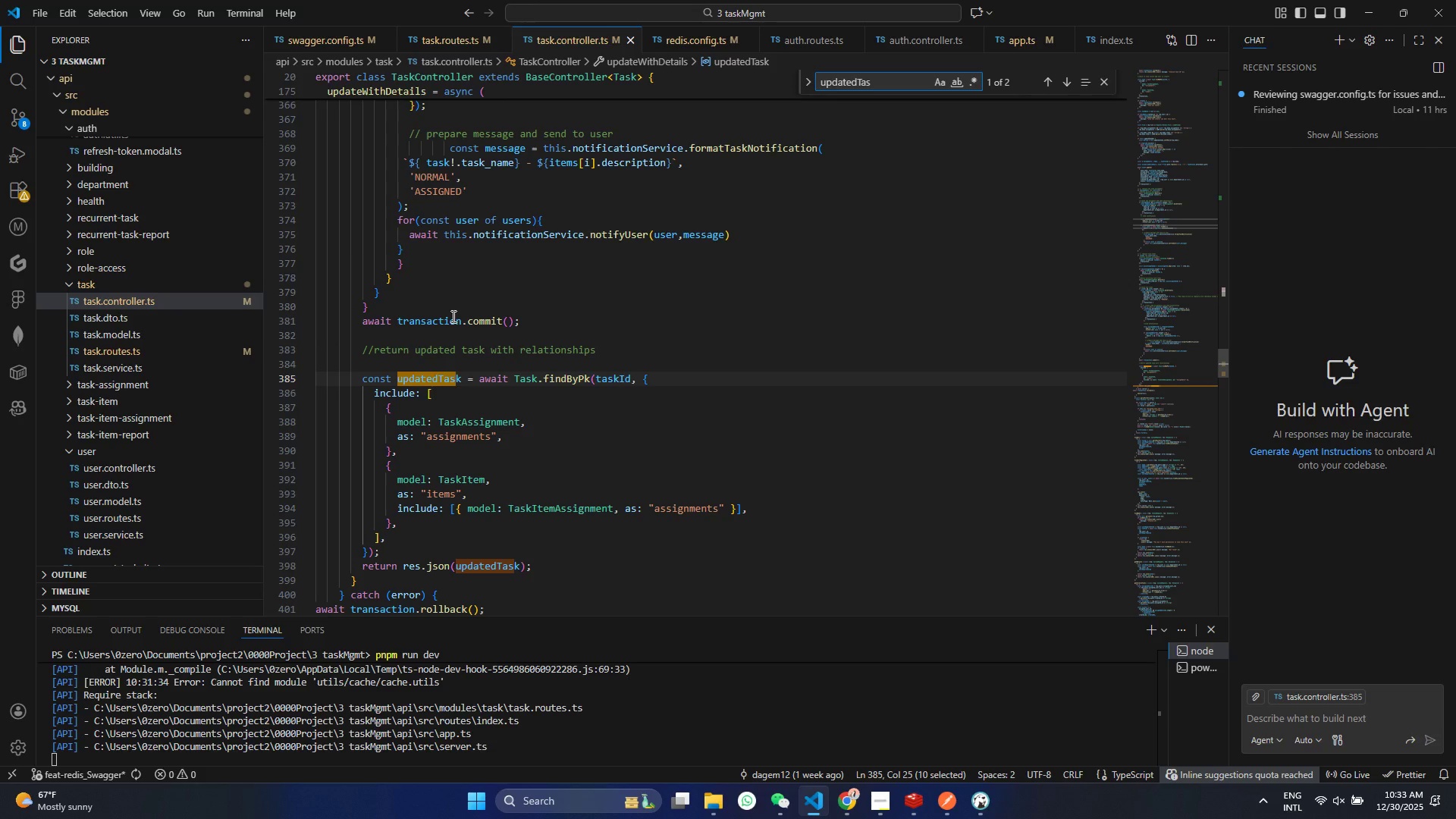 
left_click([520, 392])
 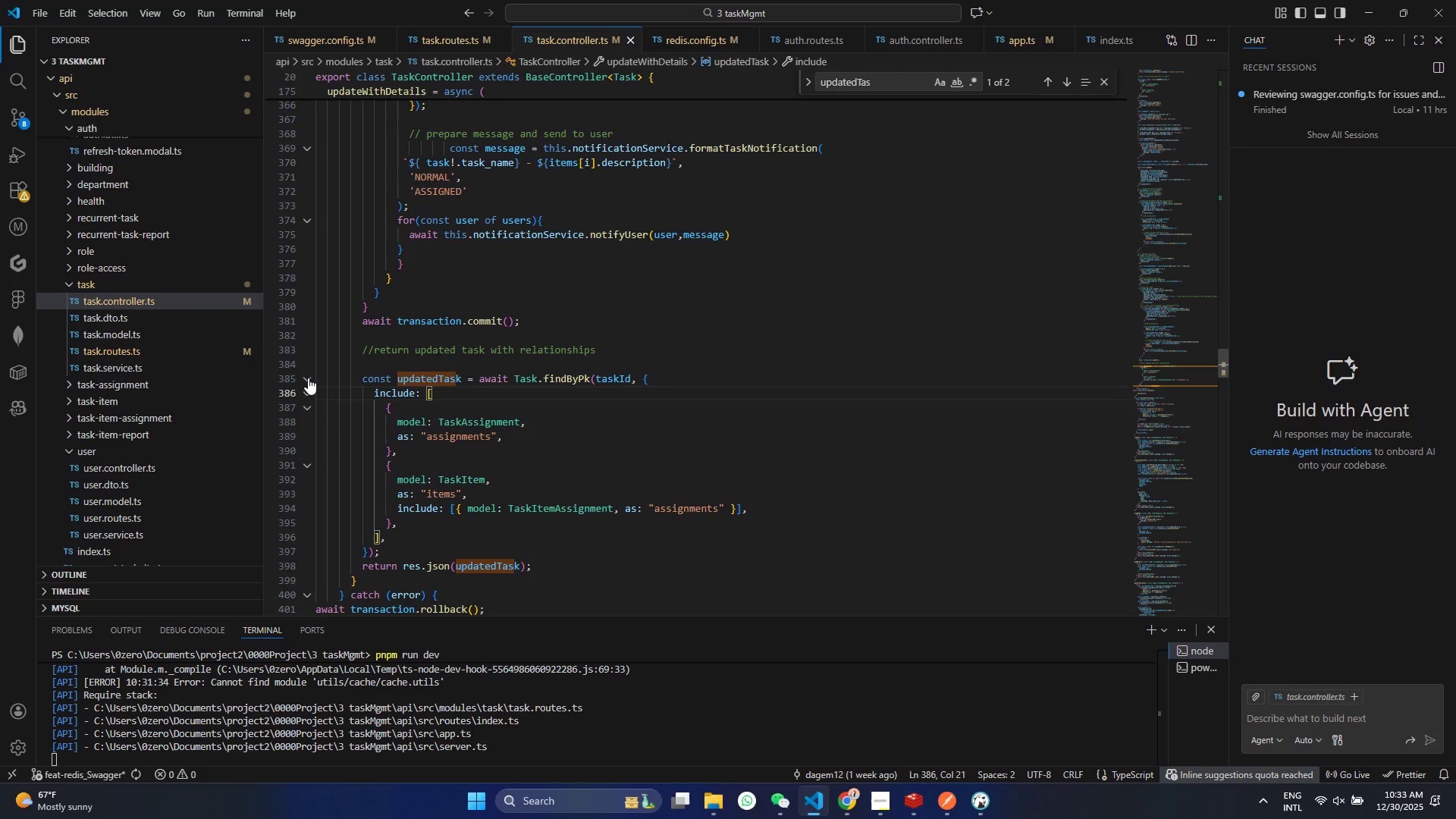 
left_click([308, 378])
 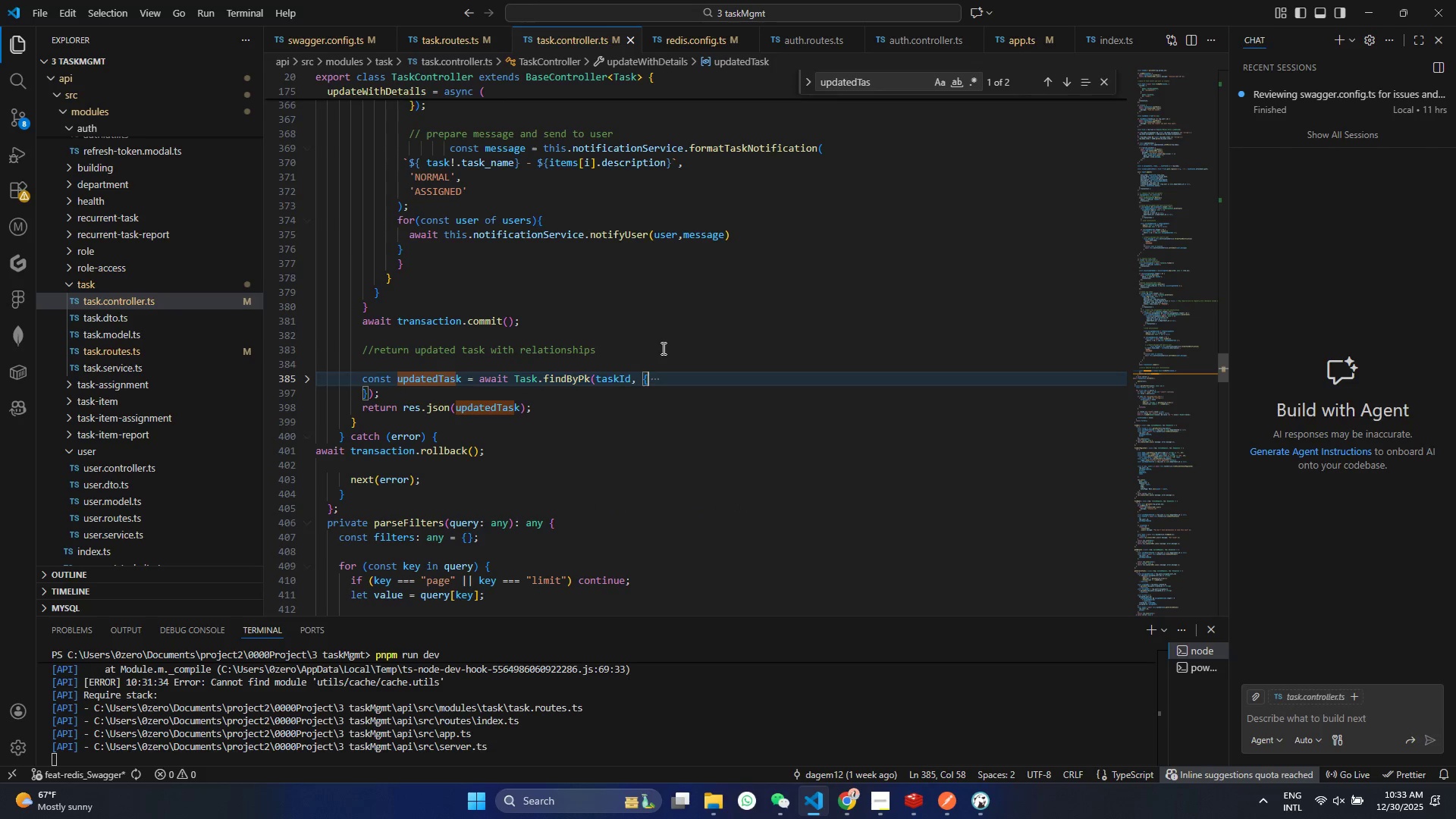 
left_click([662, 348])
 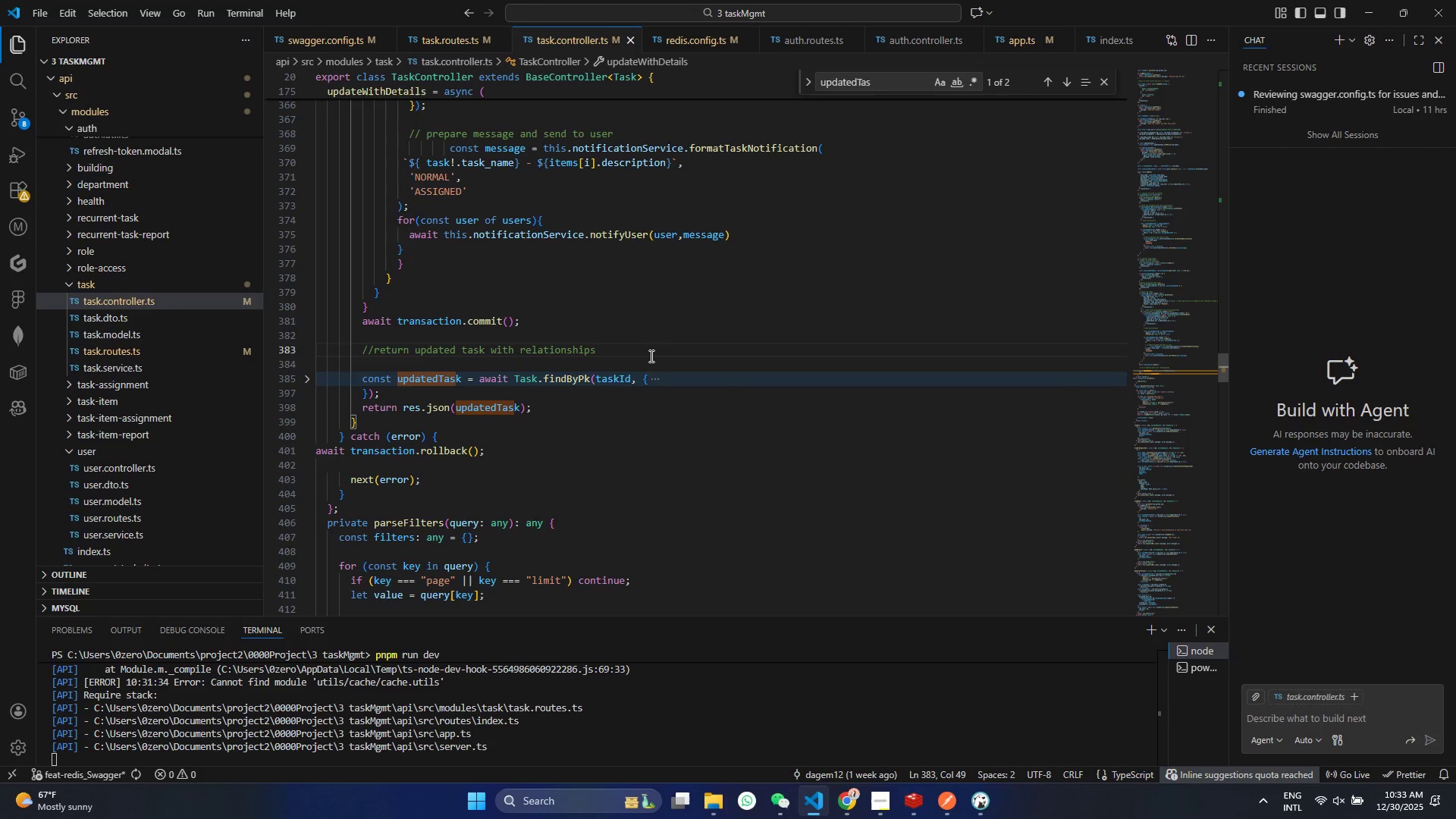 
key(Enter)
 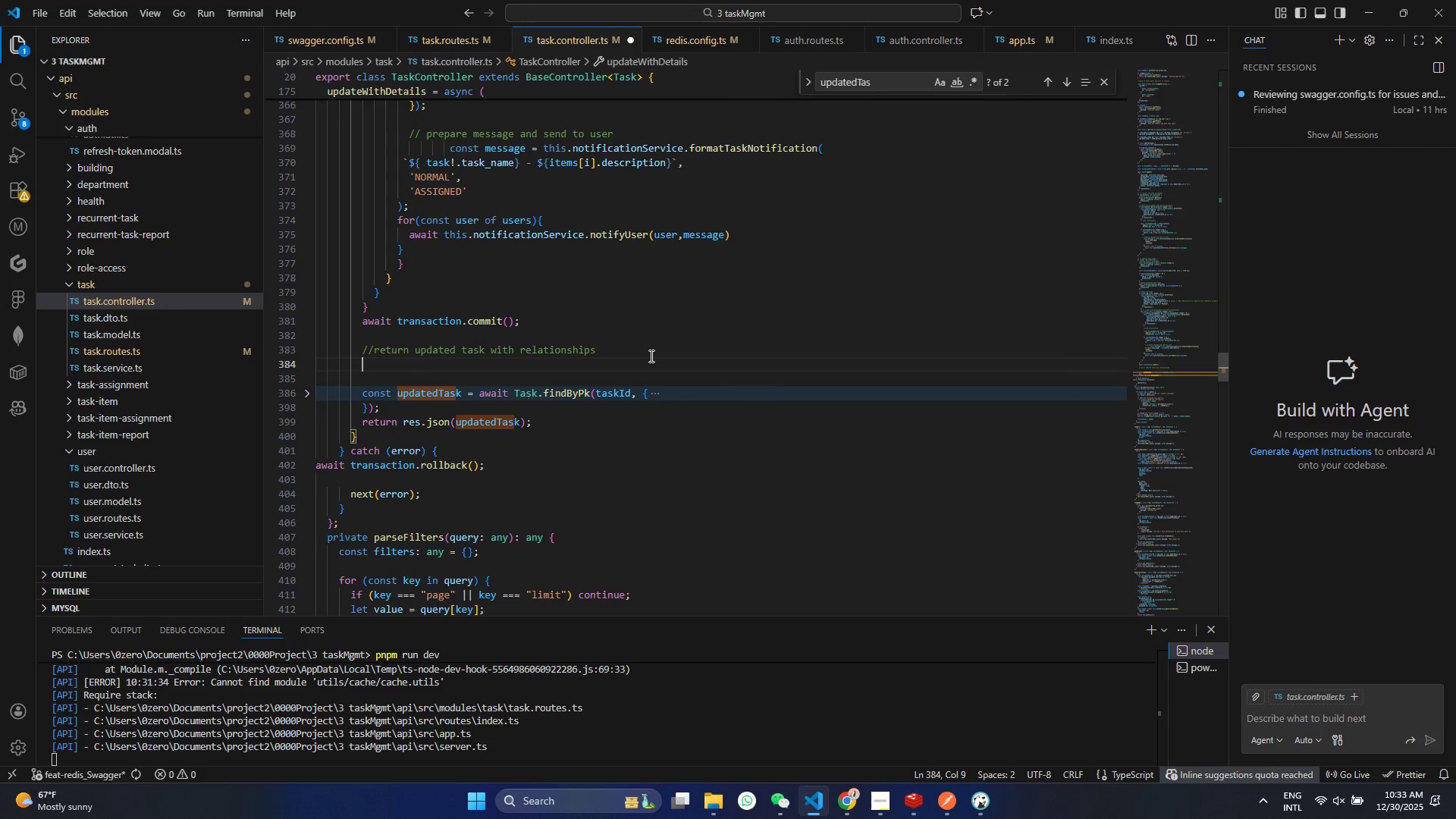 
key(Control+V)
 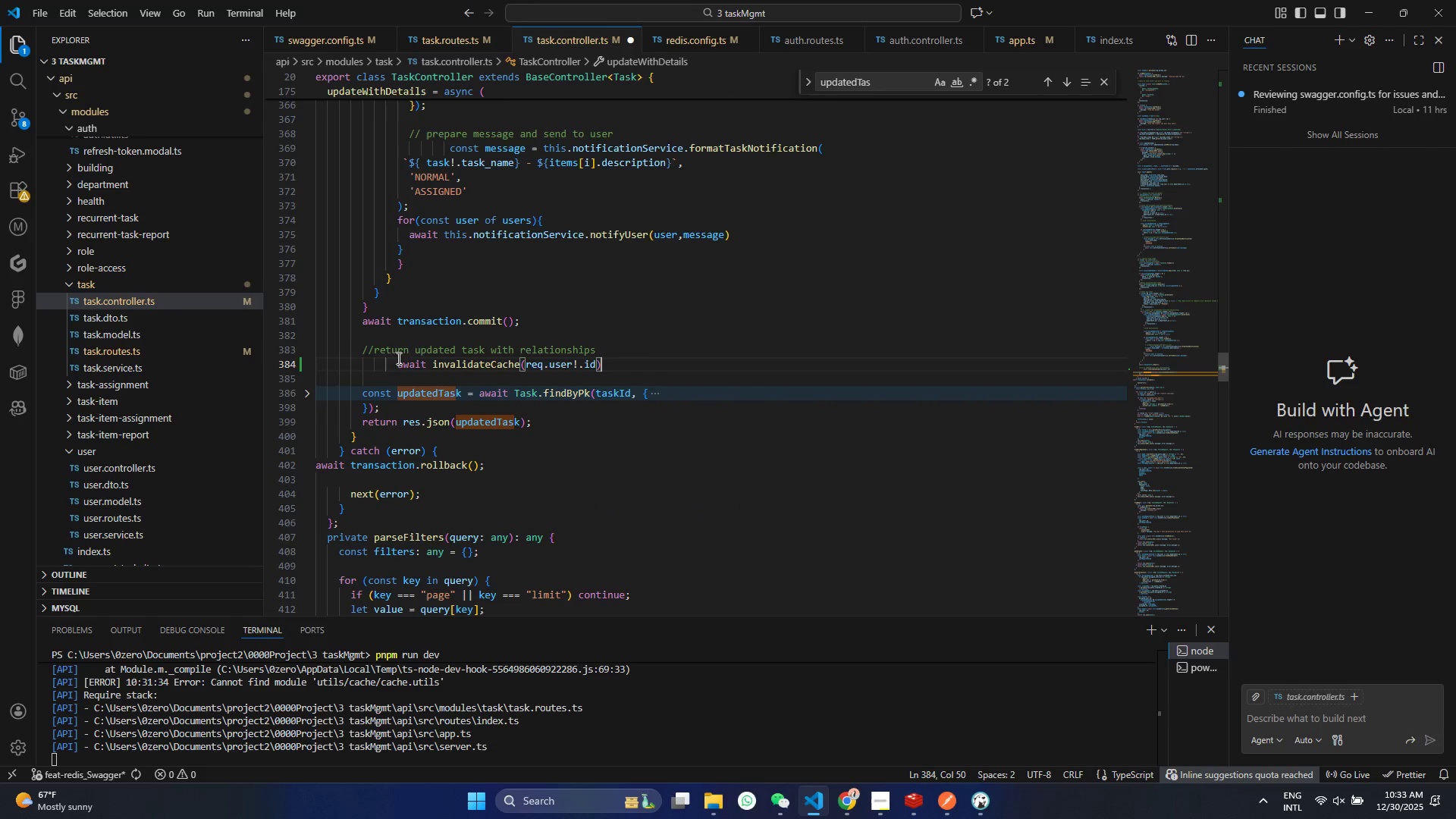 
left_click([394, 365])
 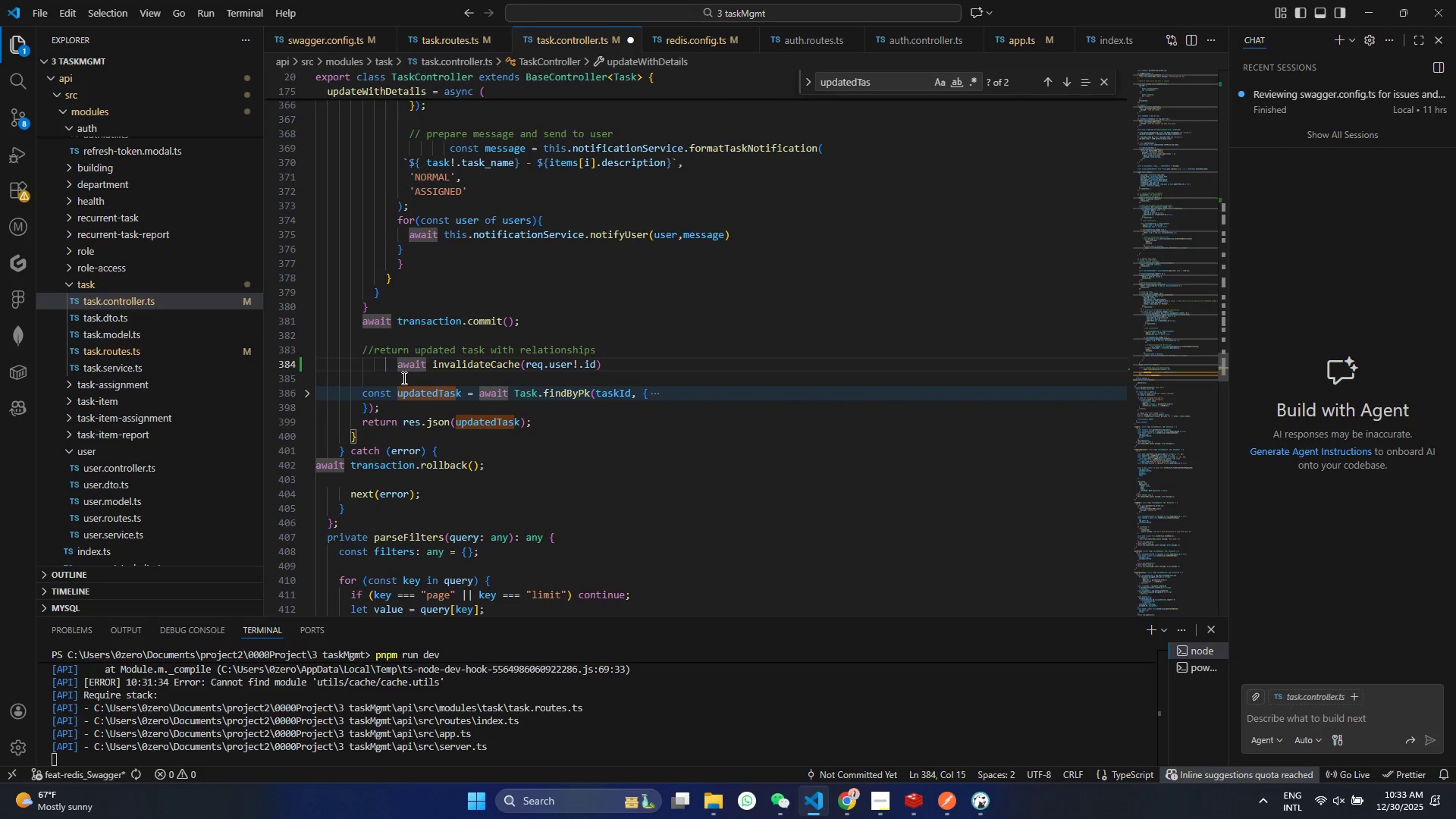 
key(Backspace)
 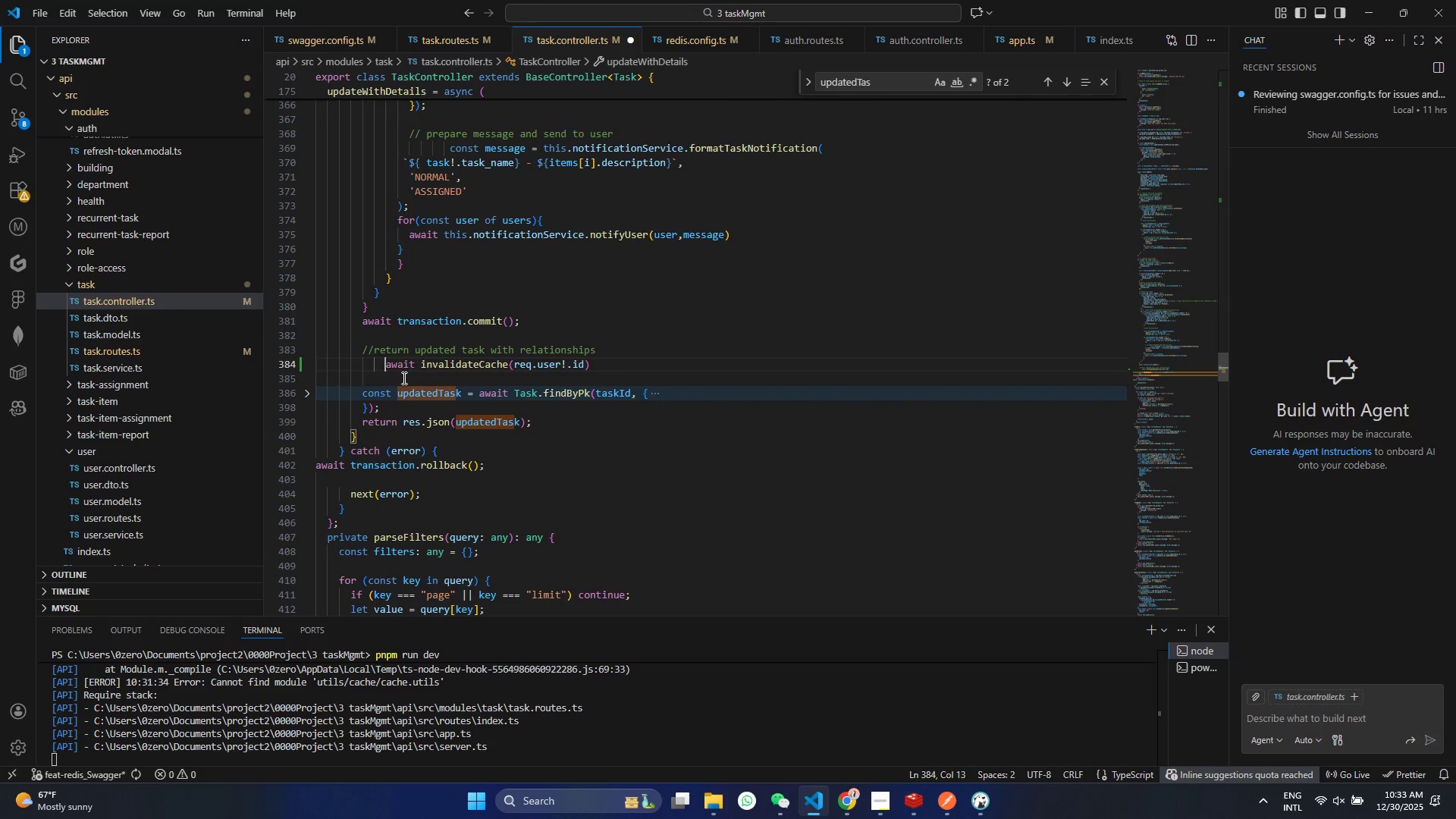 
key(Backspace)
 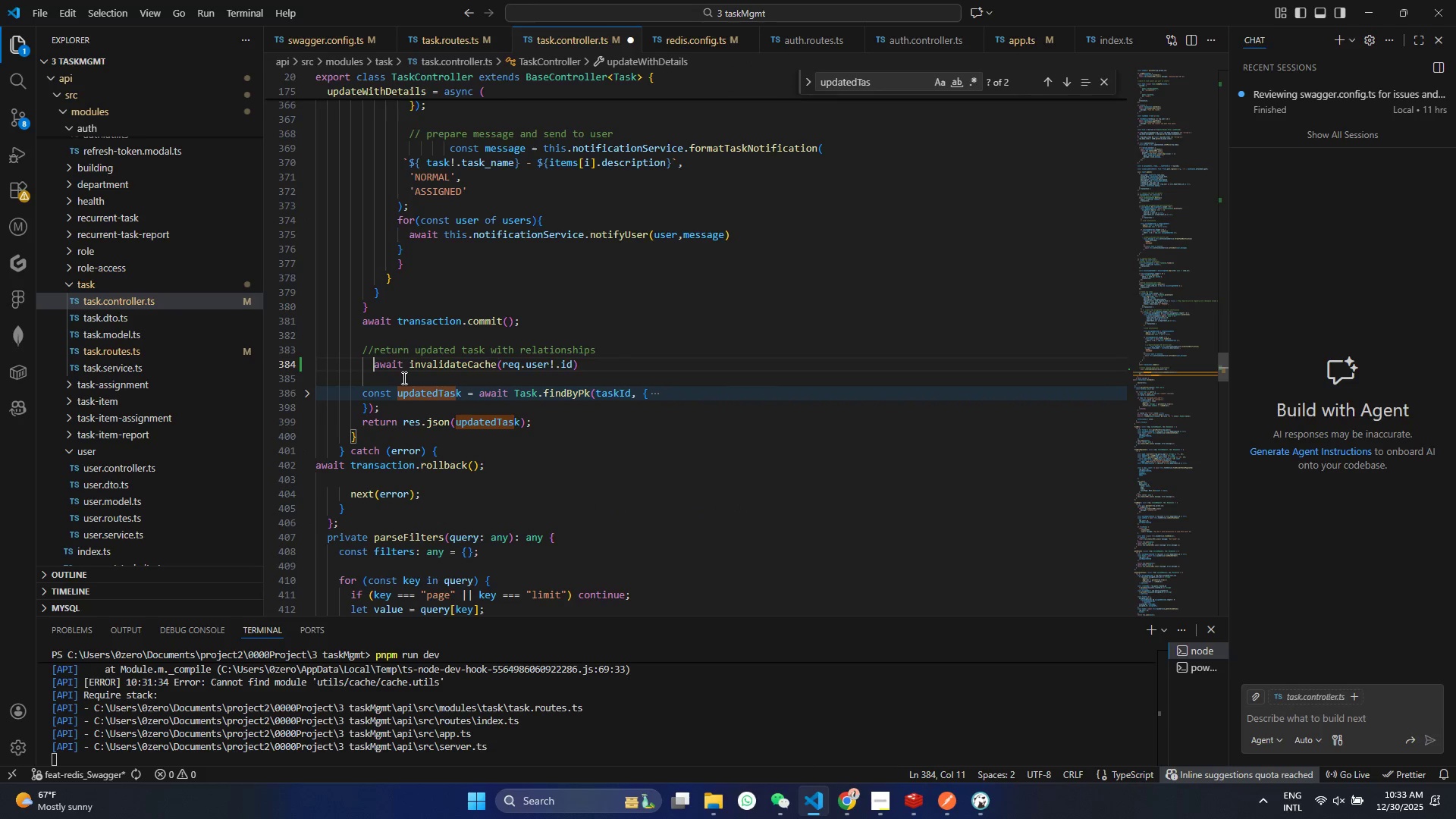 
key(Backspace)
 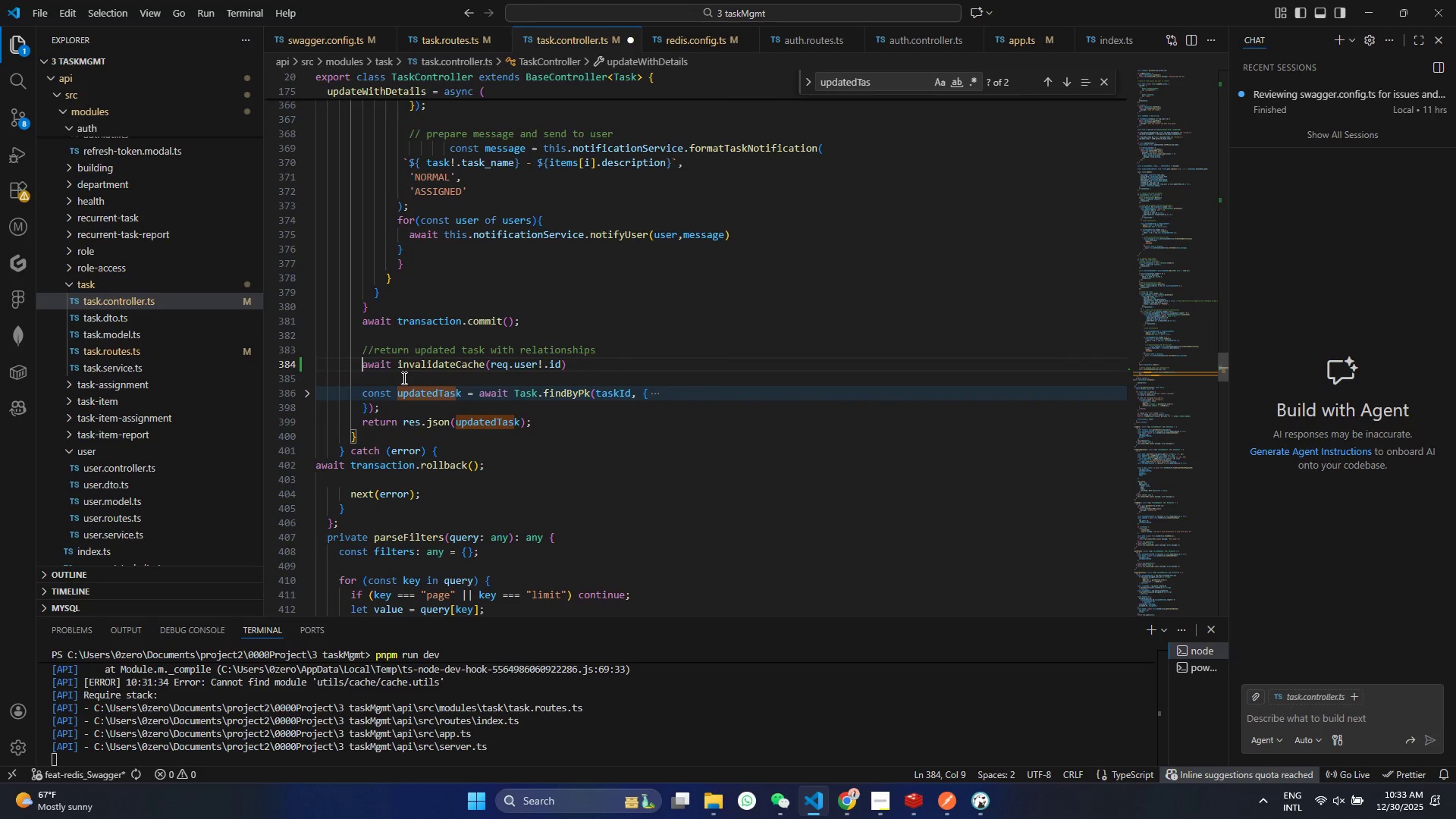 
key(Control+S)
 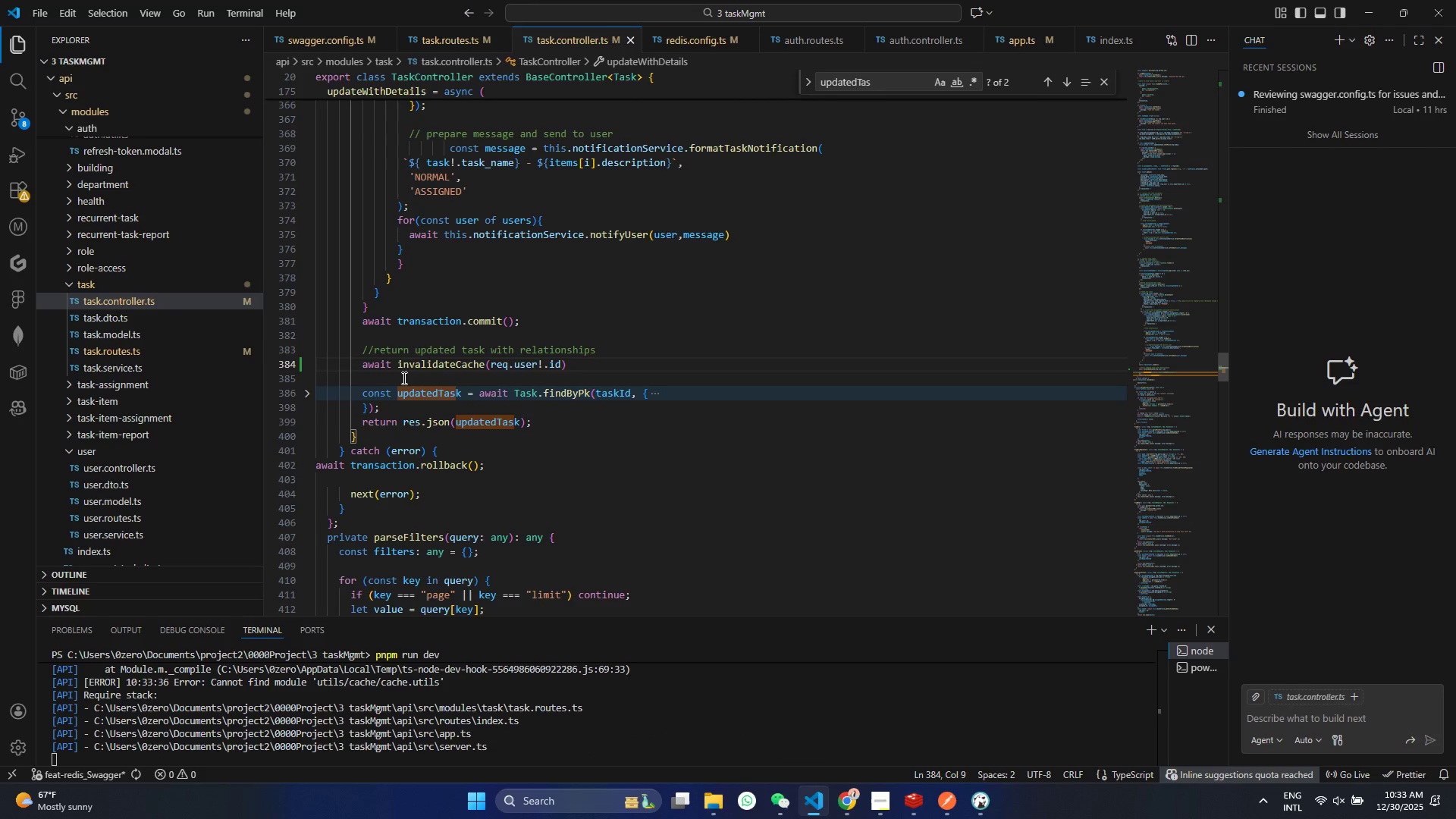 
left_click_drag(start_coordinate=[612, 376], to_coordinate=[306, 365])
 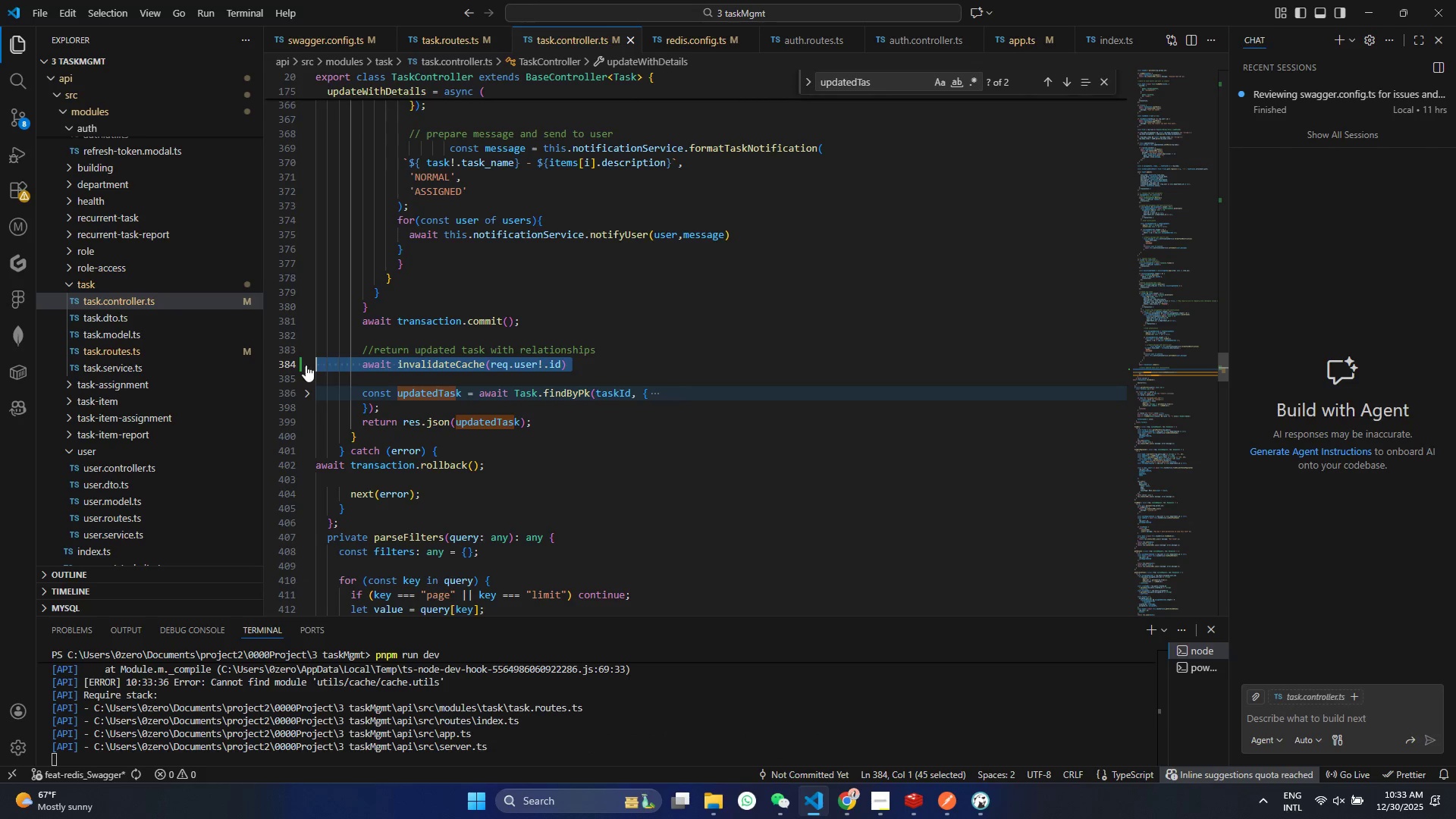 
key(Control+ControlLeft)
 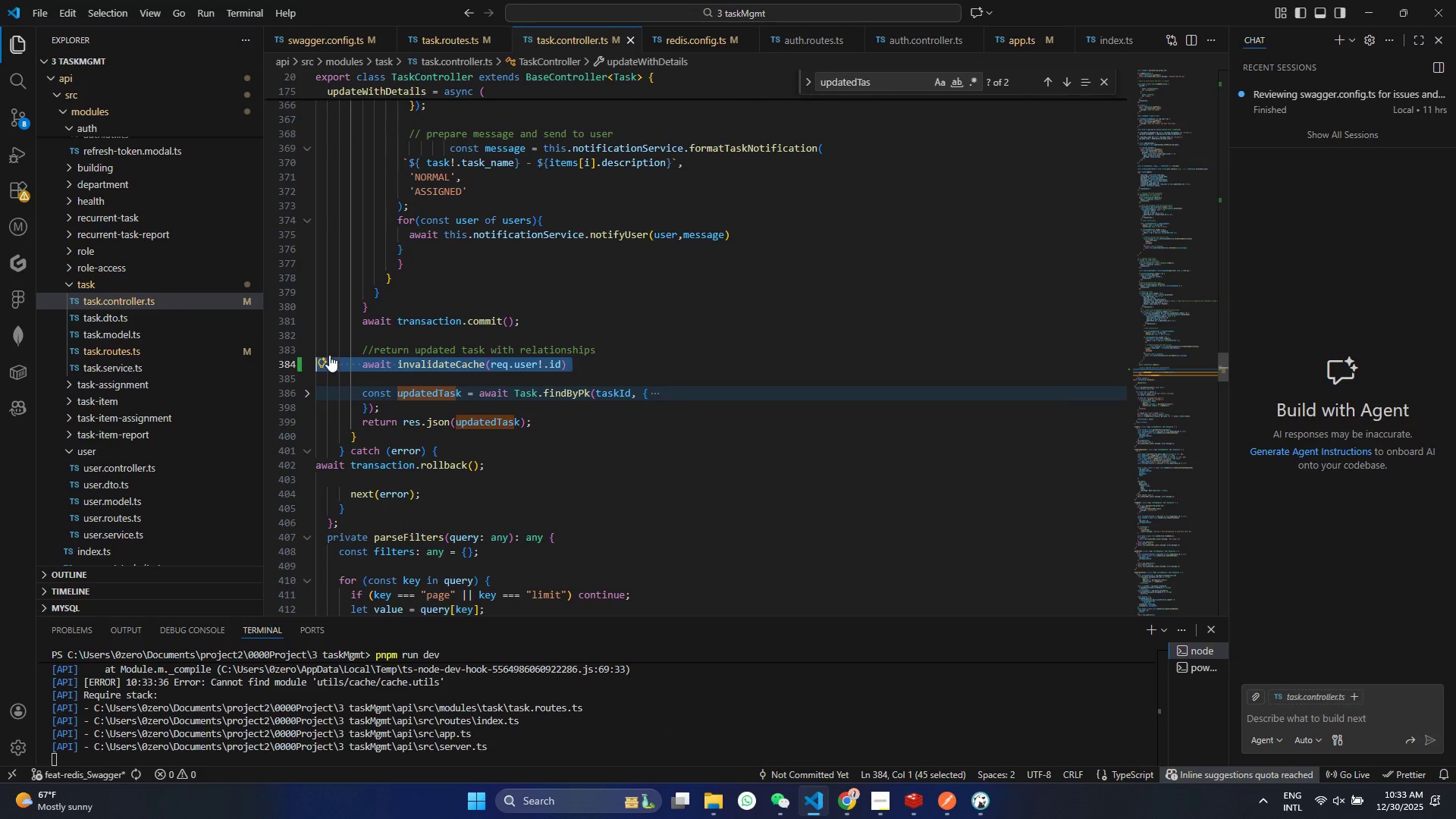 
key(Control+X)
 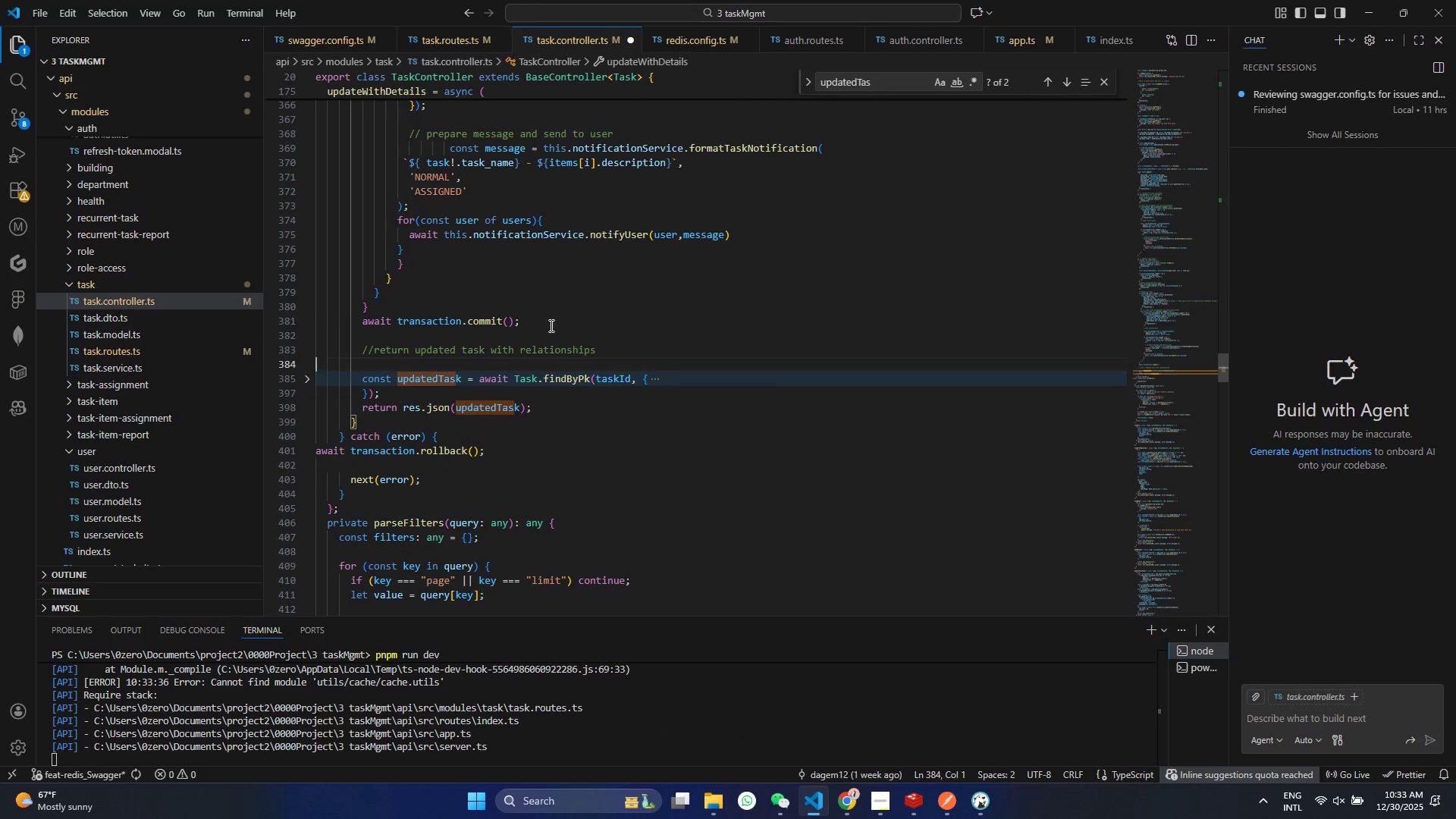 
left_click([562, 322])
 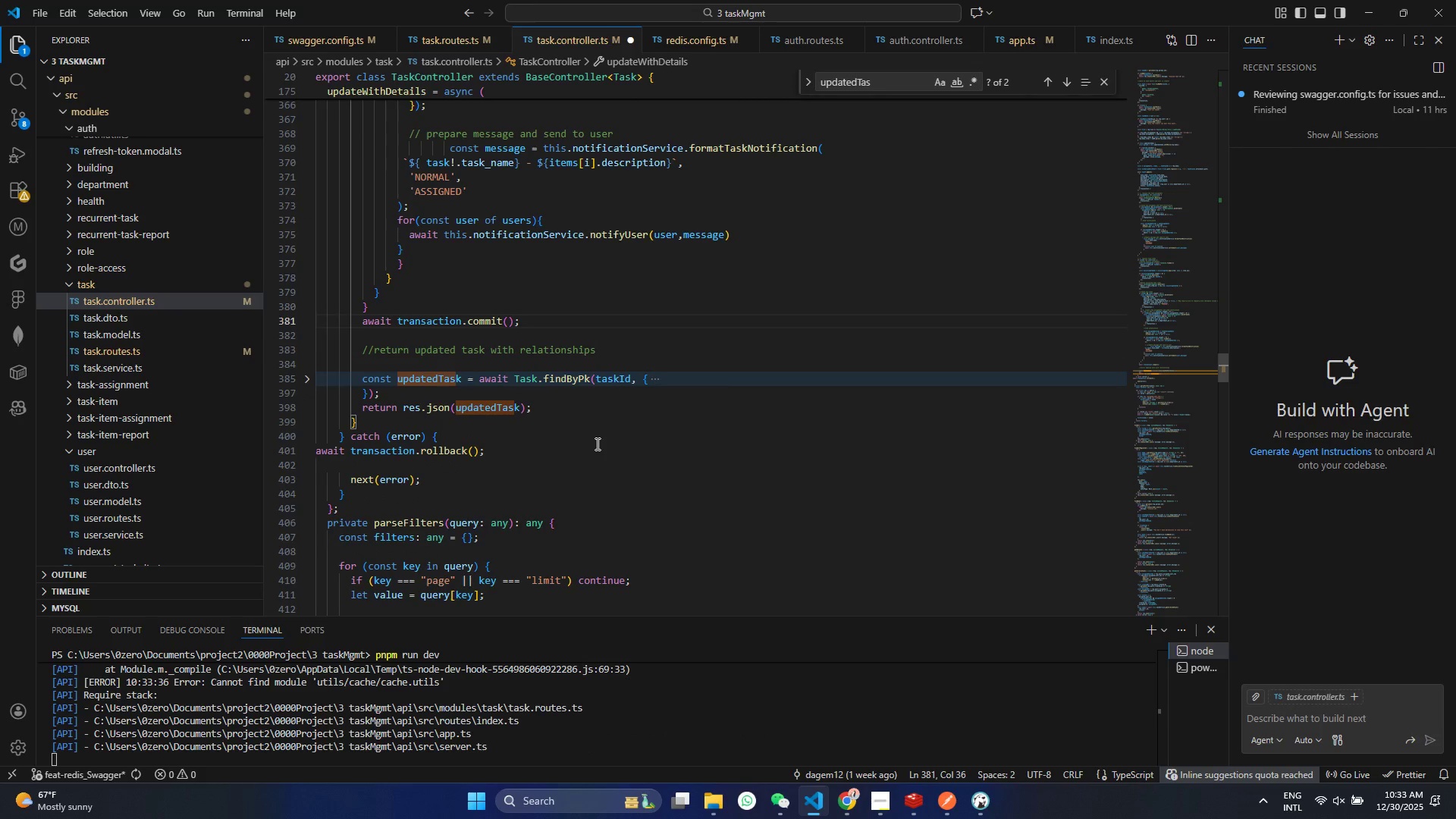 
key(Enter)
 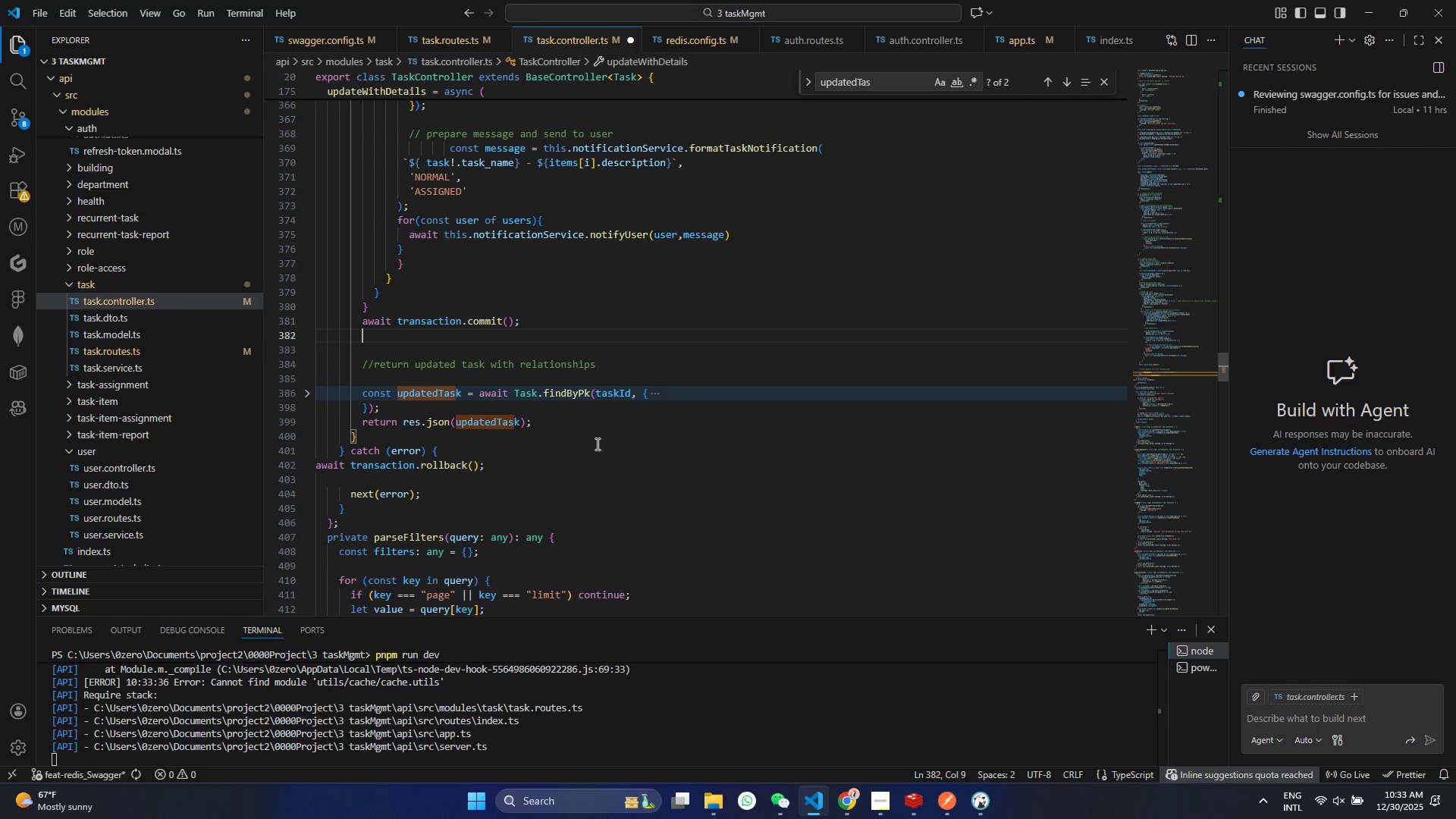 
key(Enter)
 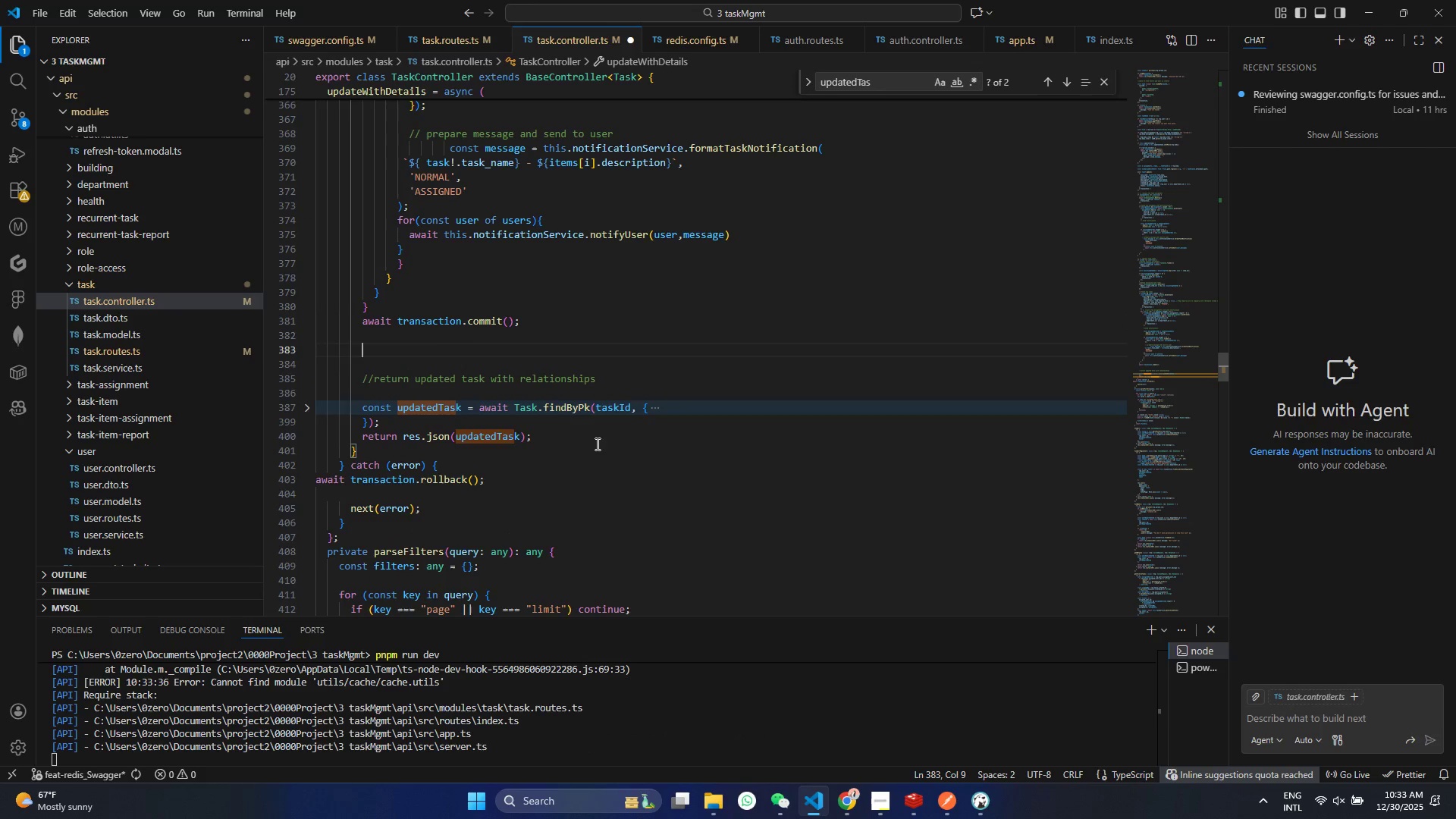 
key(Control+ControlLeft)
 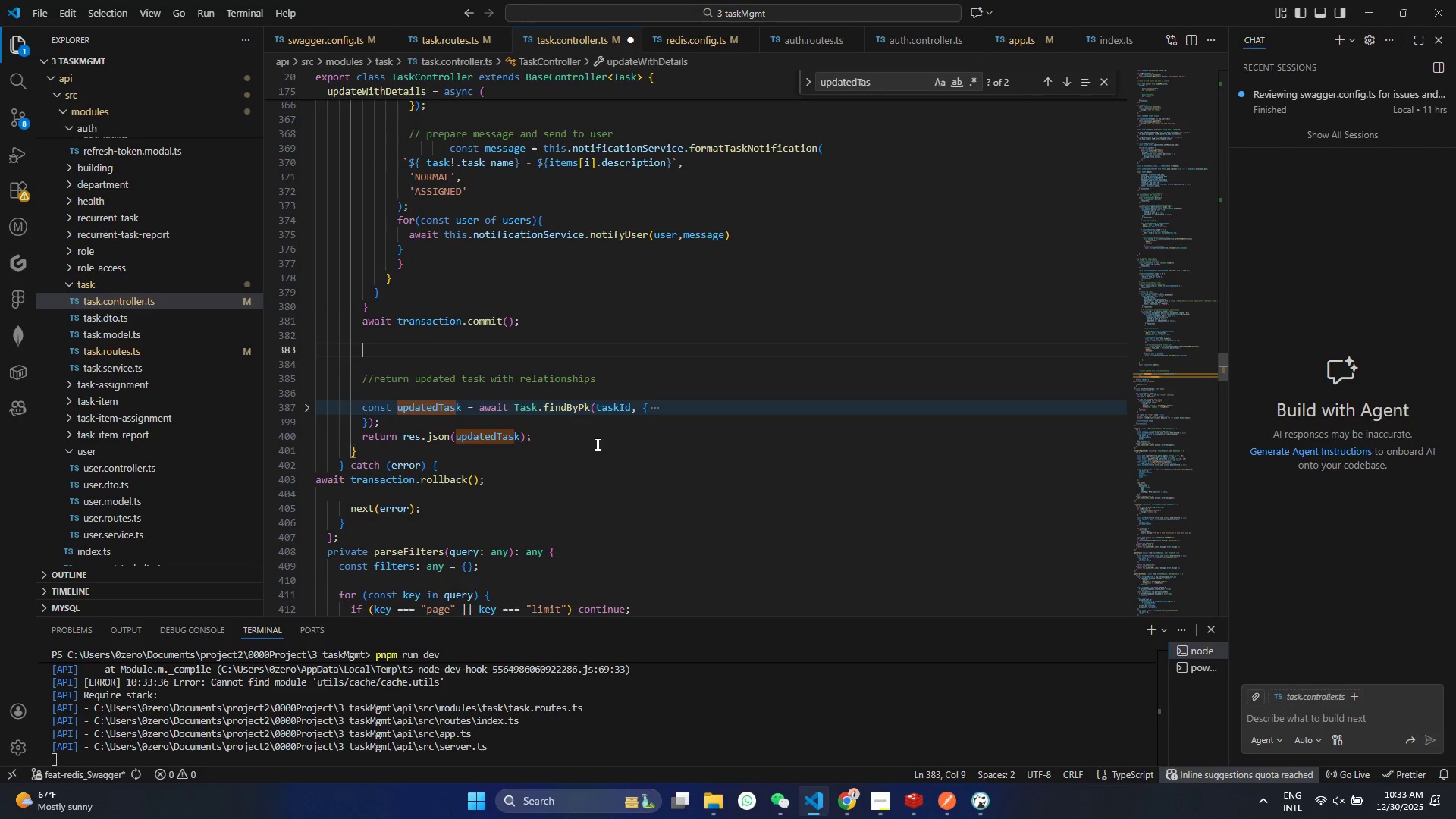 
key(Control+V)
 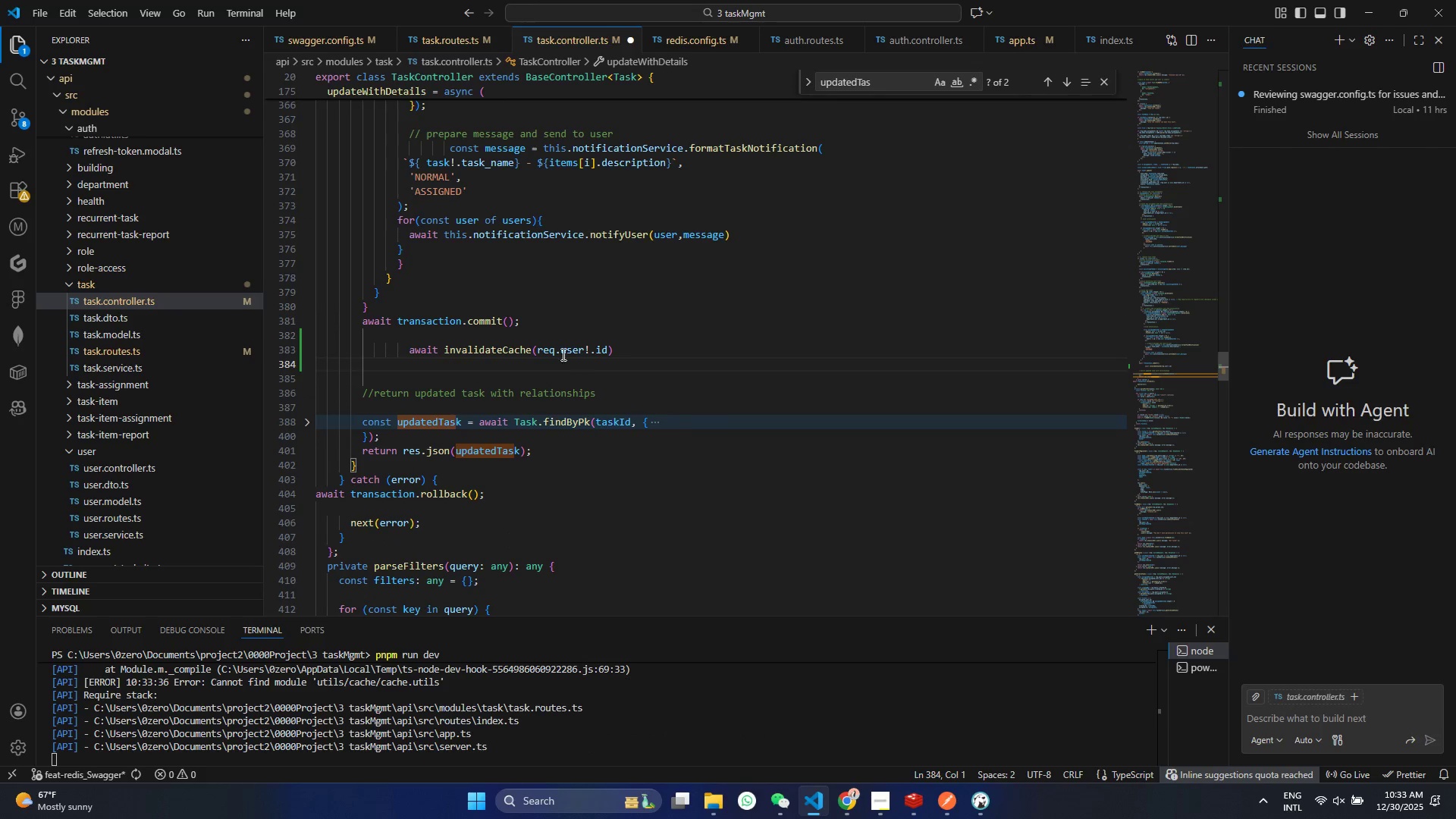 
key(Control+S)
 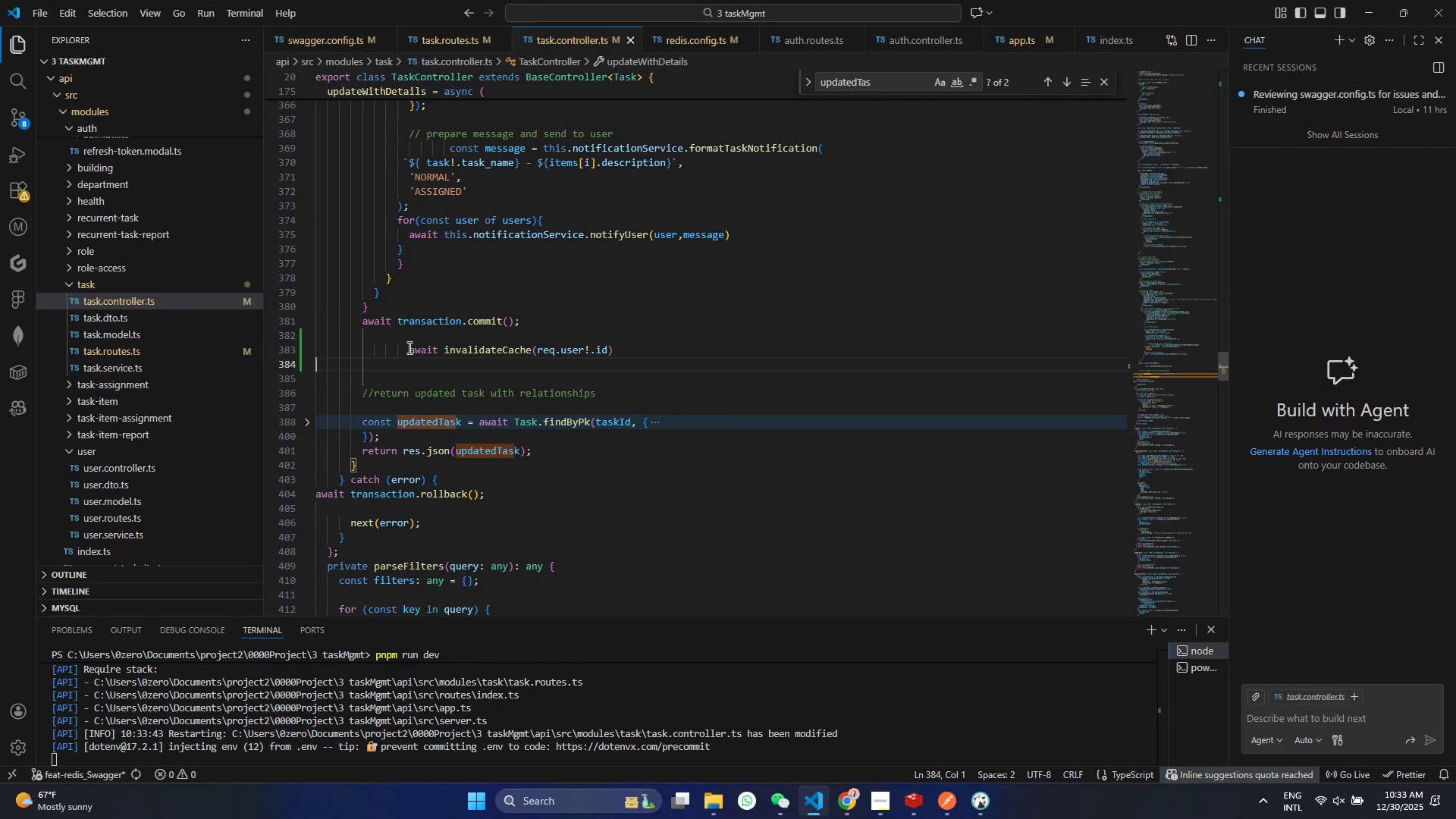 
left_click([408, 347])
 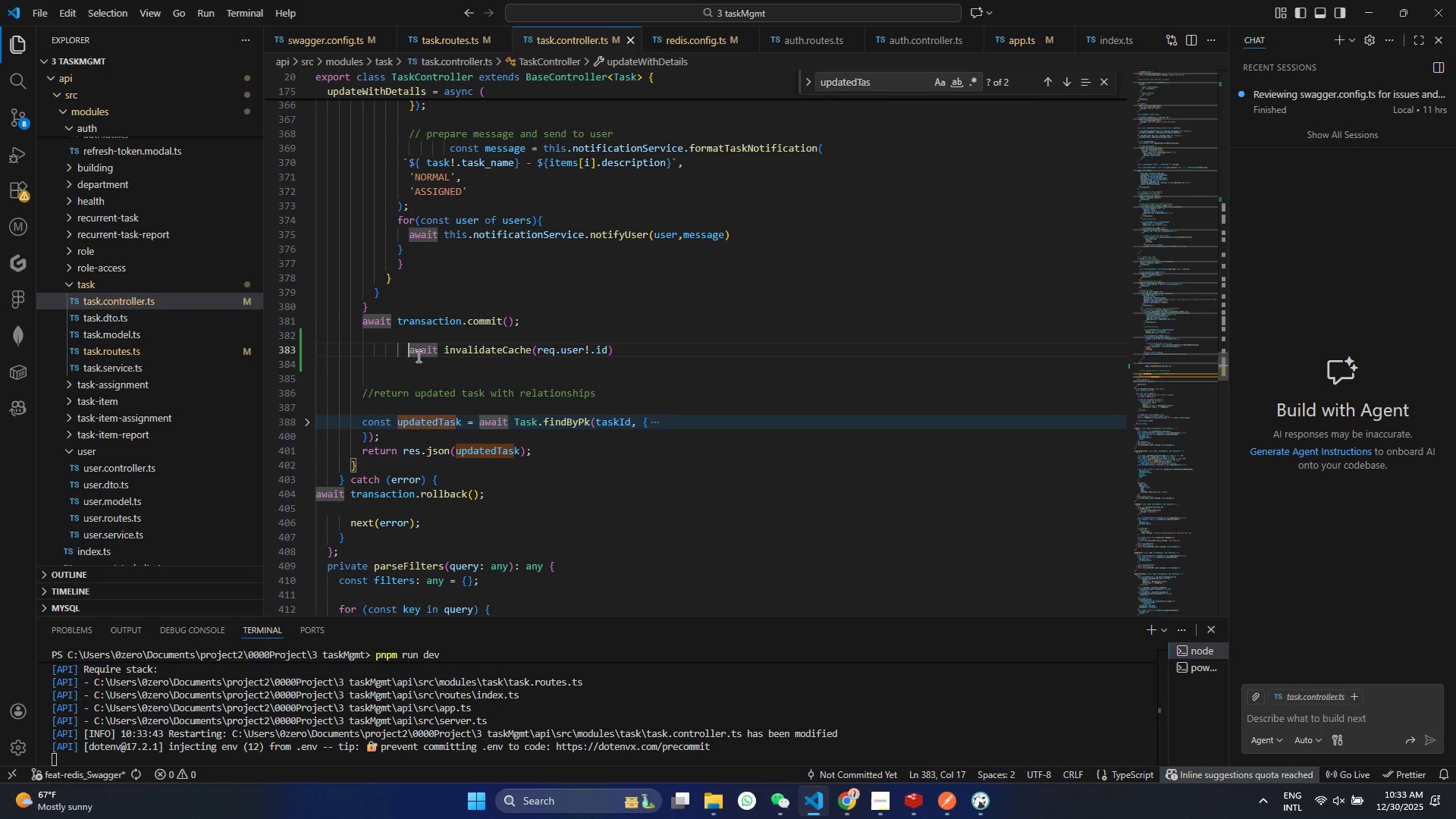 
key(Backspace)
 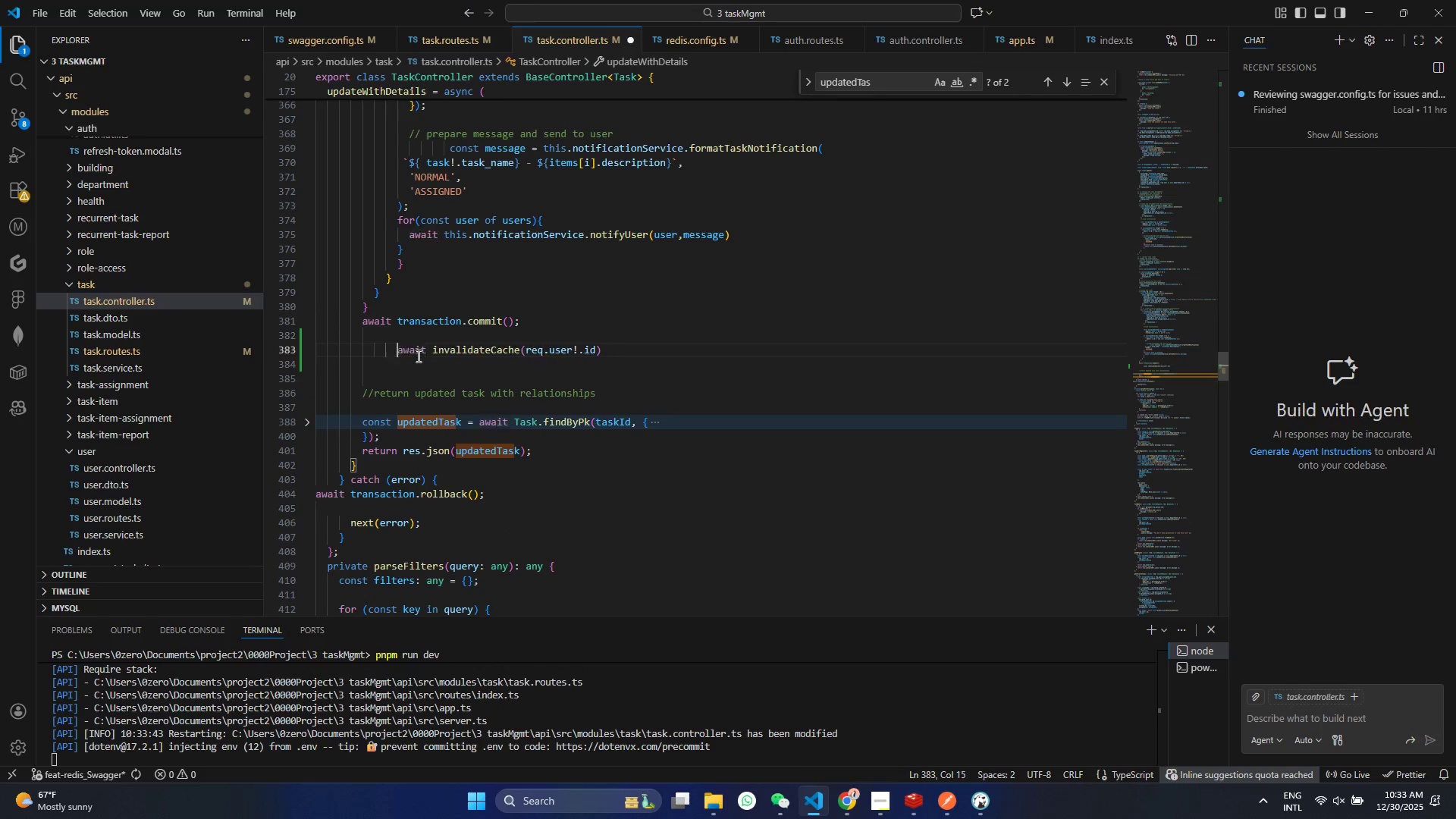 
key(Backspace)
 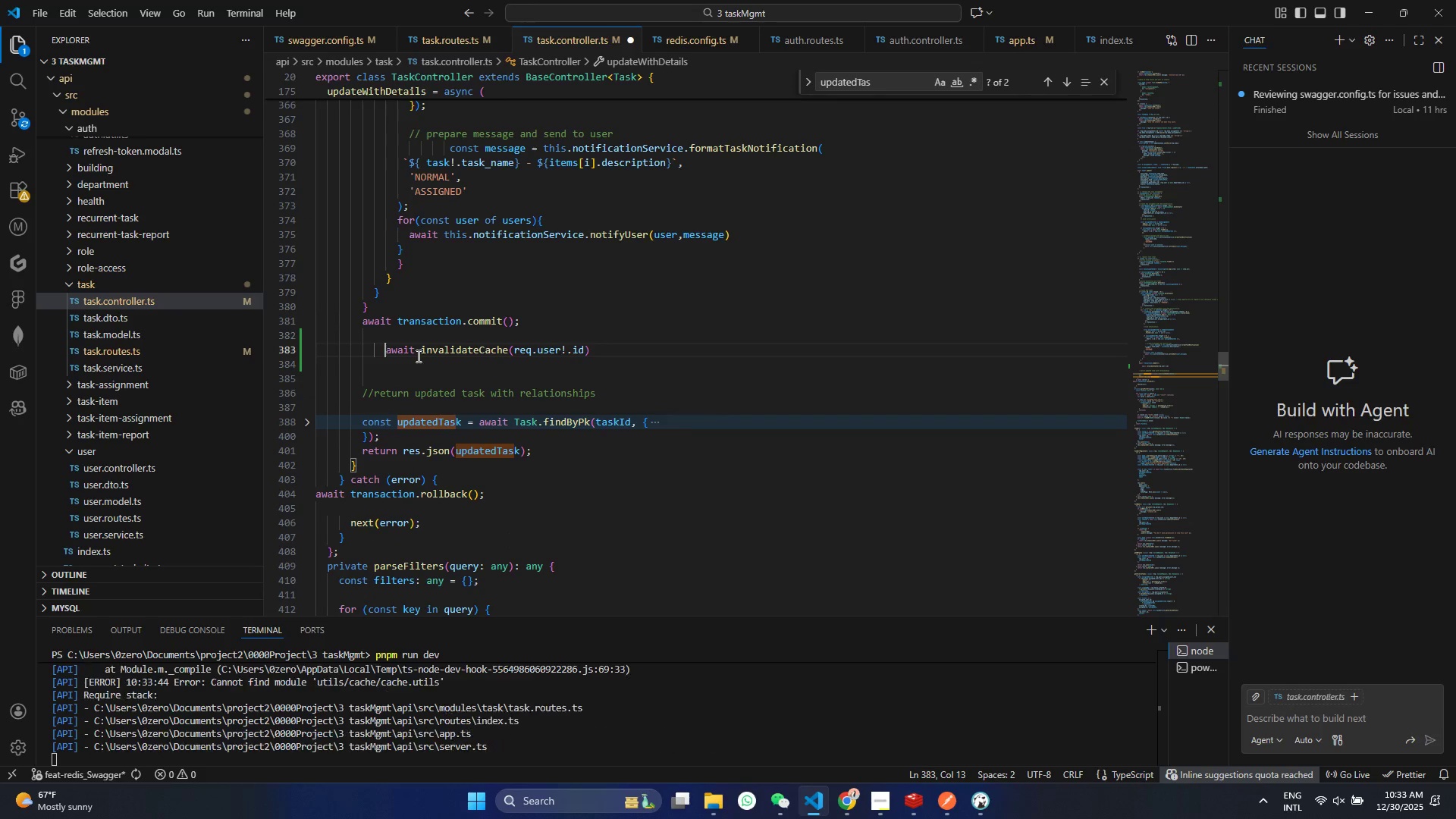 
key(Backspace)
 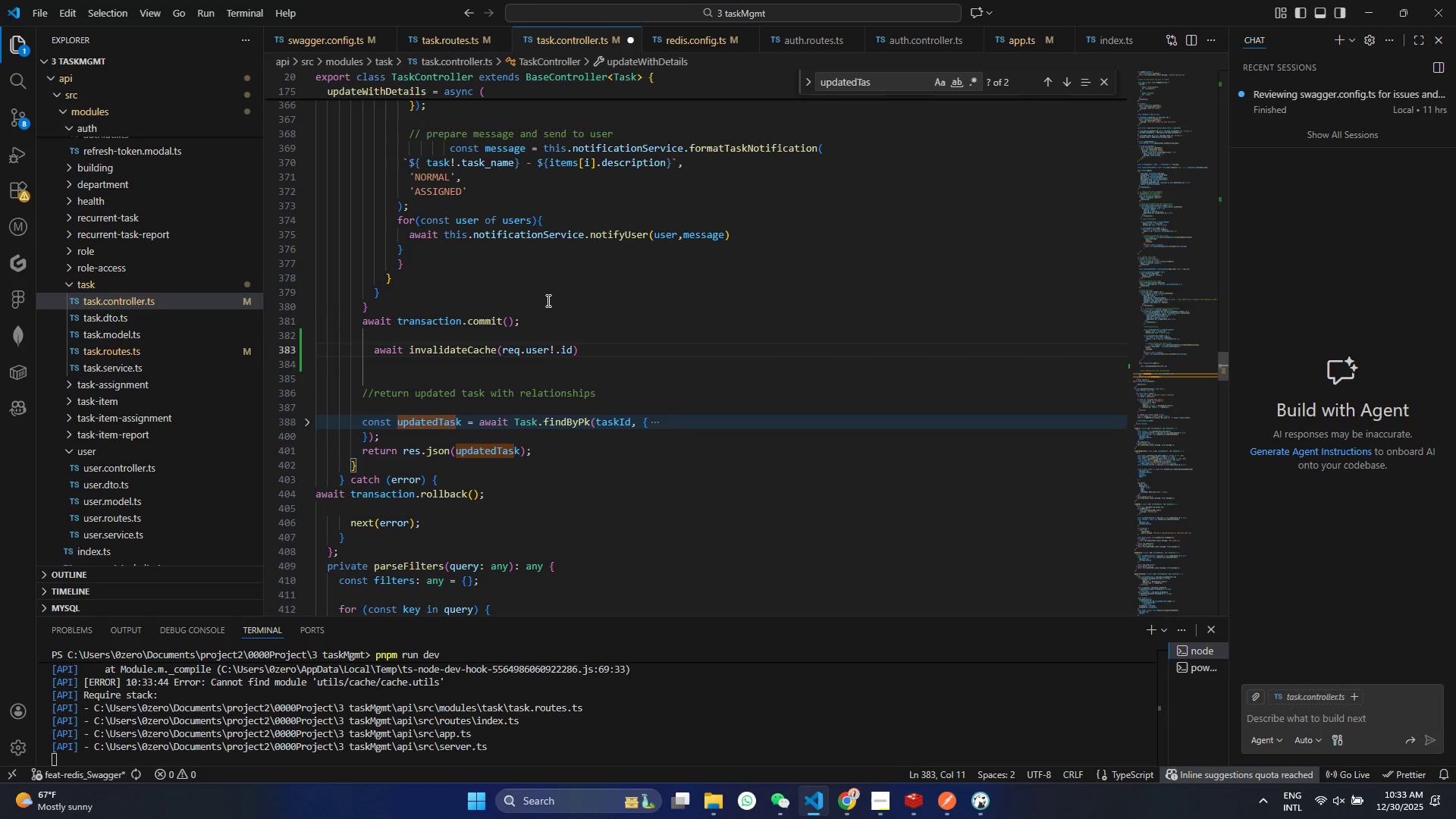 
left_click([520, 326])
 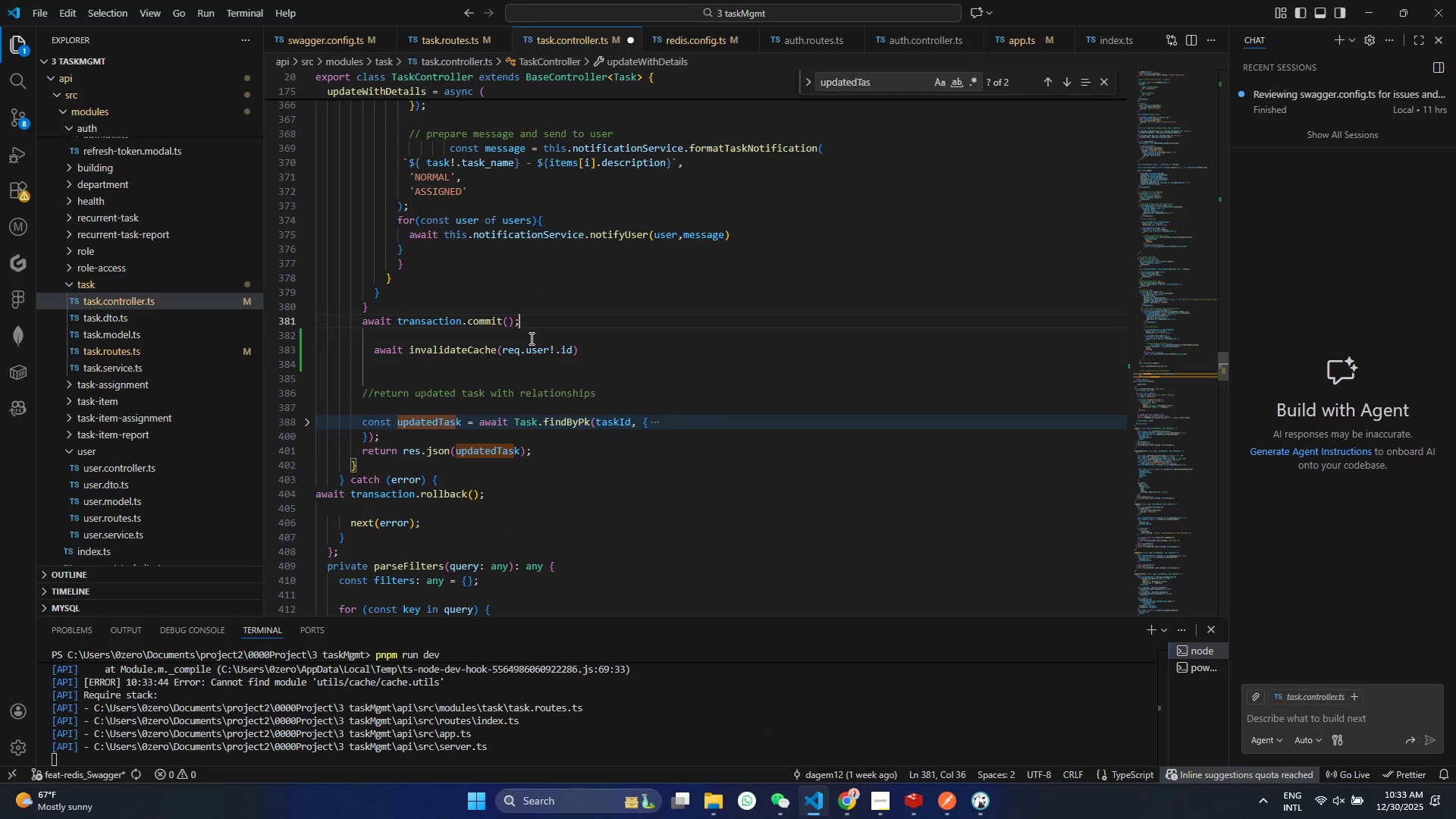 
key(Enter)
 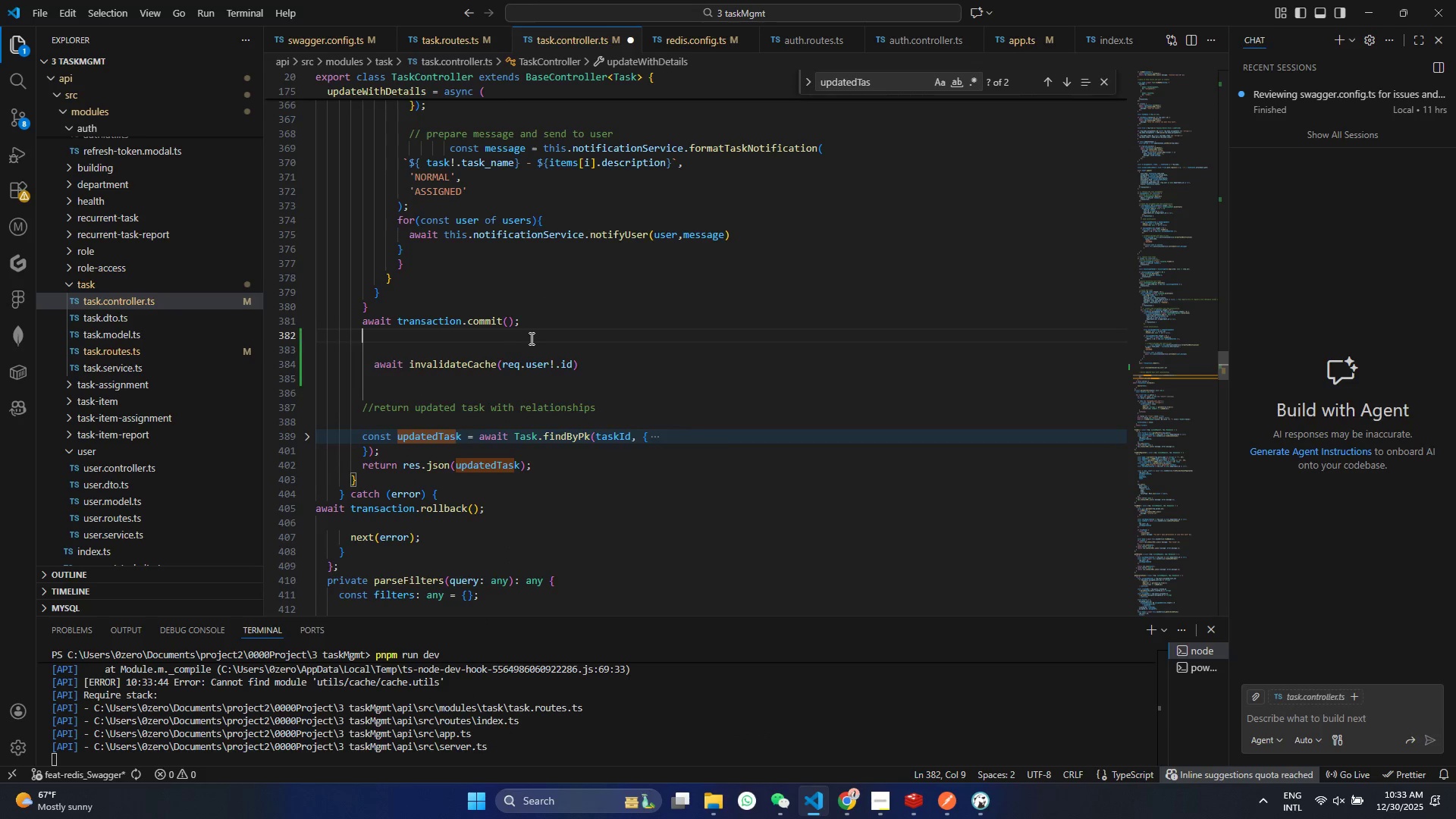 
key(Enter)
 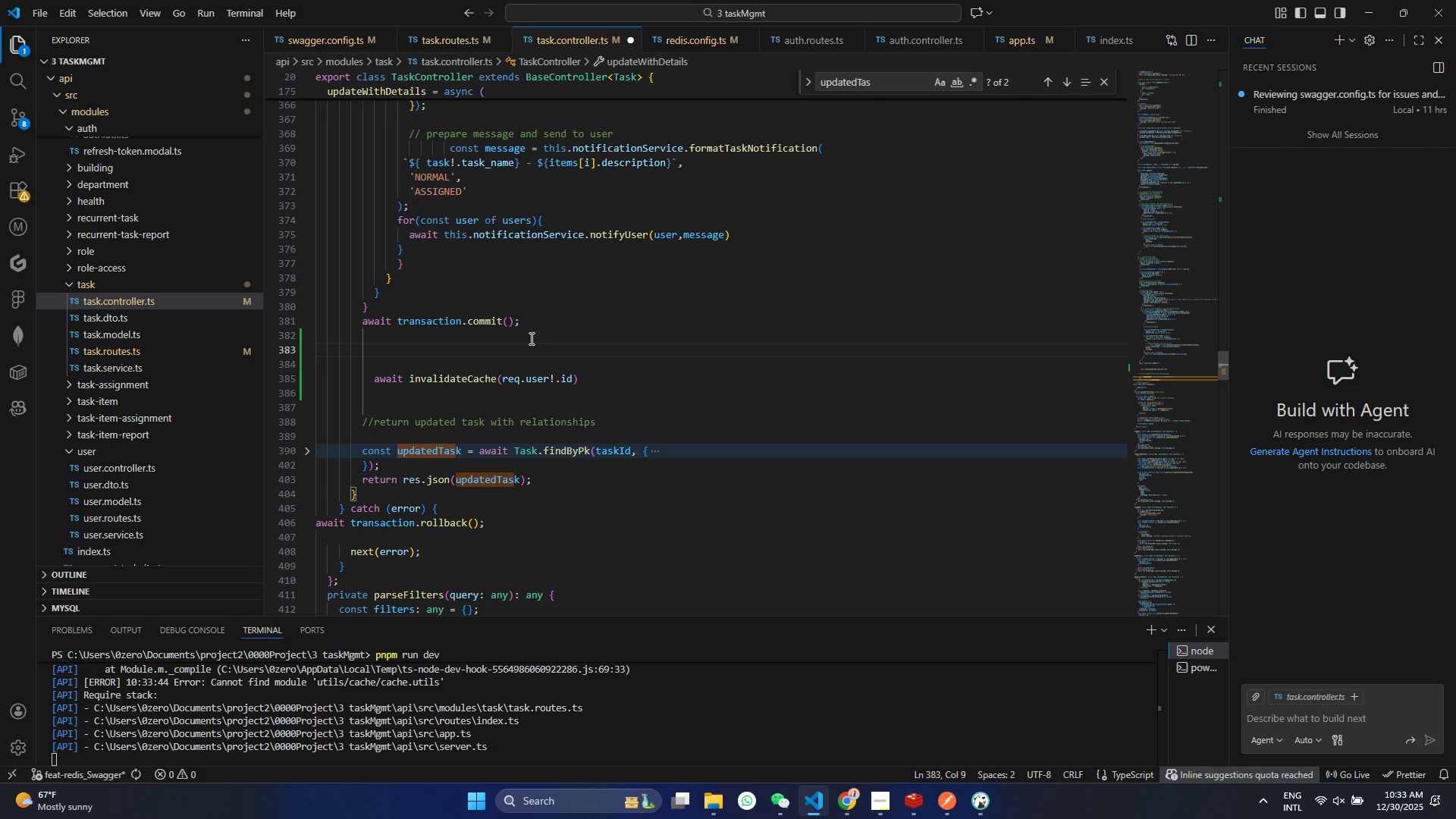 
key(ArrowDown)
 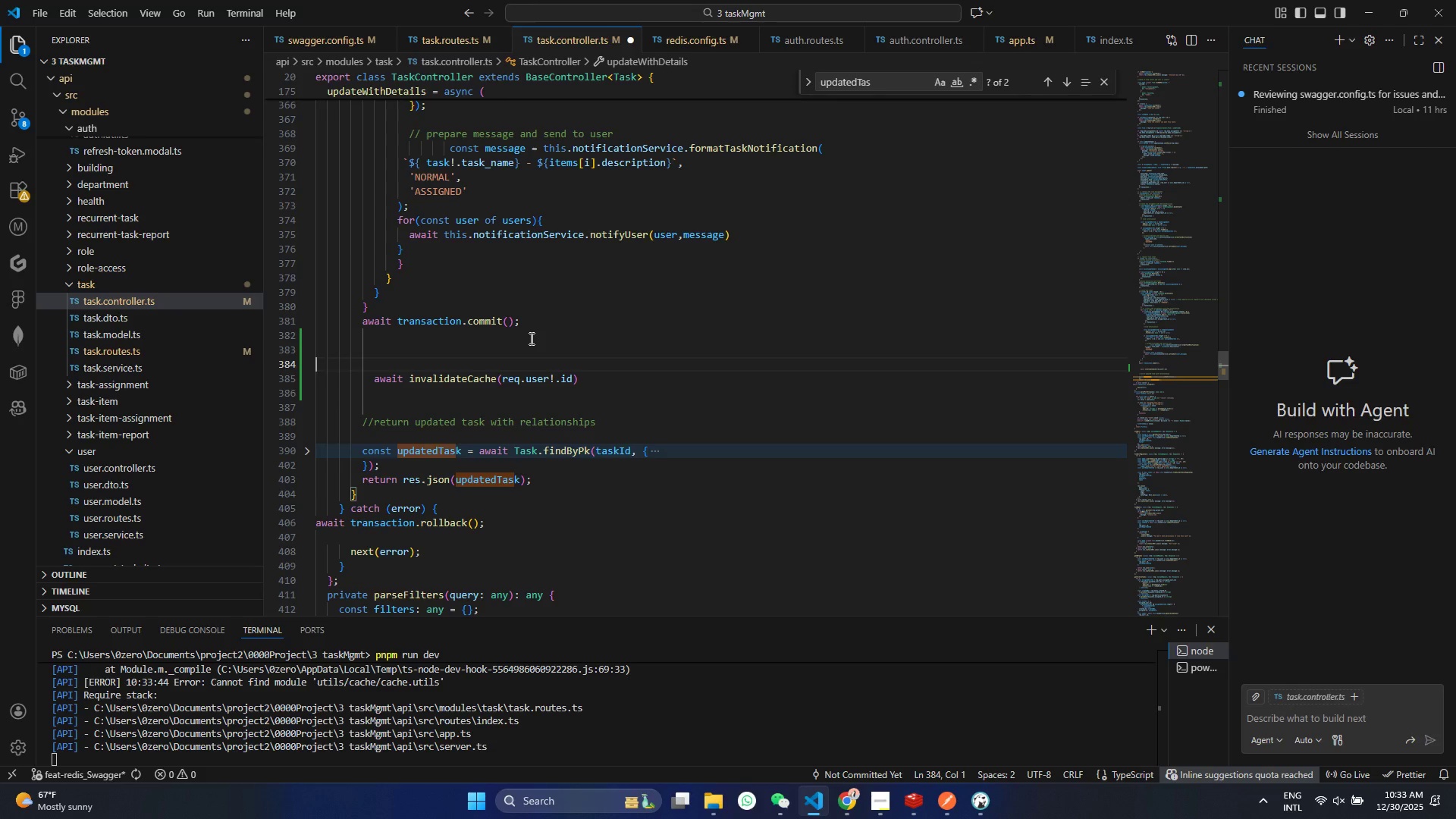 
hold_key(key=Space, duration=0.72)
 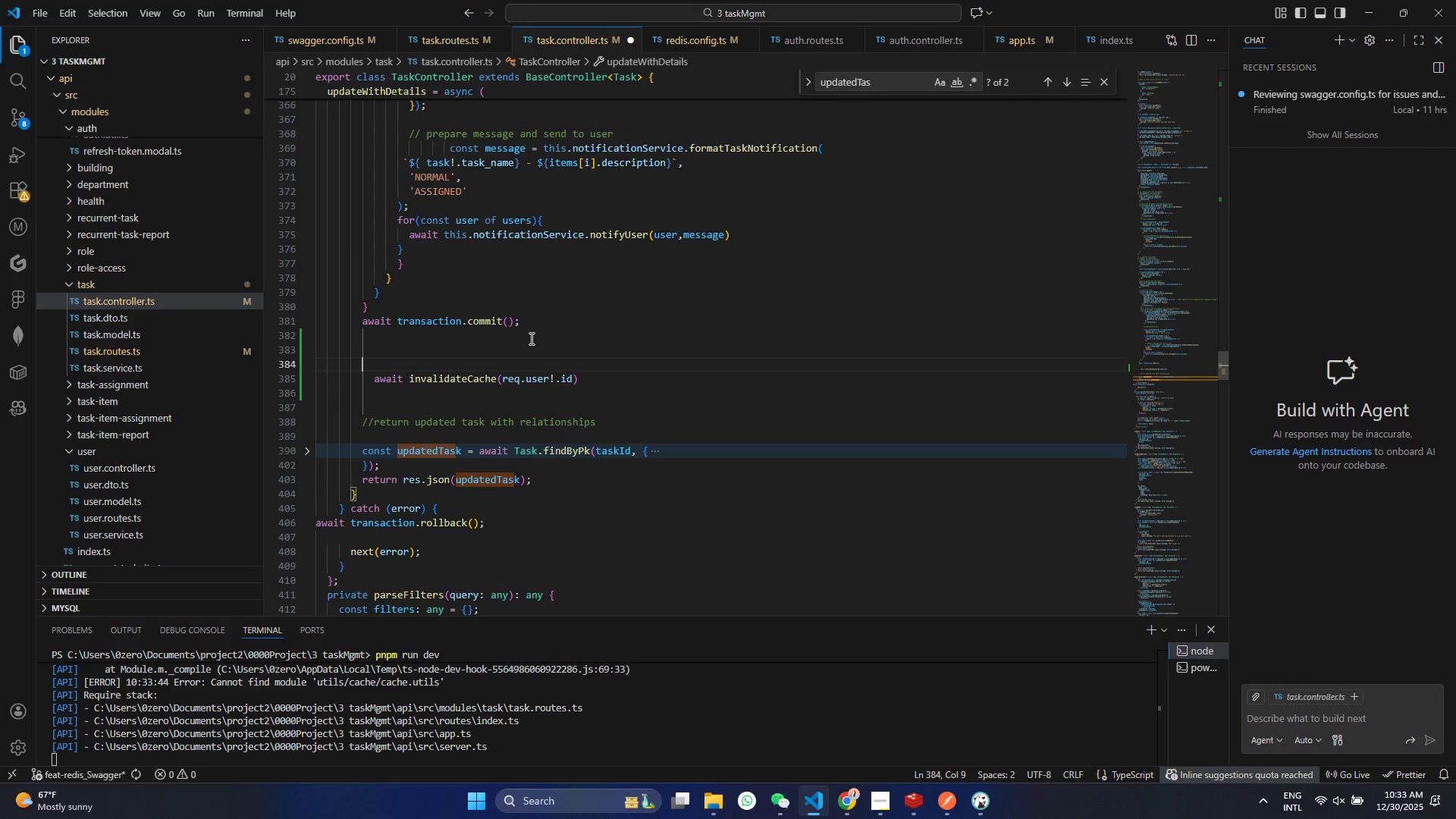 
type(//invalidate task)
 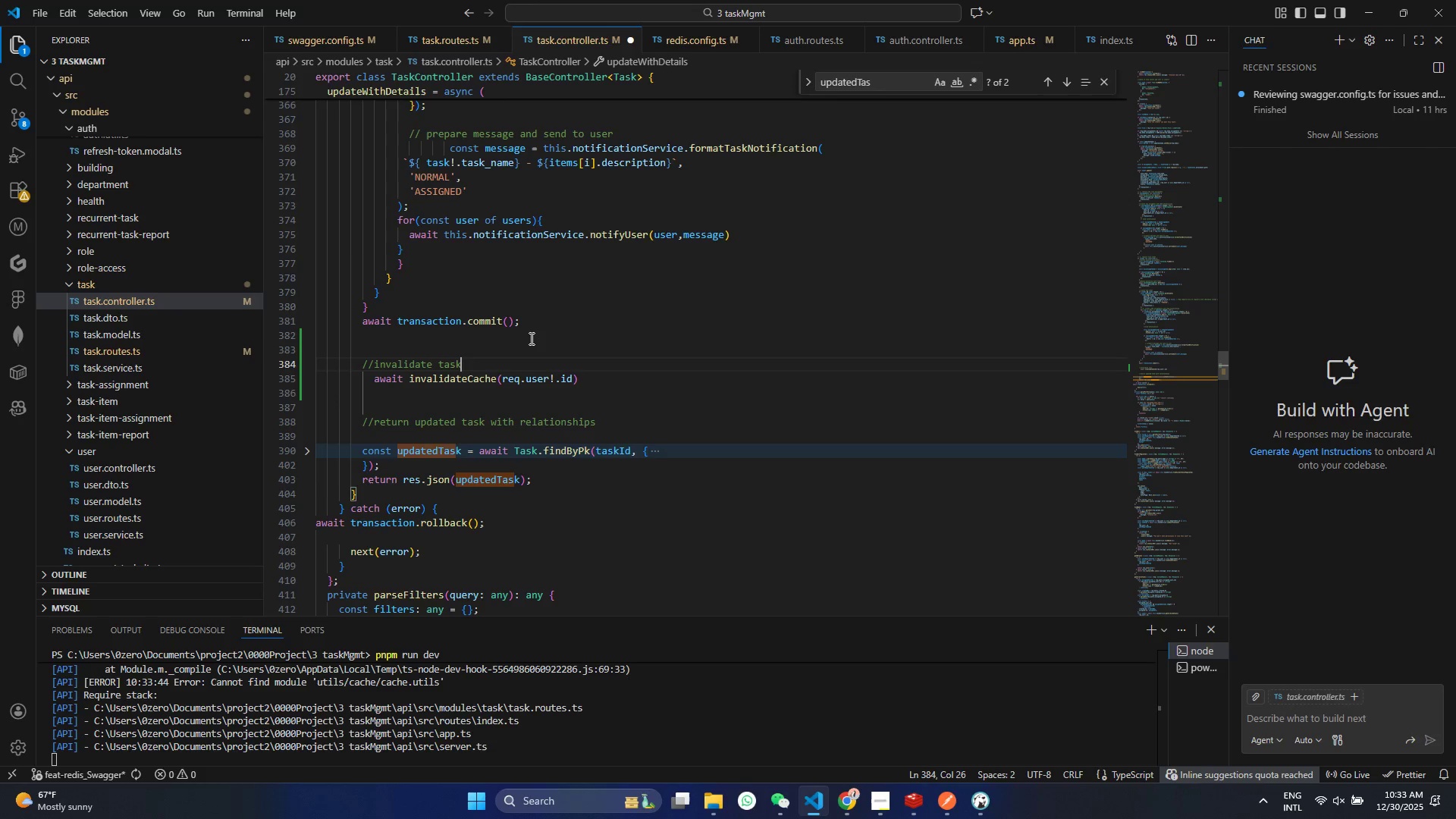 
key(Control+ControlLeft)
 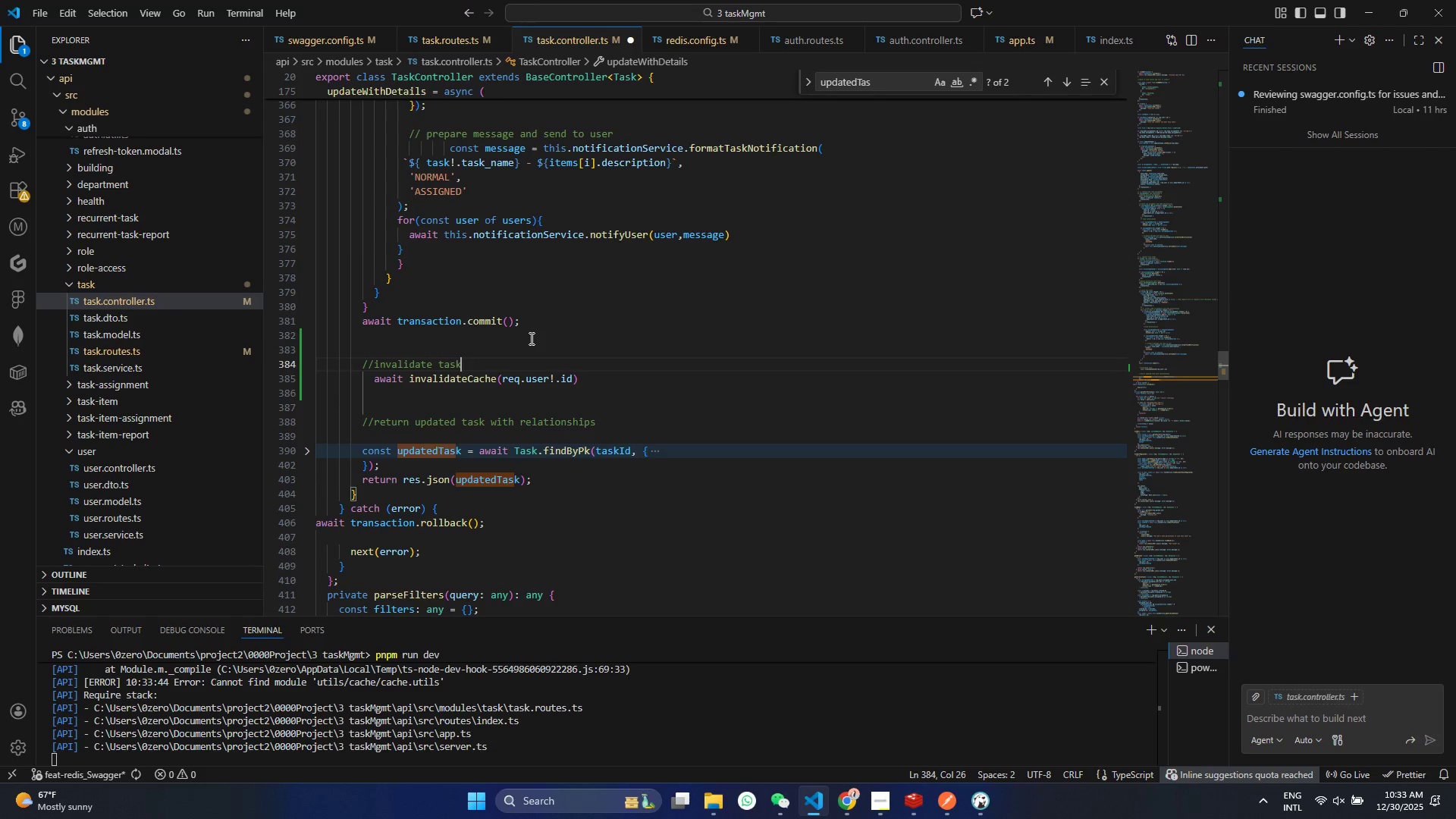 
key(Control+S)
 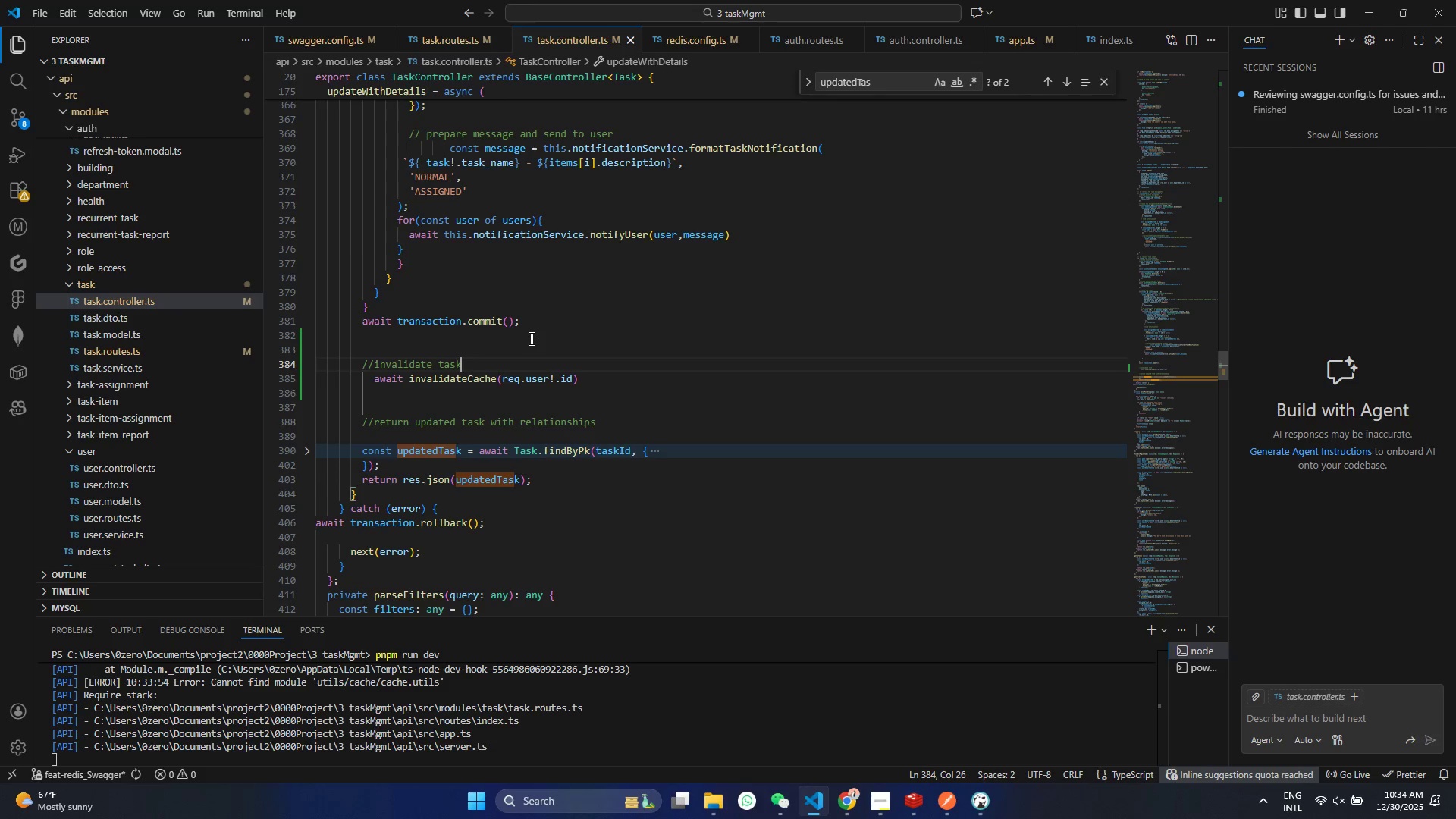 
wait(17.28)
 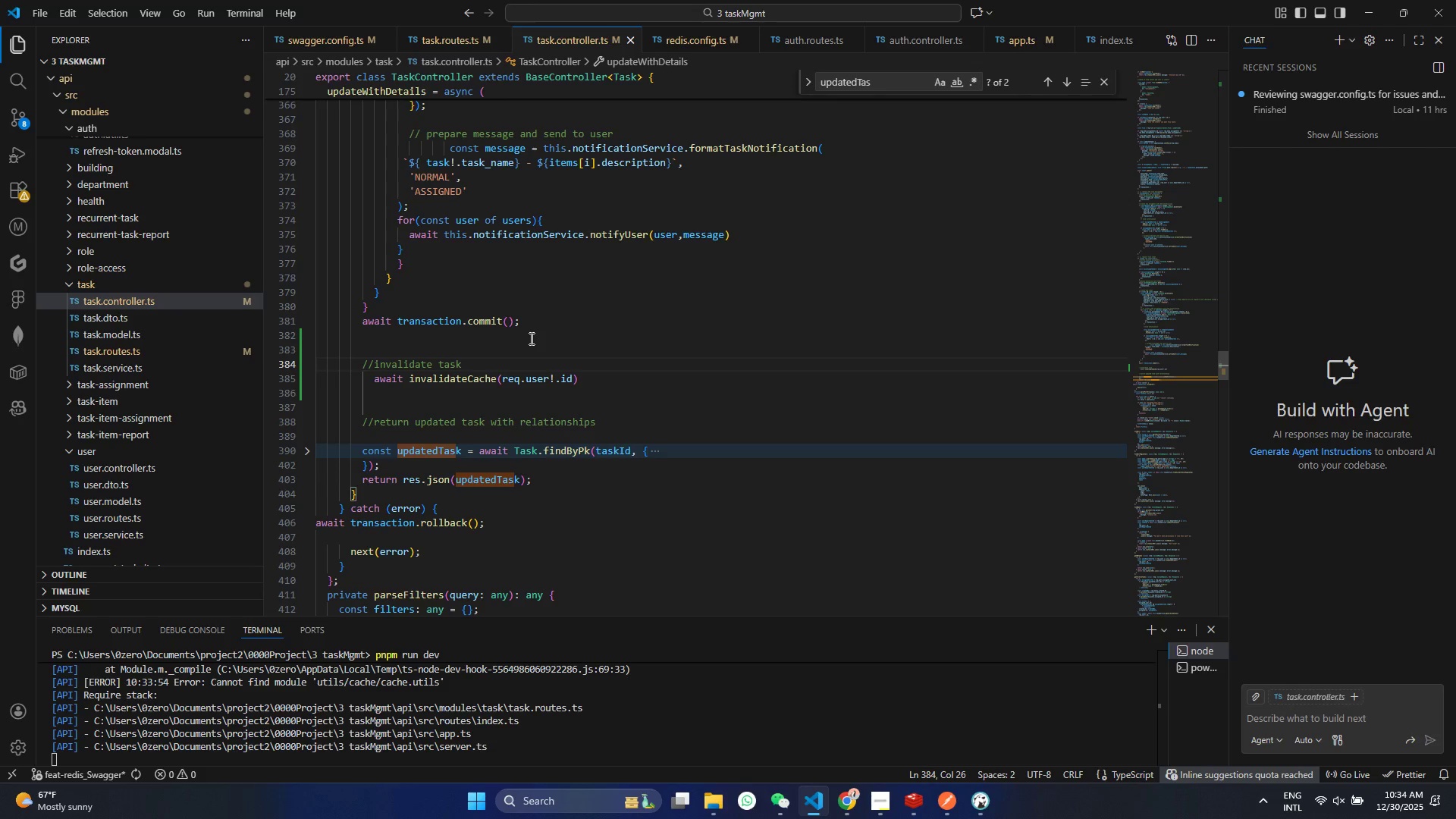 
key(Control+S)
 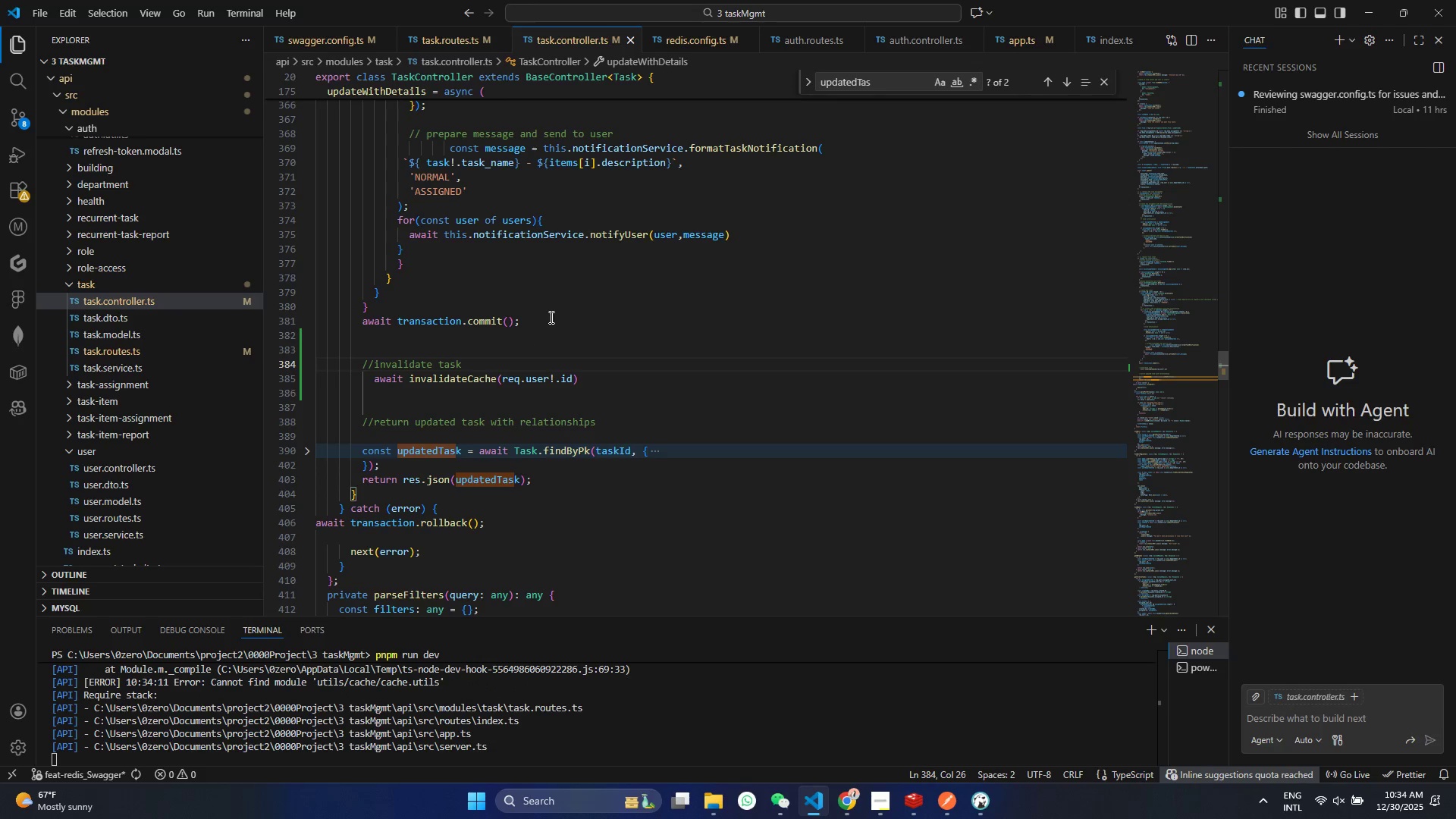 
wait(5.62)
 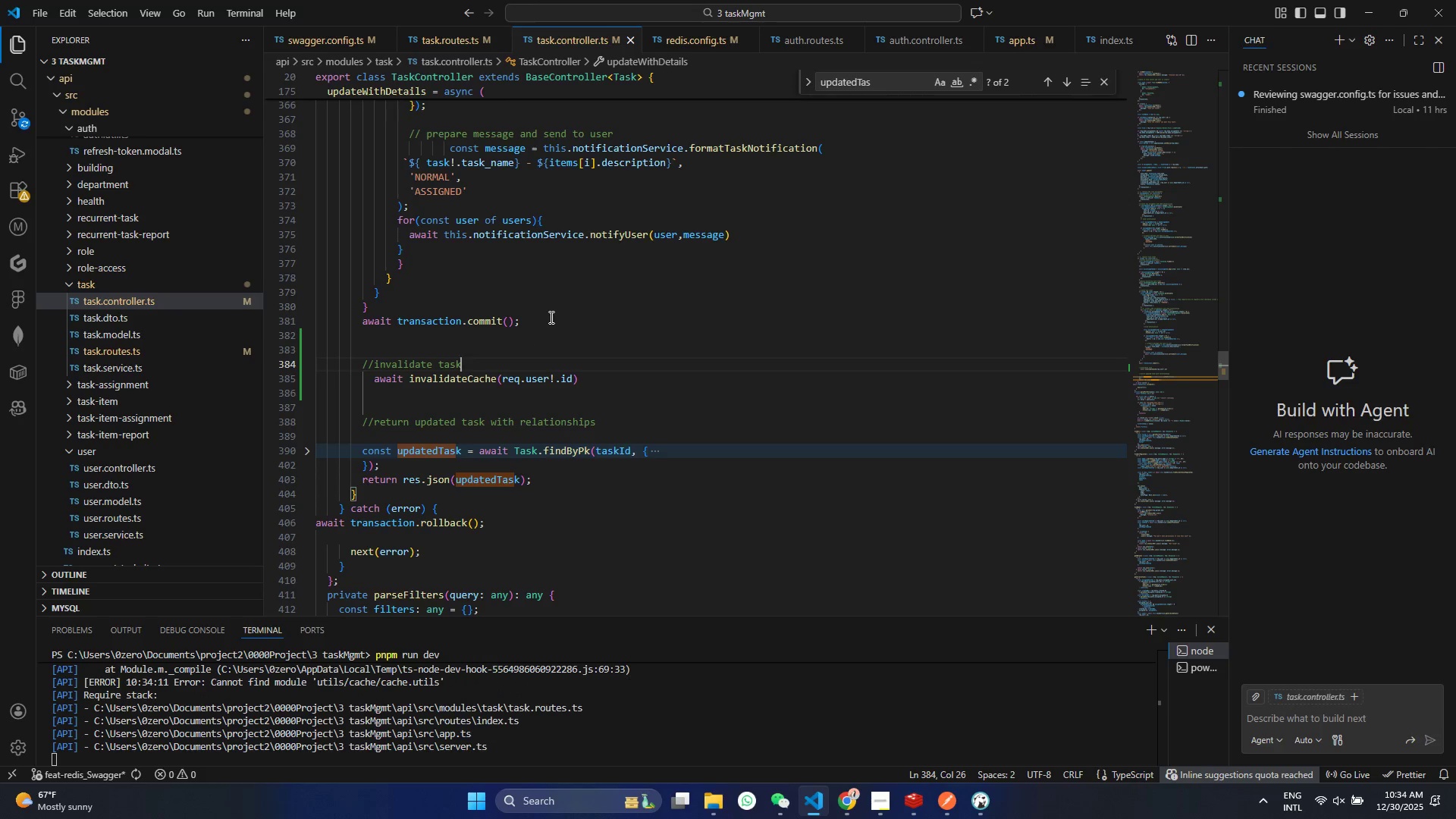 
double_click([438, 384])
 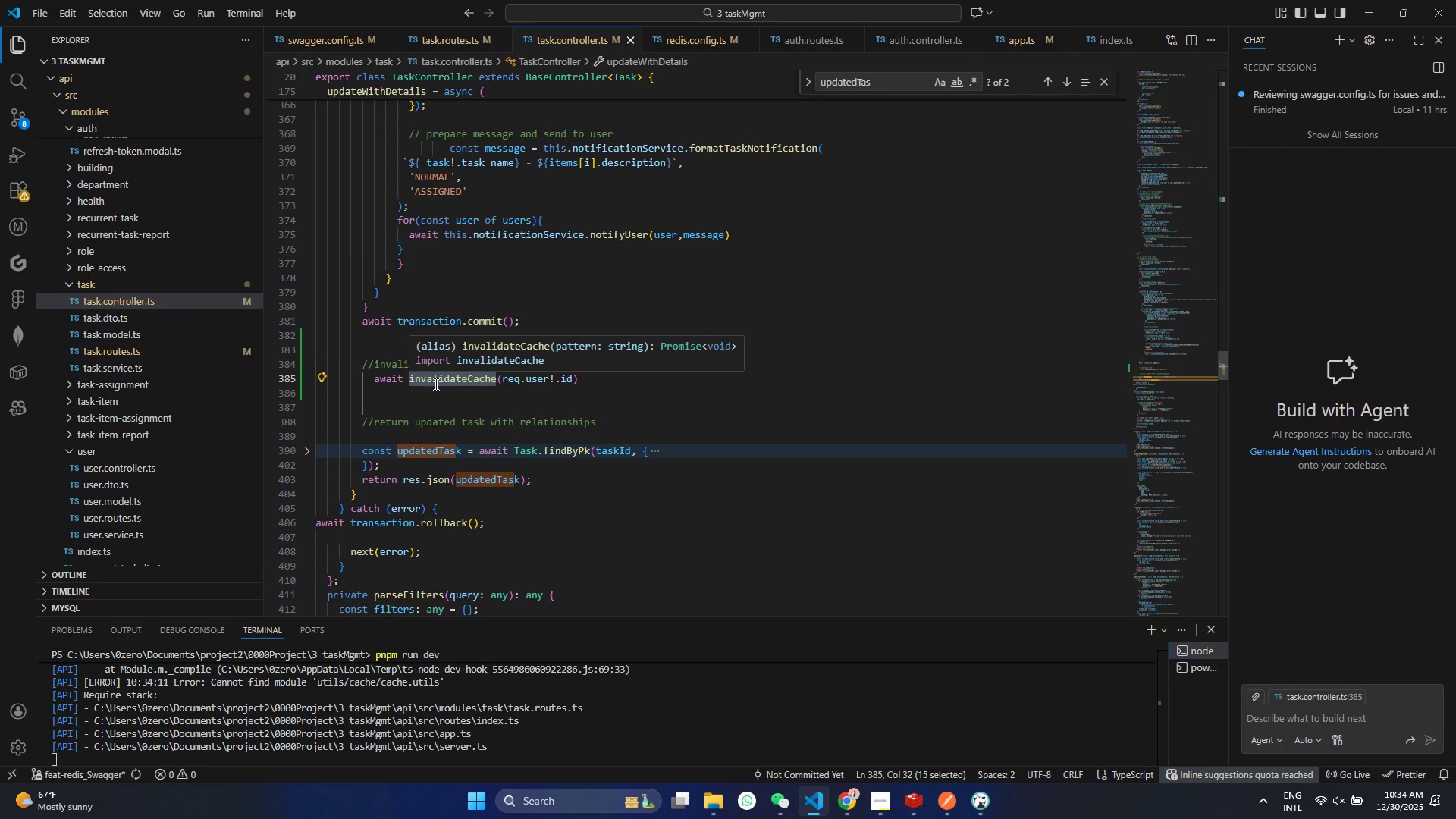 
type(inva)
 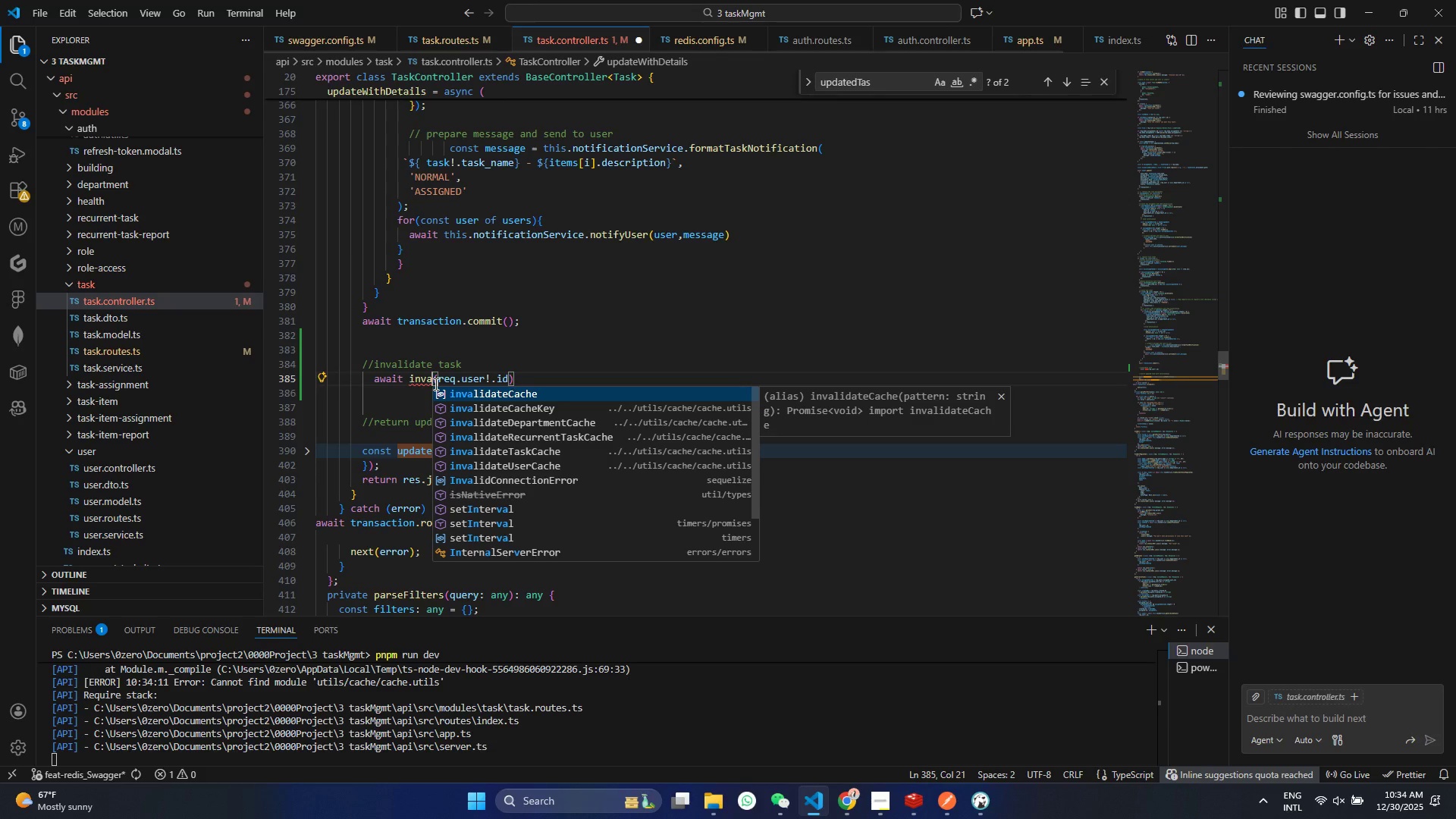 
key(ArrowDown)
 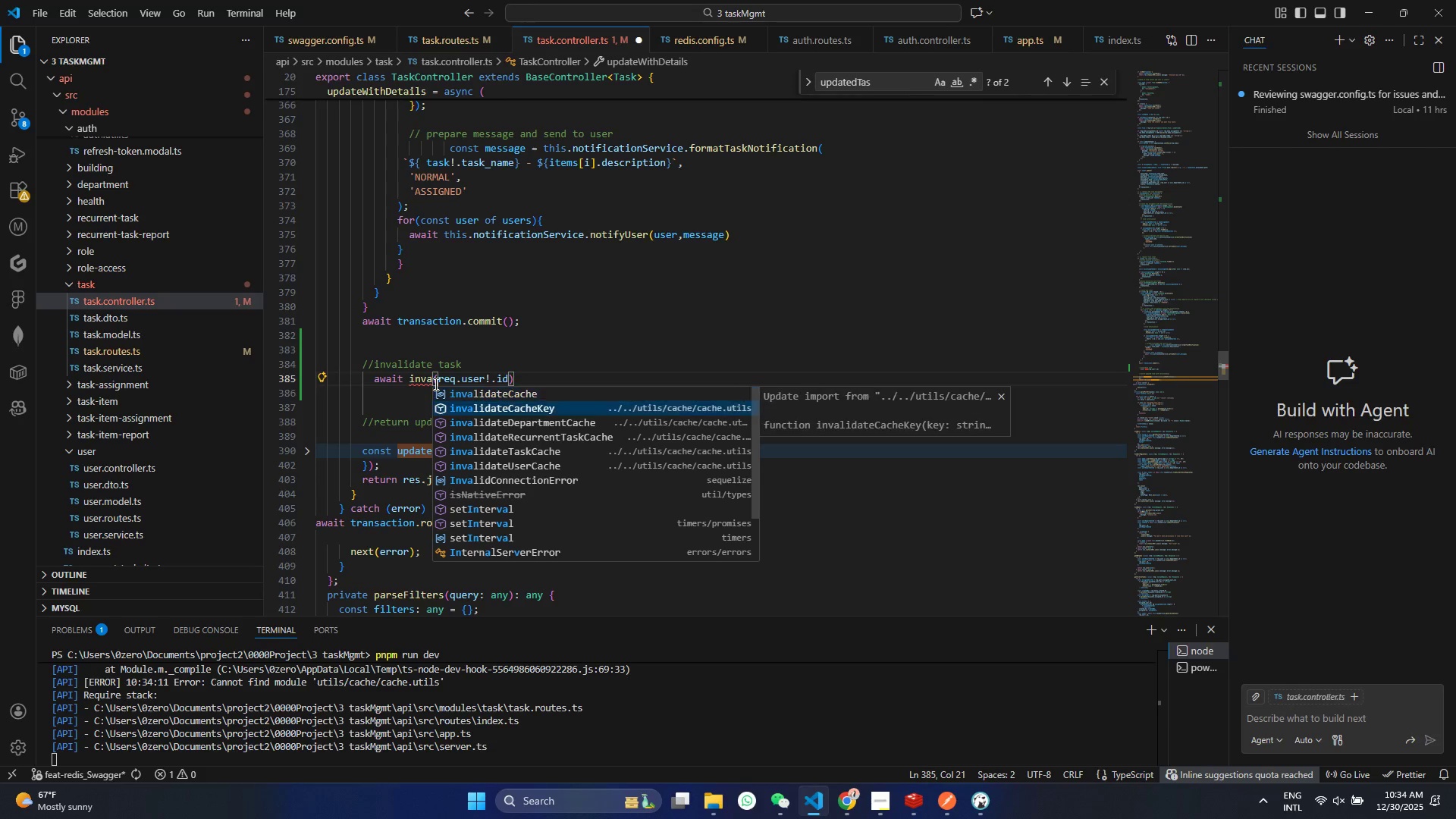 
key(ArrowDown)
 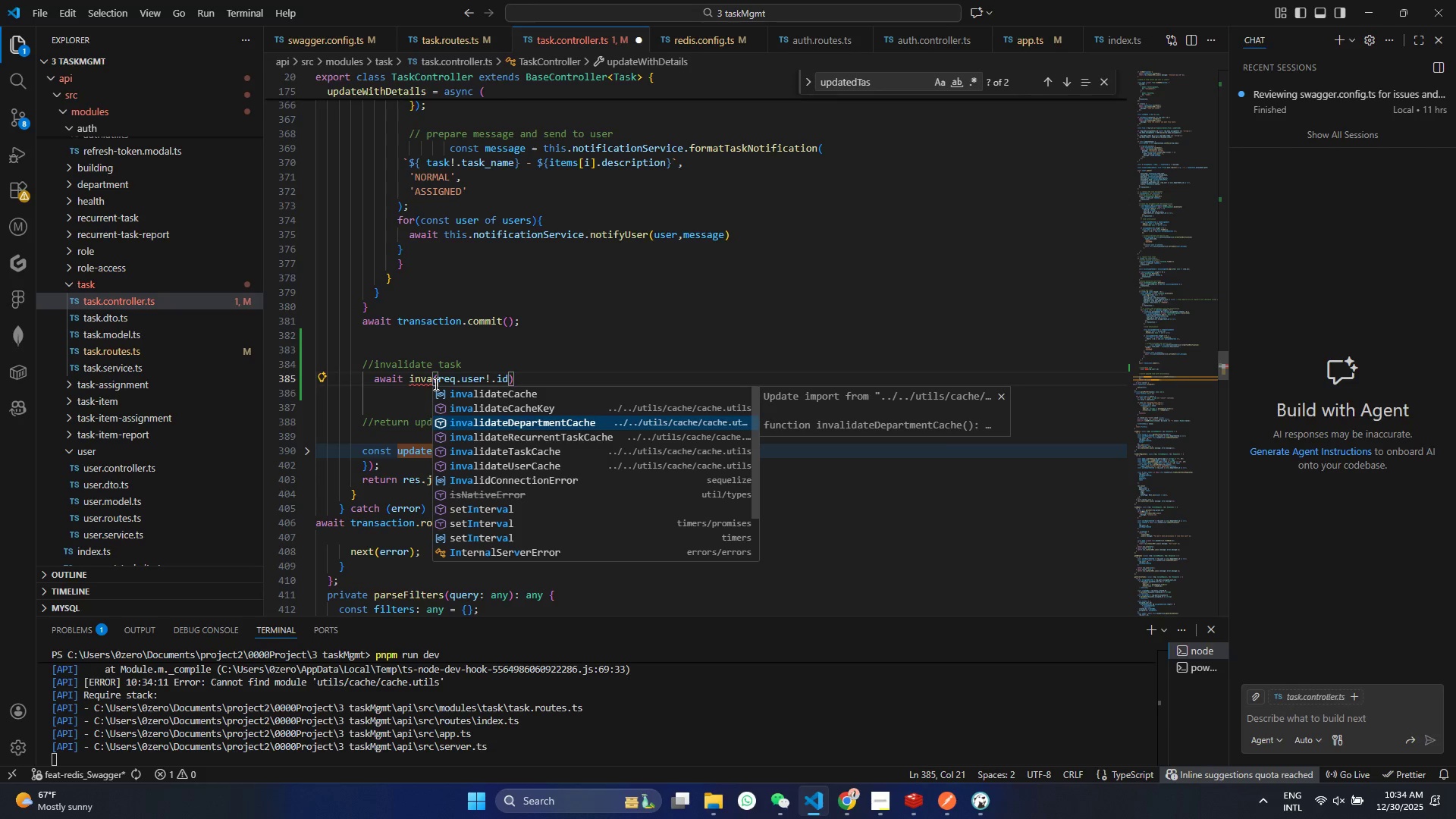 
key(ArrowDown)
 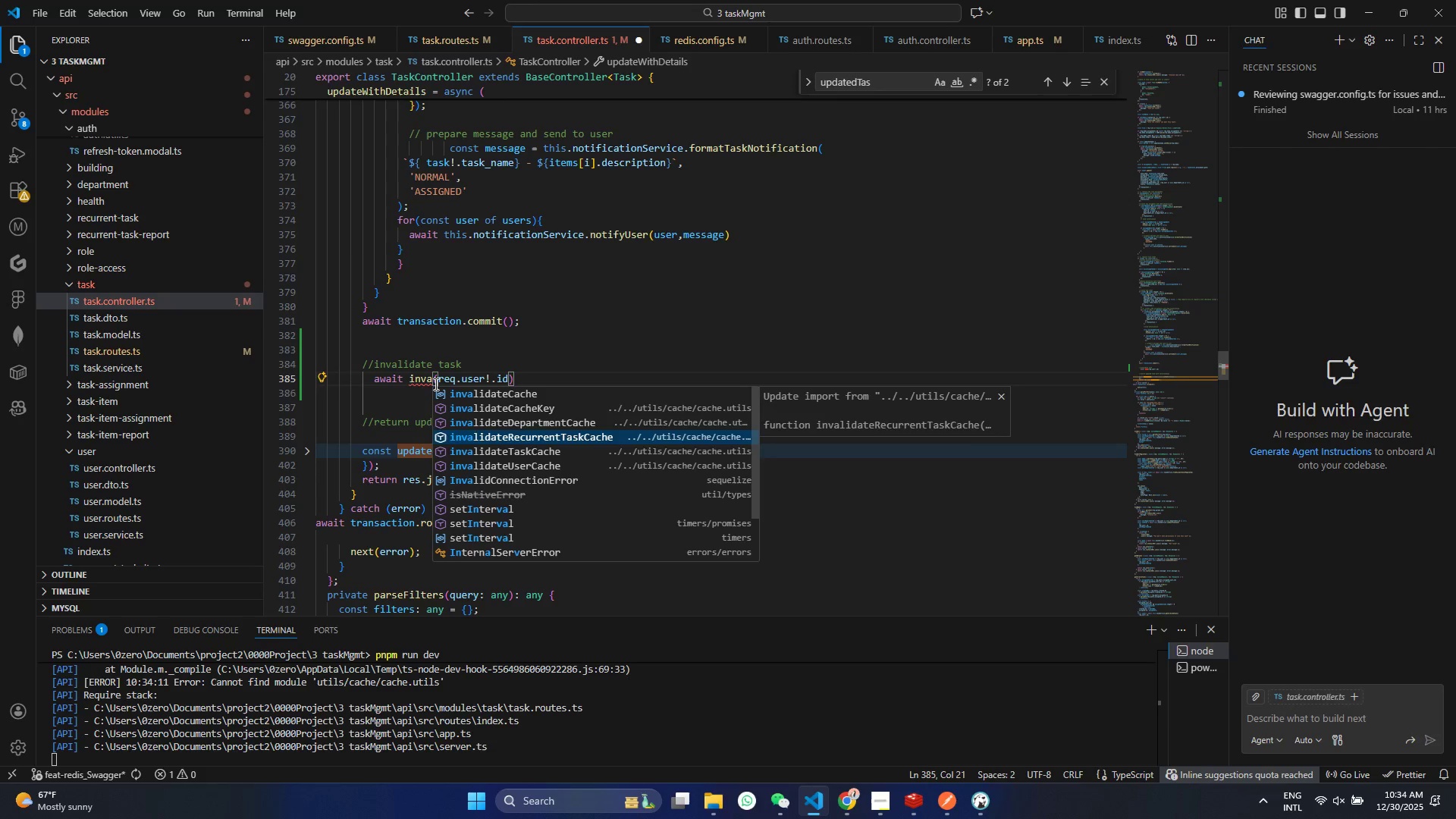 
key(ArrowDown)
 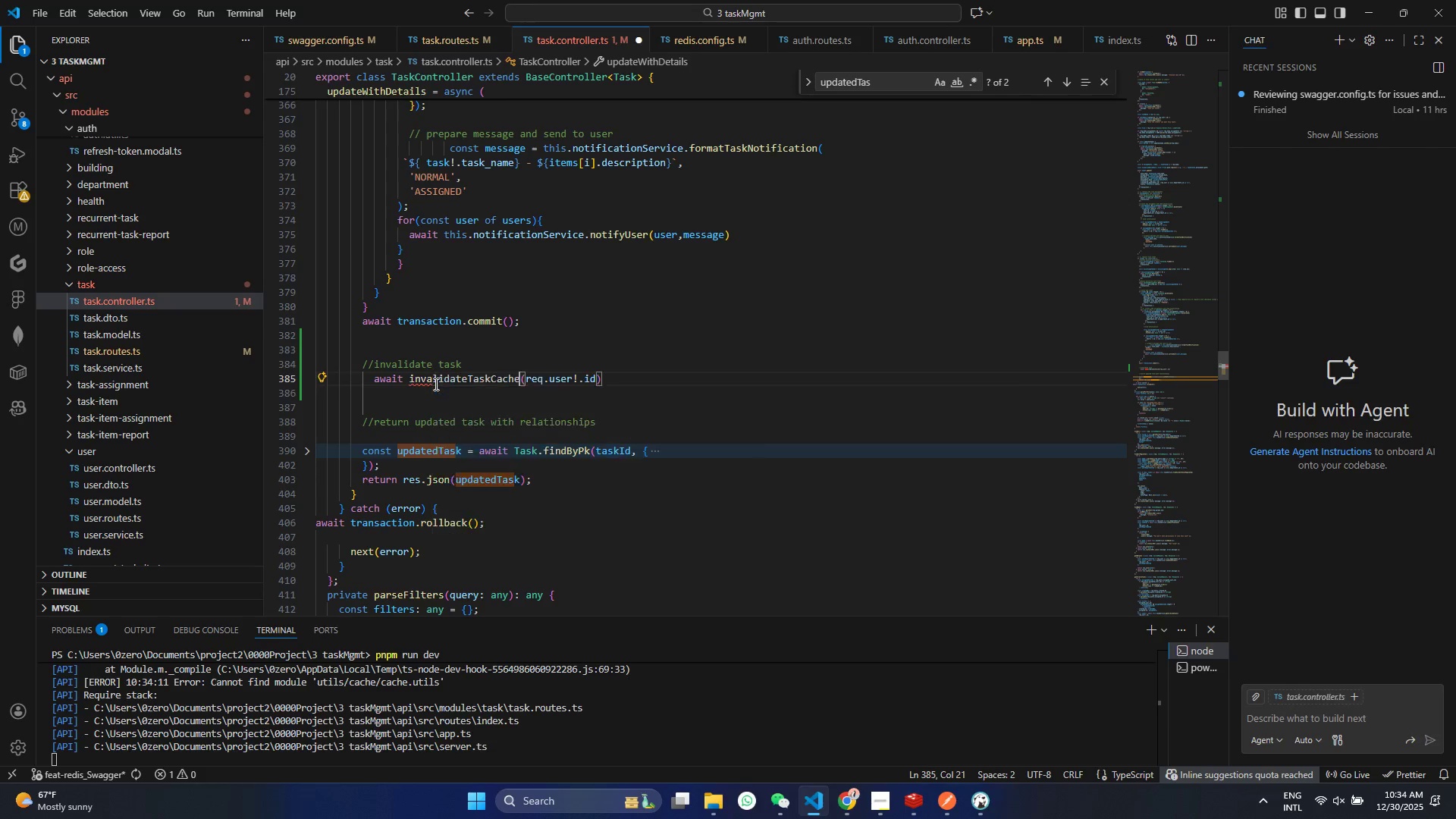 
key(Enter)
 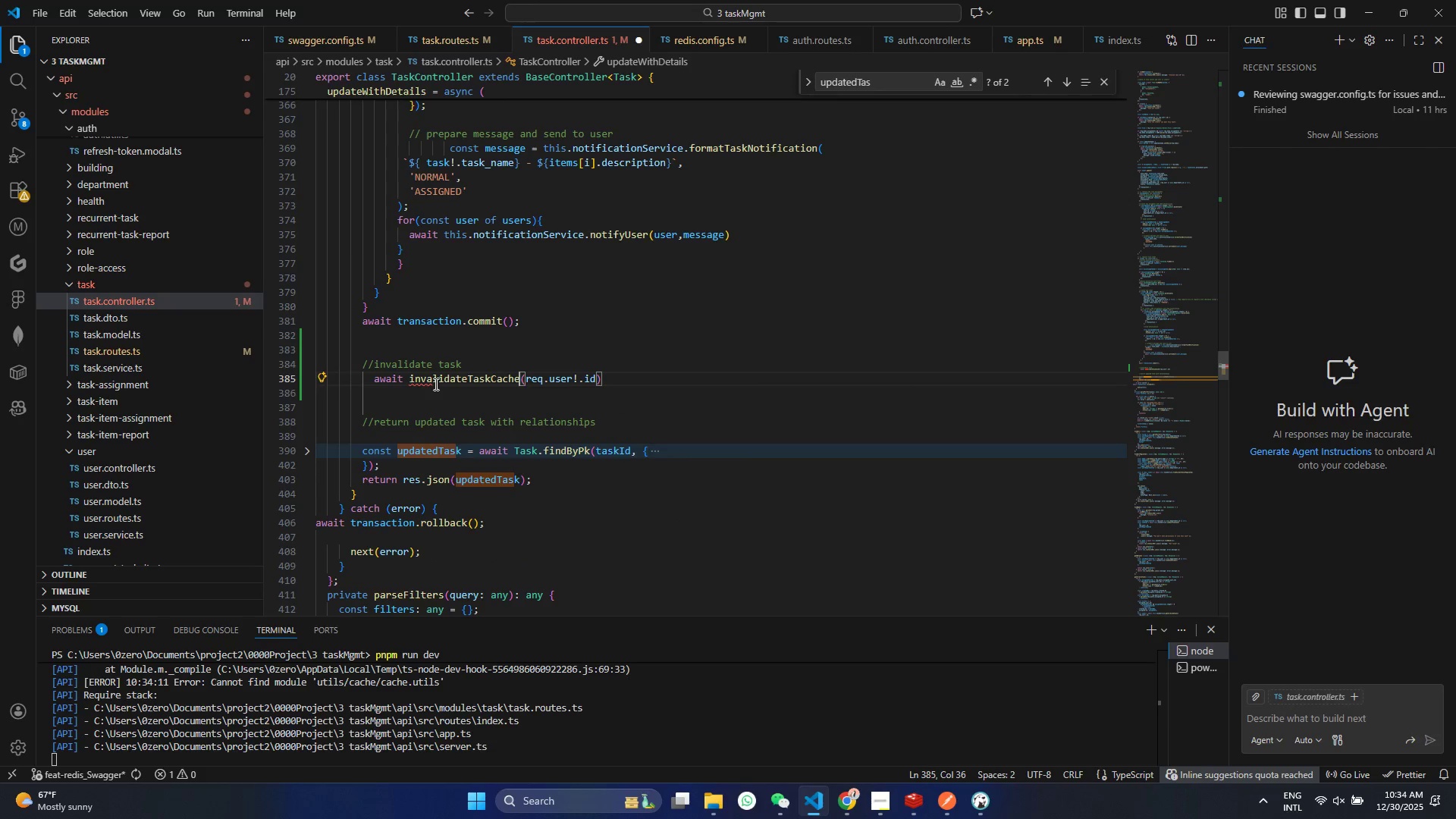 
key(Control+ControlLeft)
 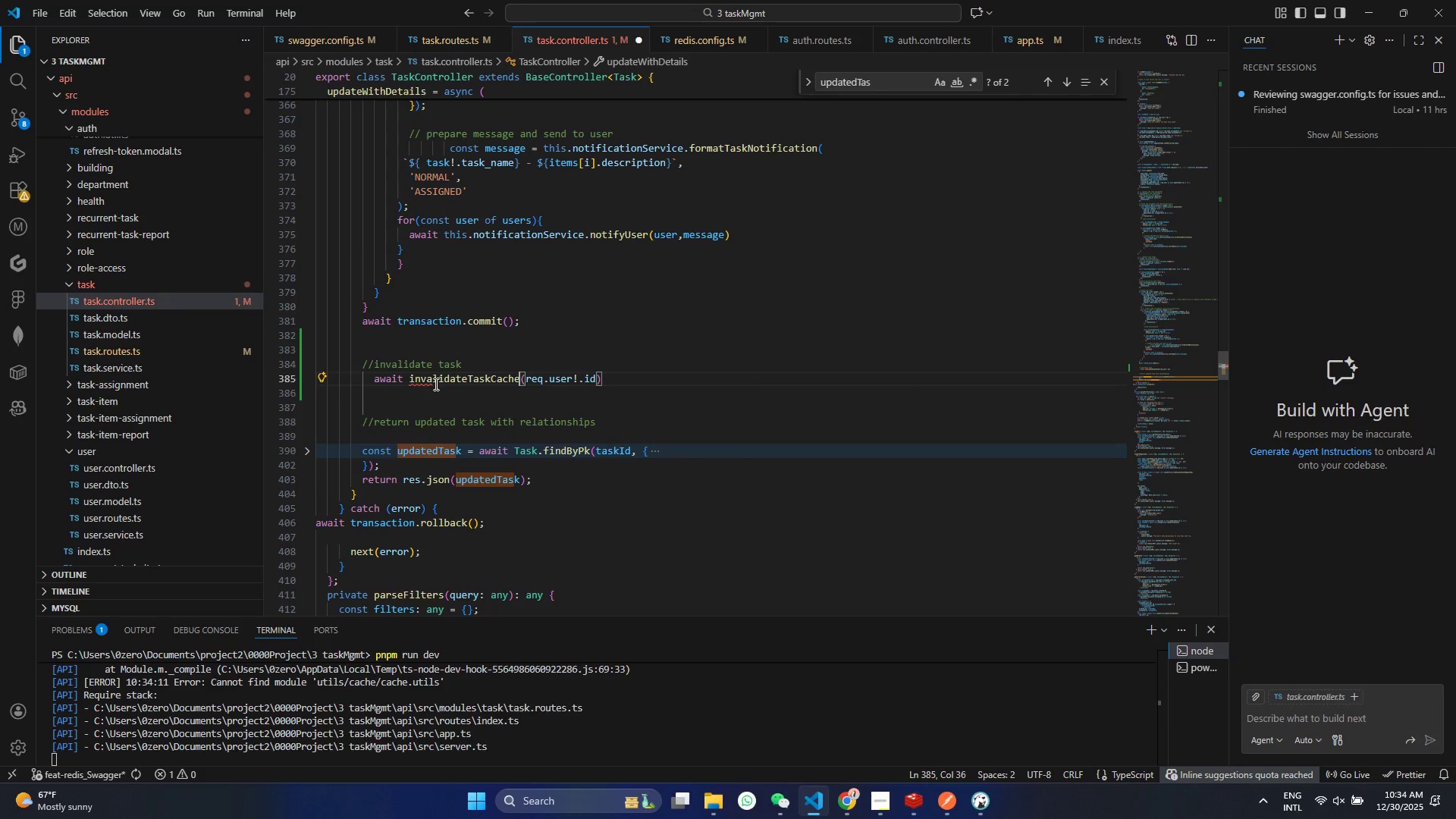 
key(Control+S)
 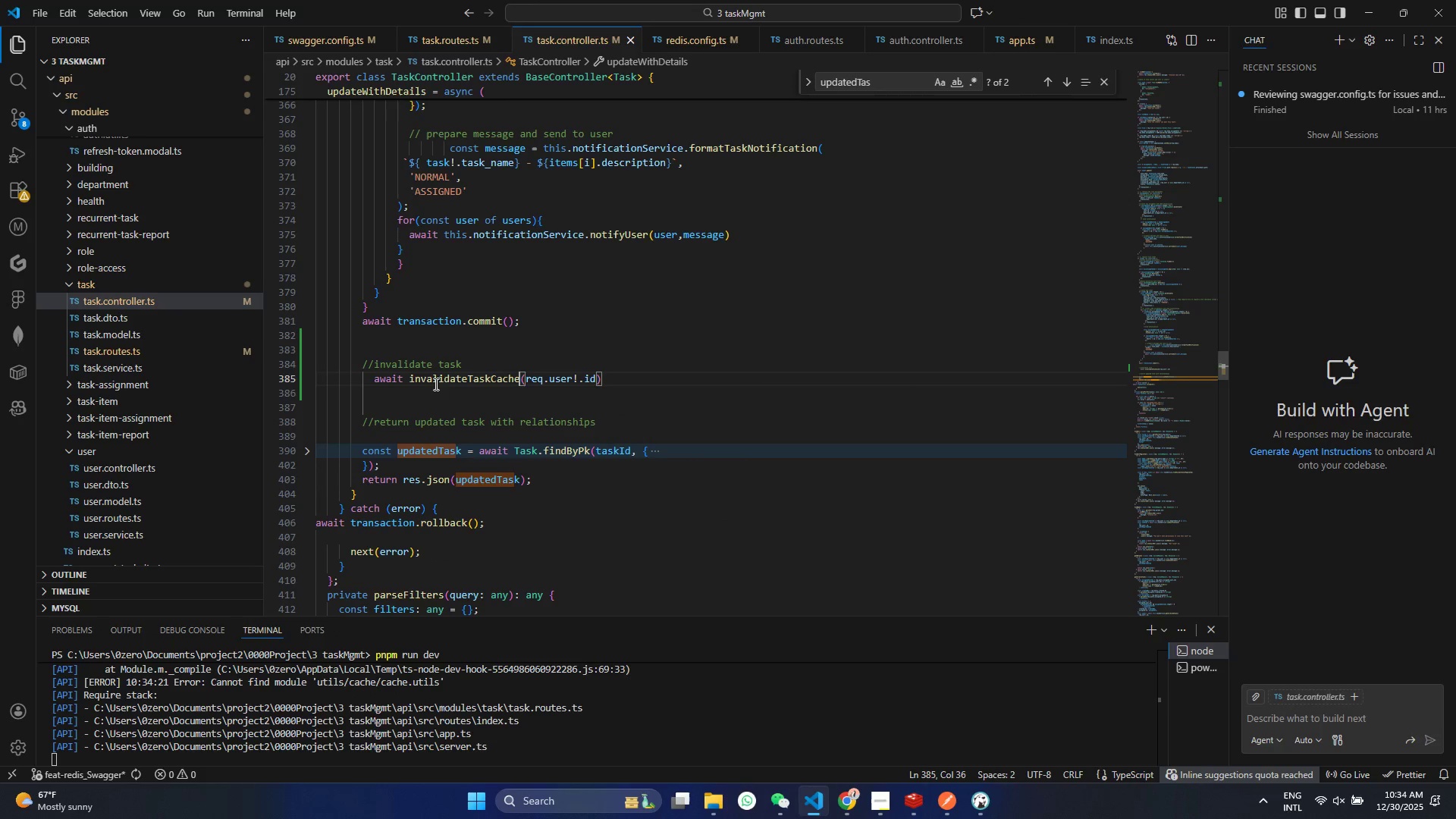 
double_click([469, 376])
 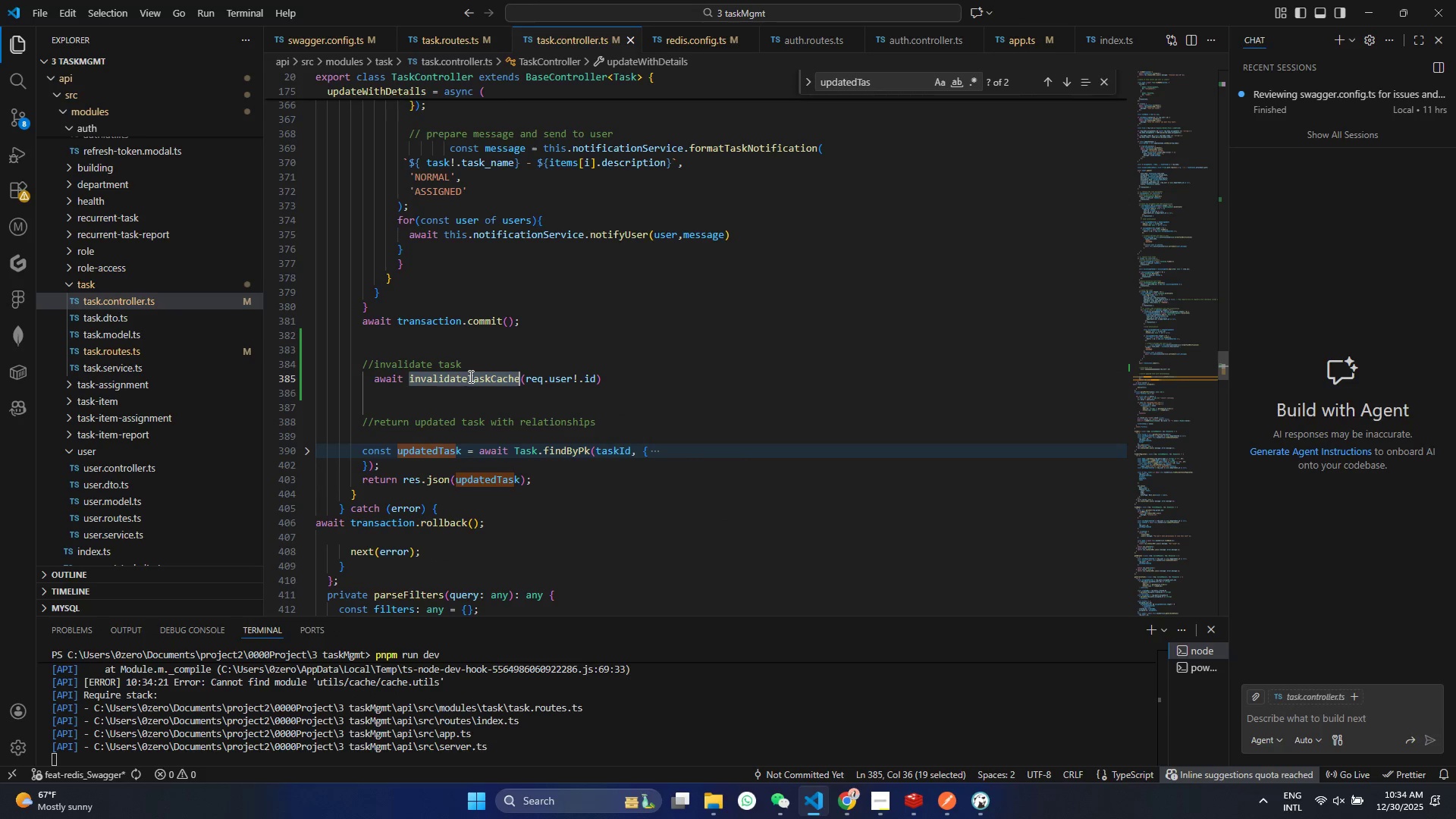 
key(Control+C)
 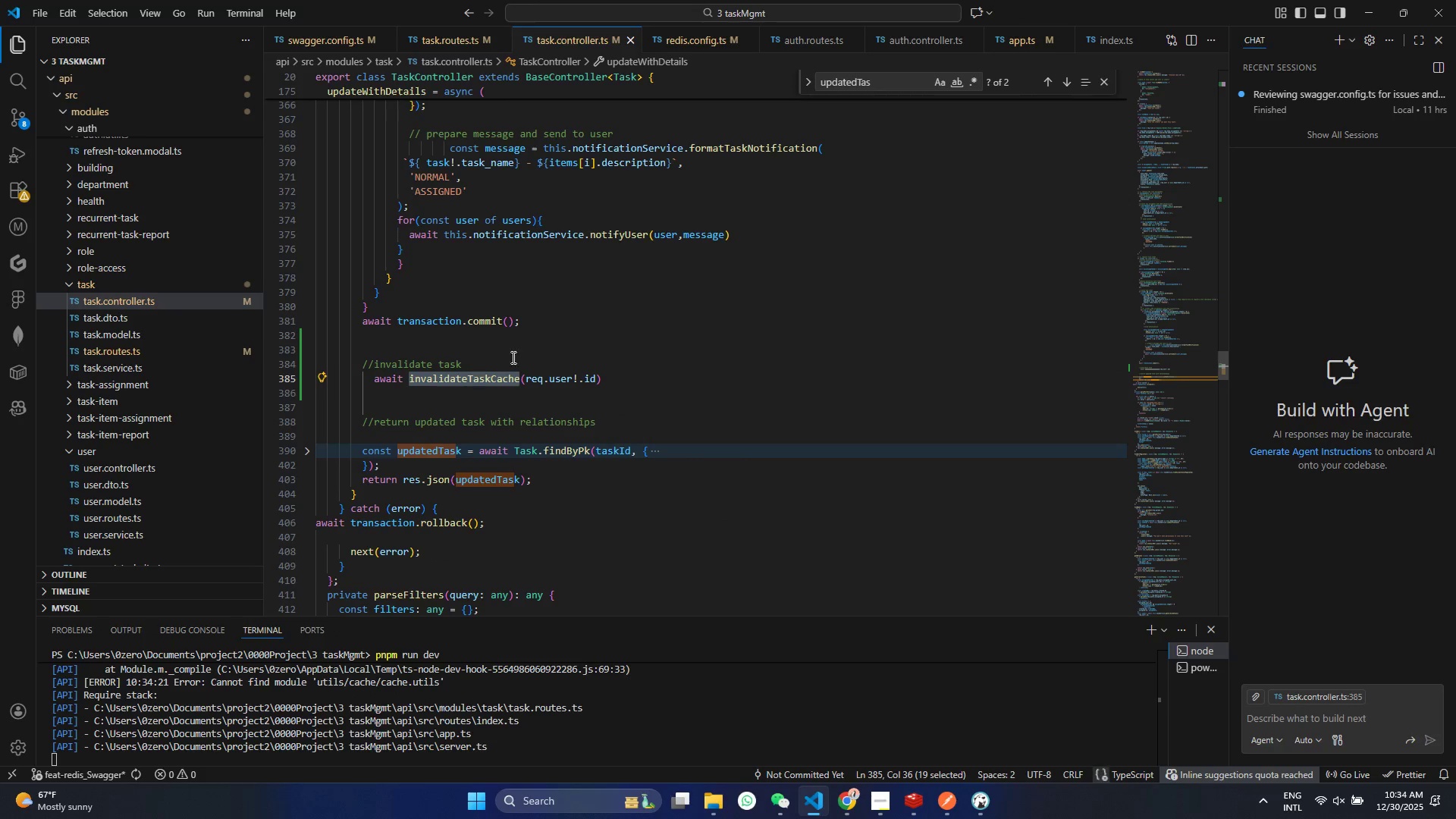 
scroll: coordinate [573, 347], scroll_direction: up, amount: 88.0
 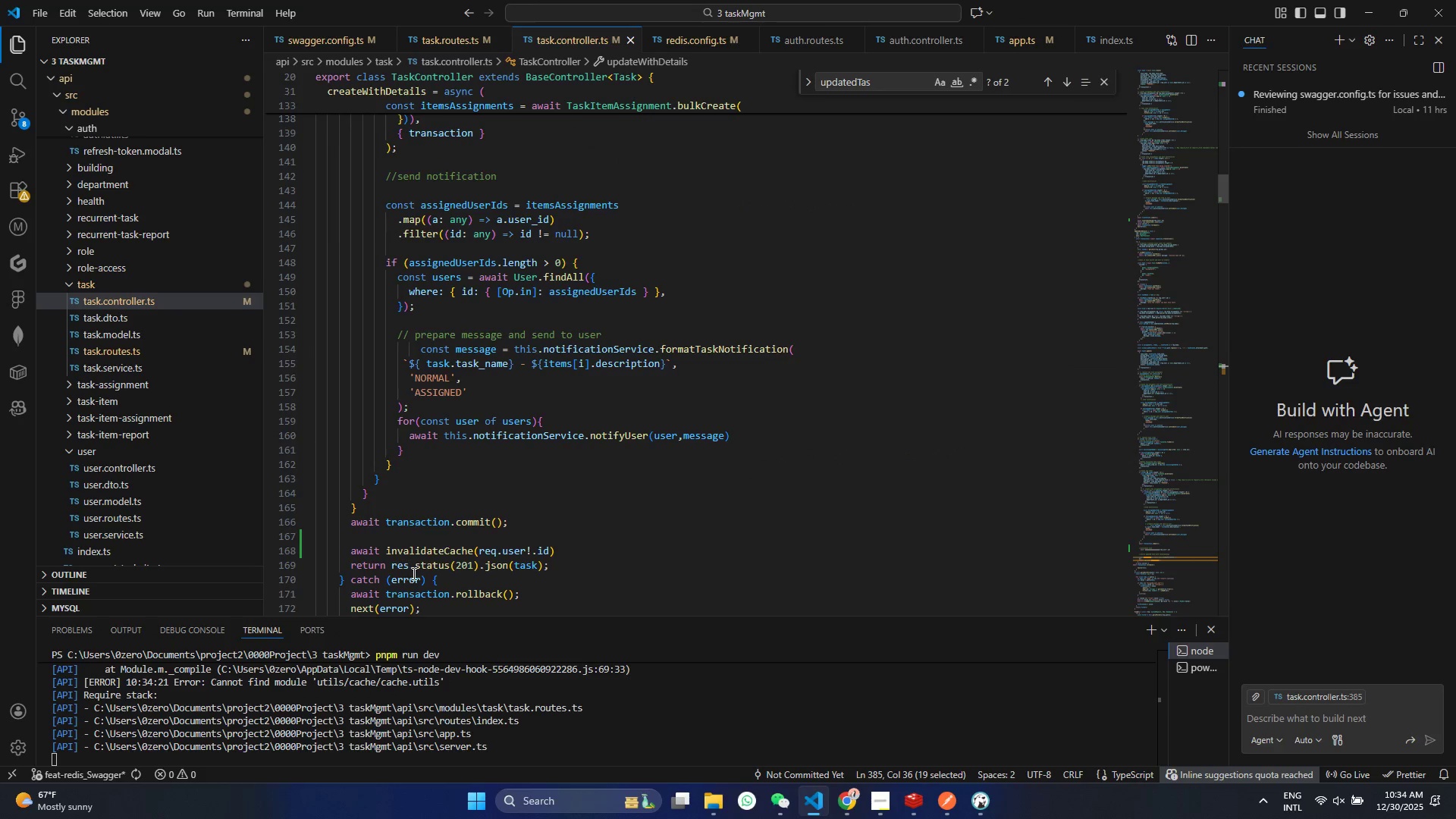 
double_click([429, 548])
 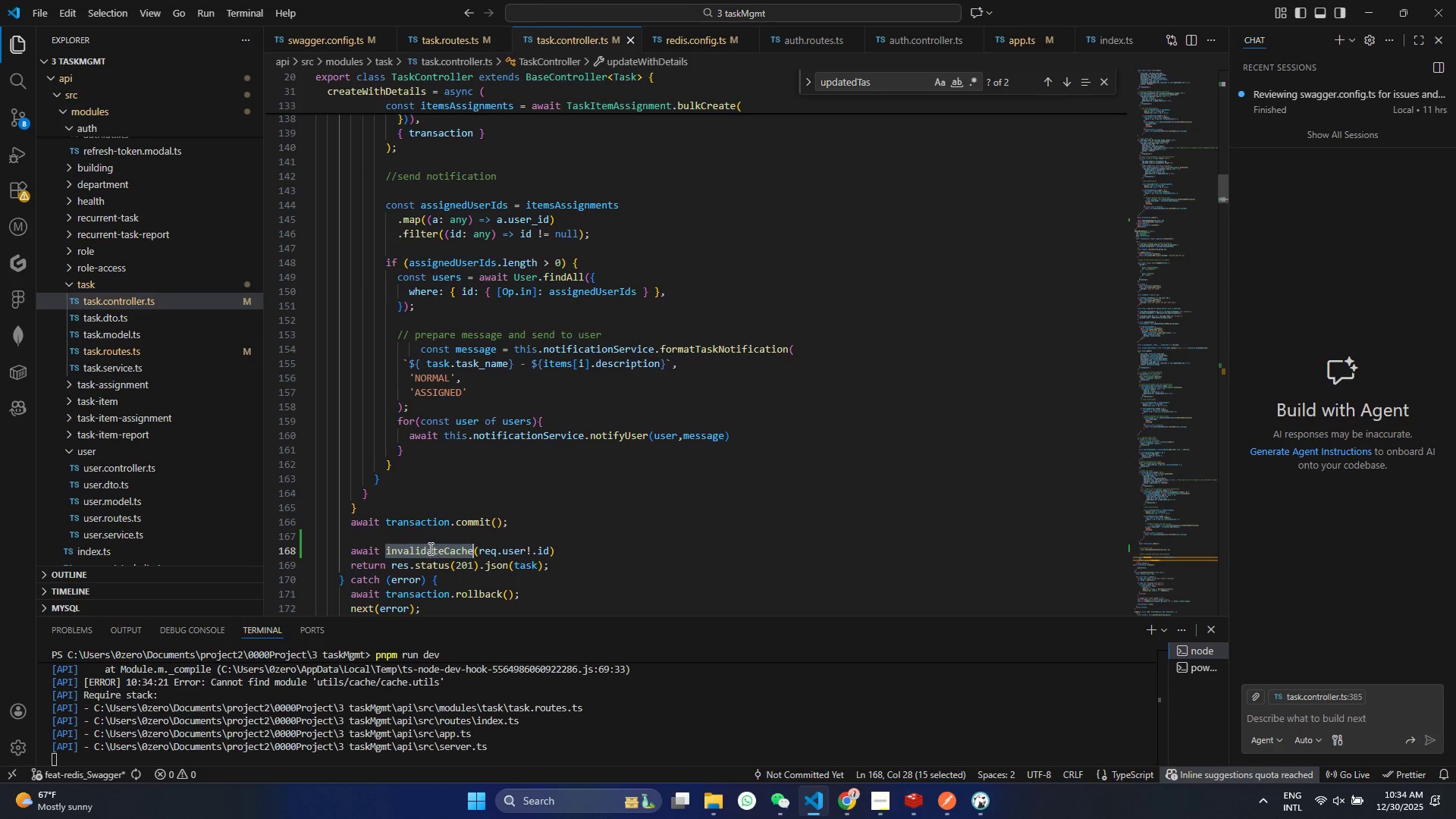 
key(Control+V)
 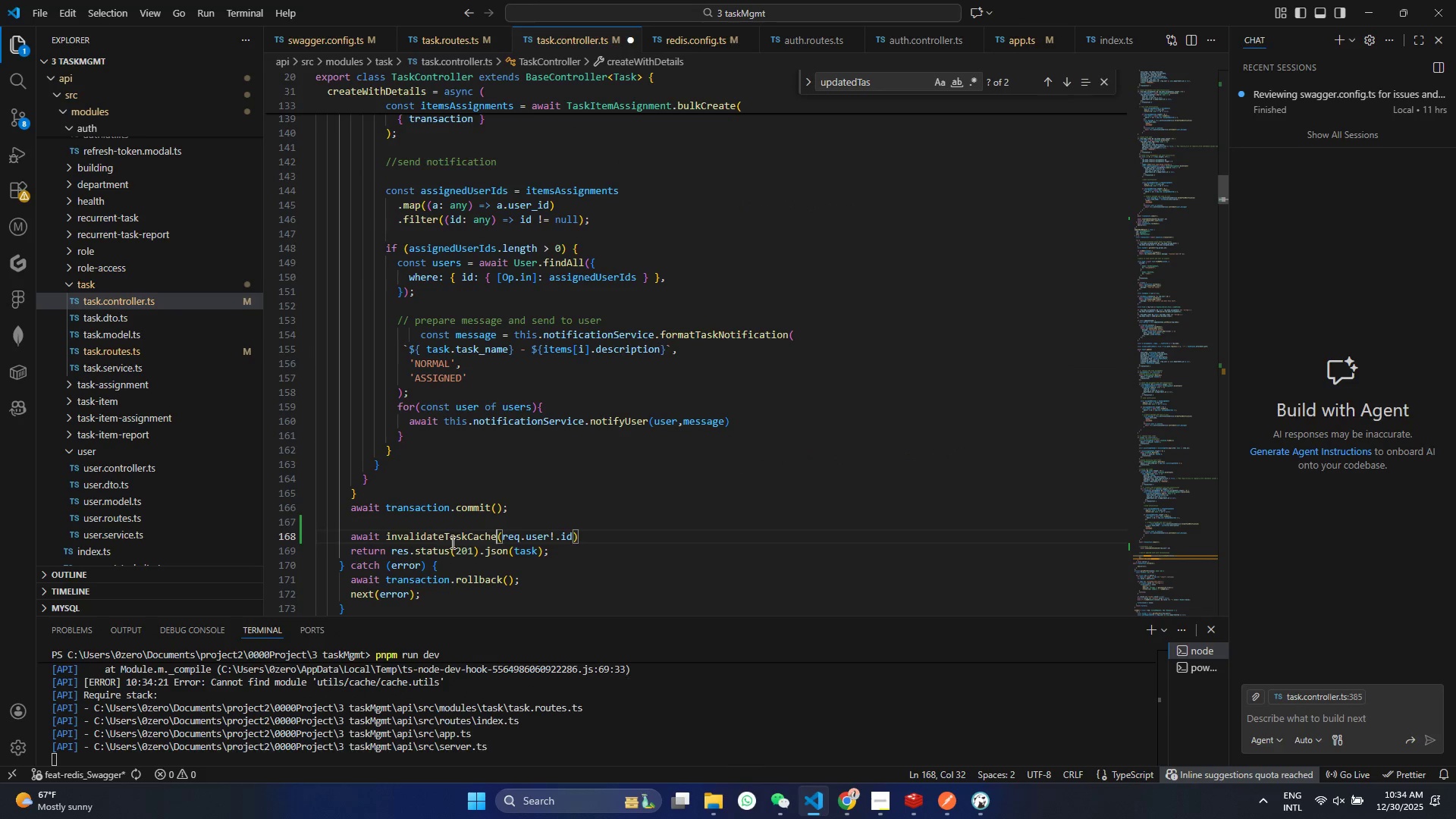 
key(Control+S)
 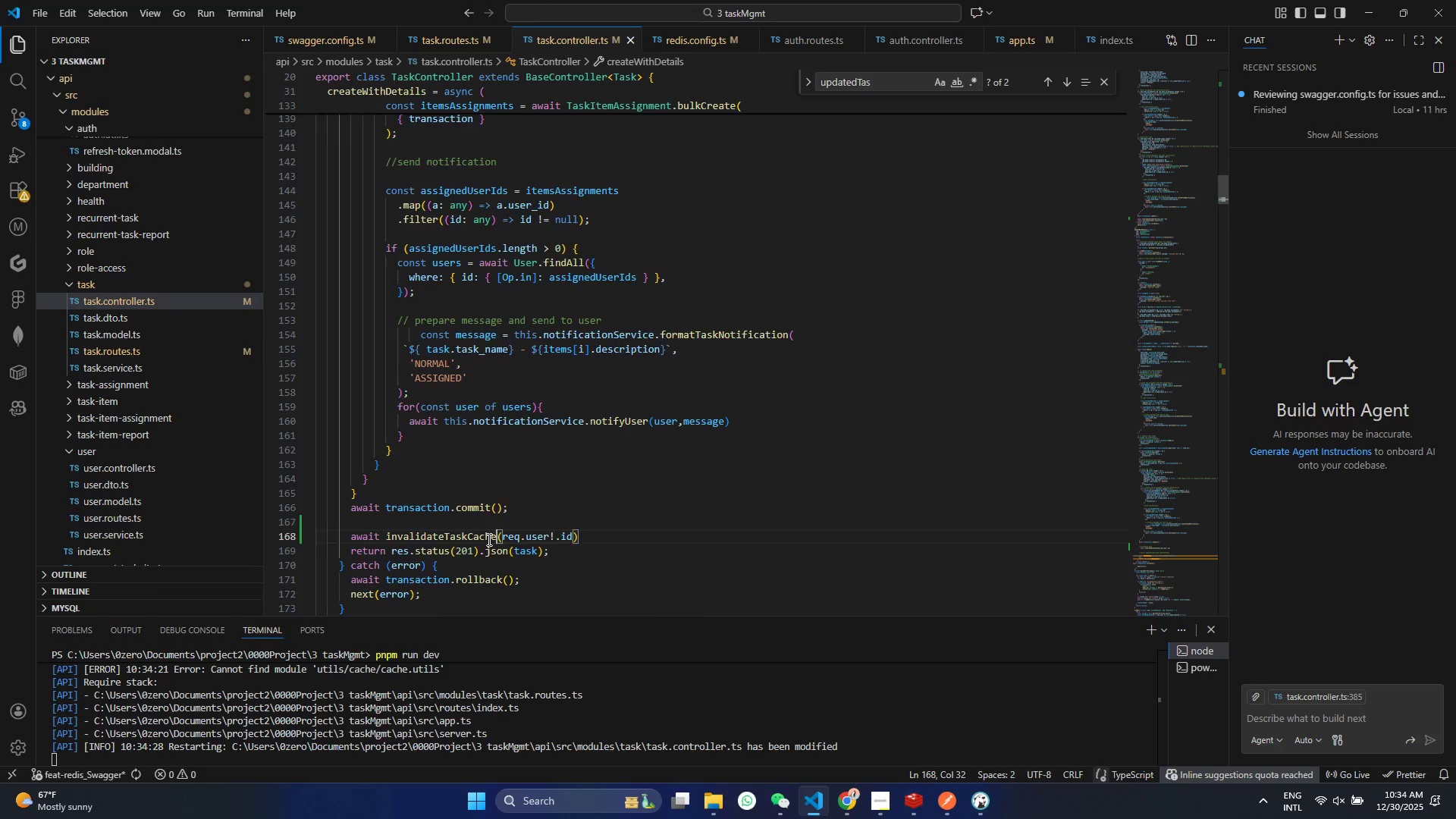 
scroll: coordinate [494, 508], scroll_direction: down, amount: 85.0
 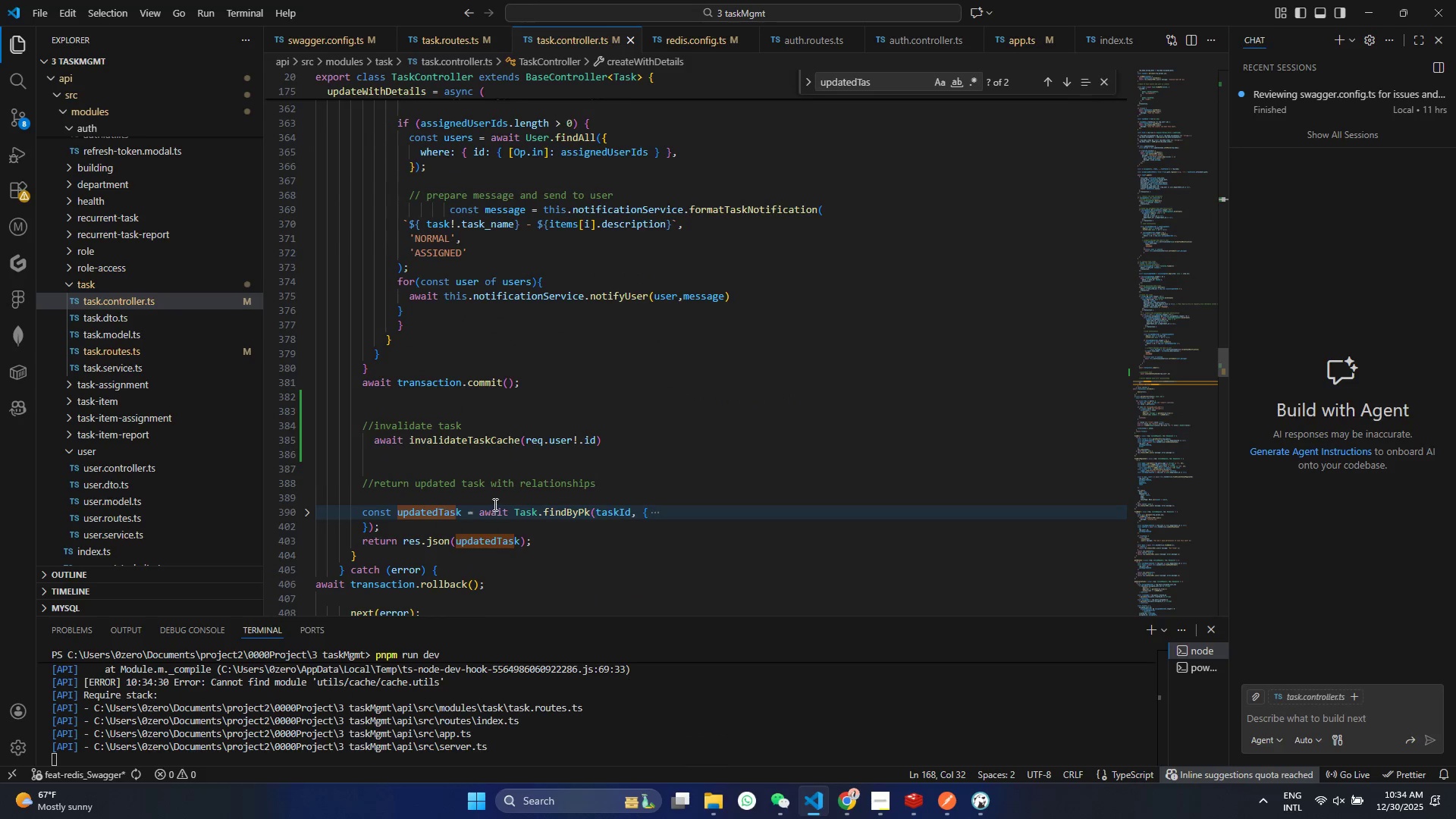 
hold_key(key=ControlLeft, duration=1.5)
 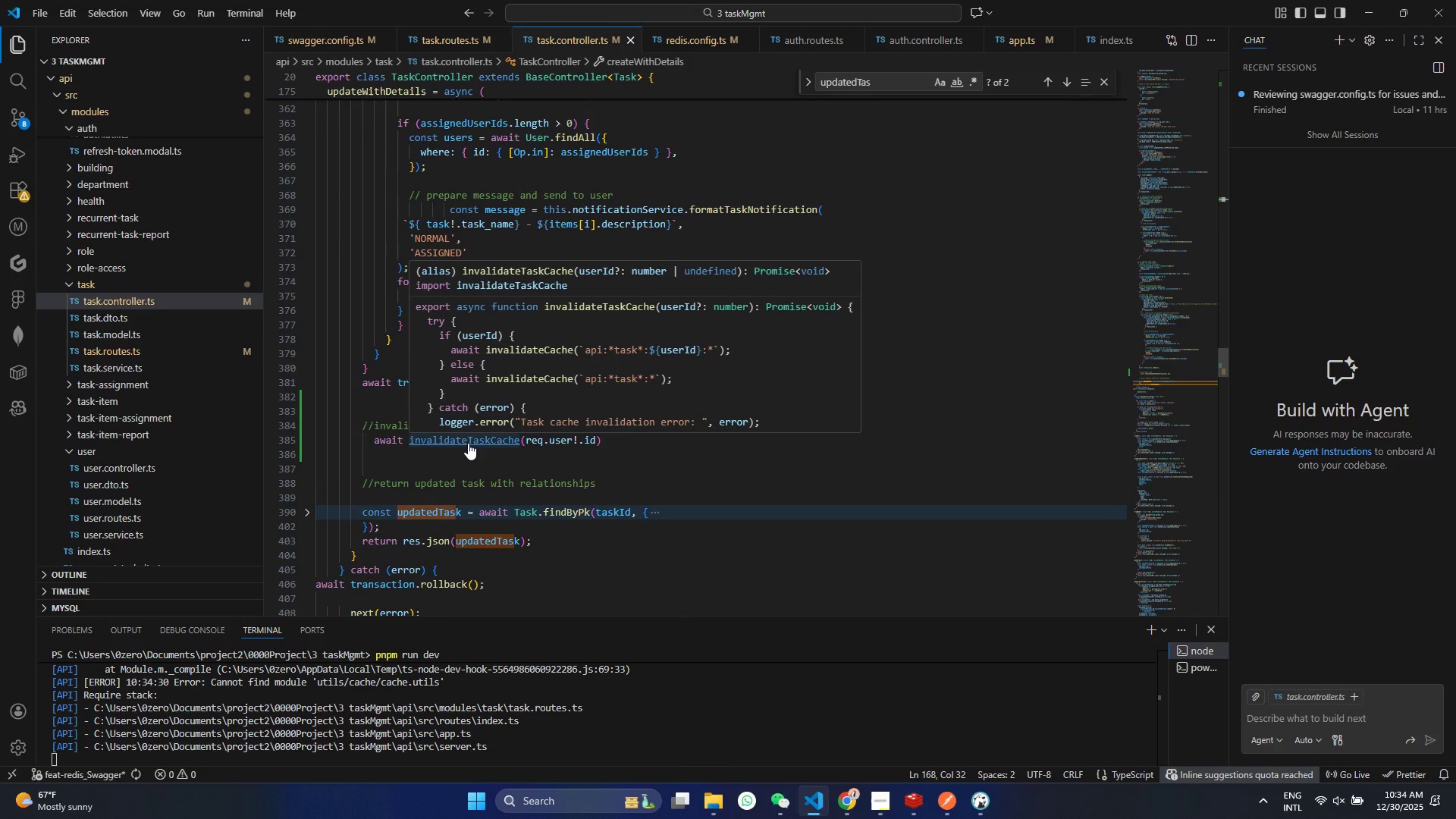 
key(Control+ControlLeft)
 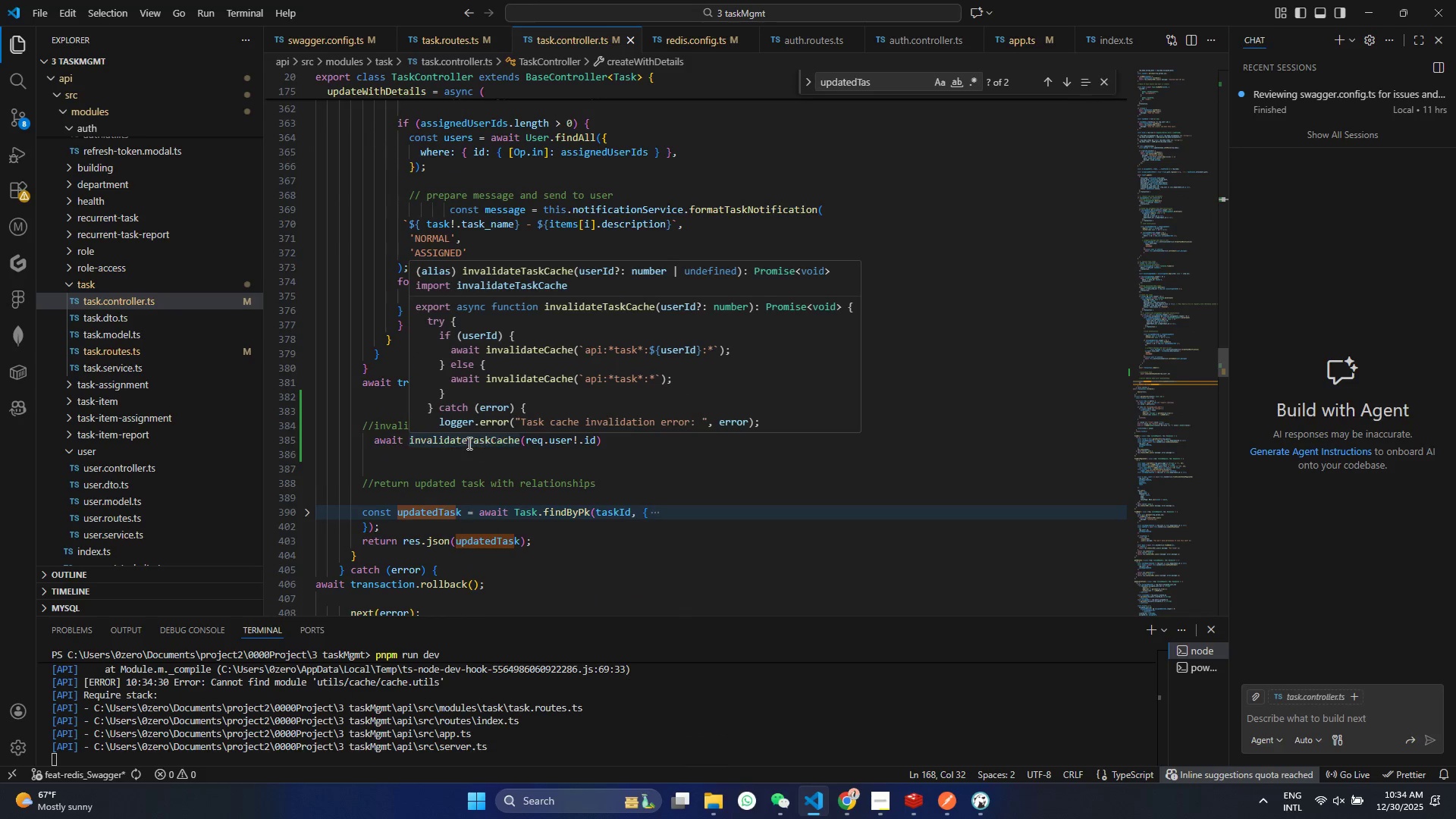 
key(Control+ControlLeft)
 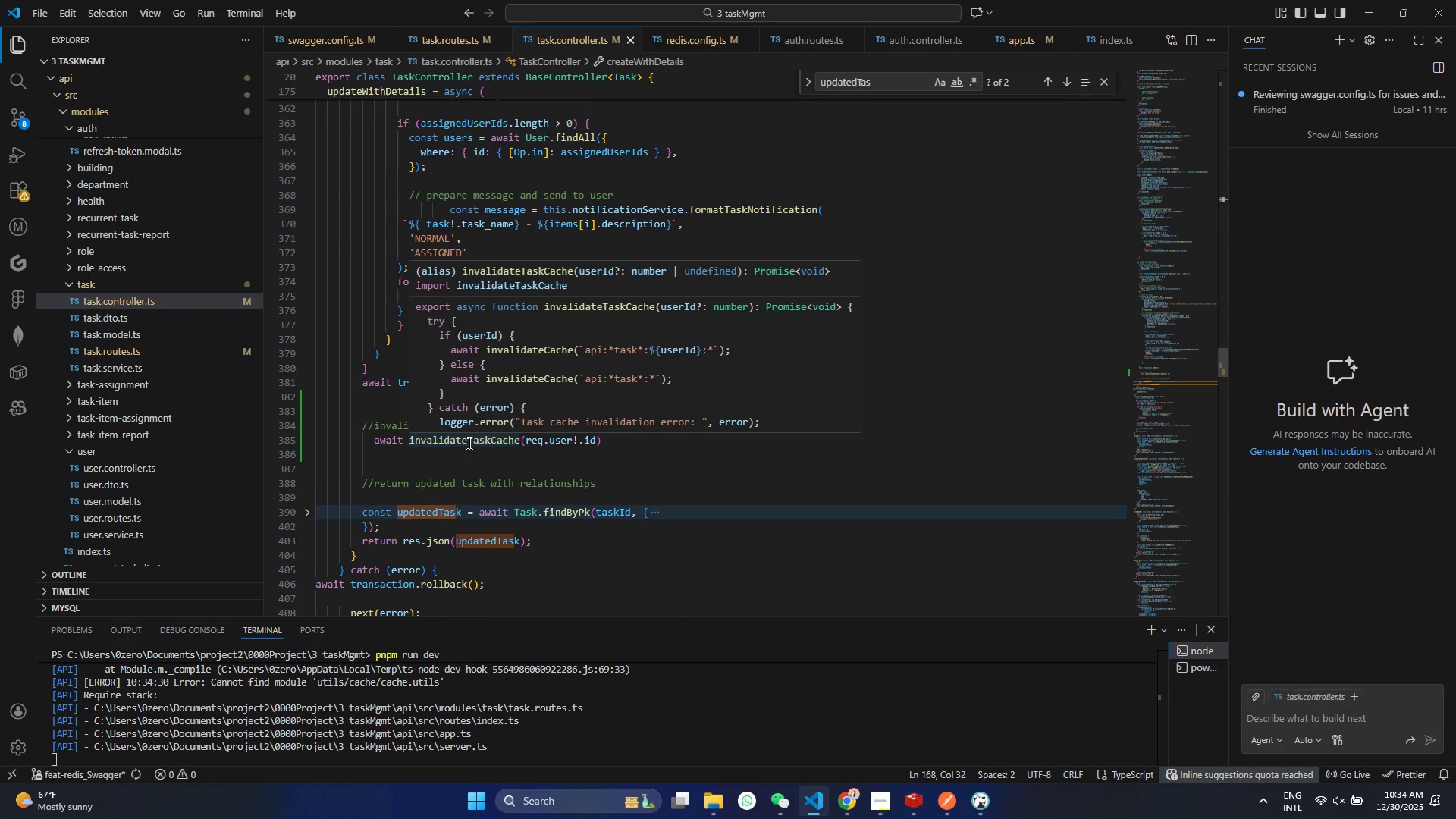 
key(Control+ControlLeft)
 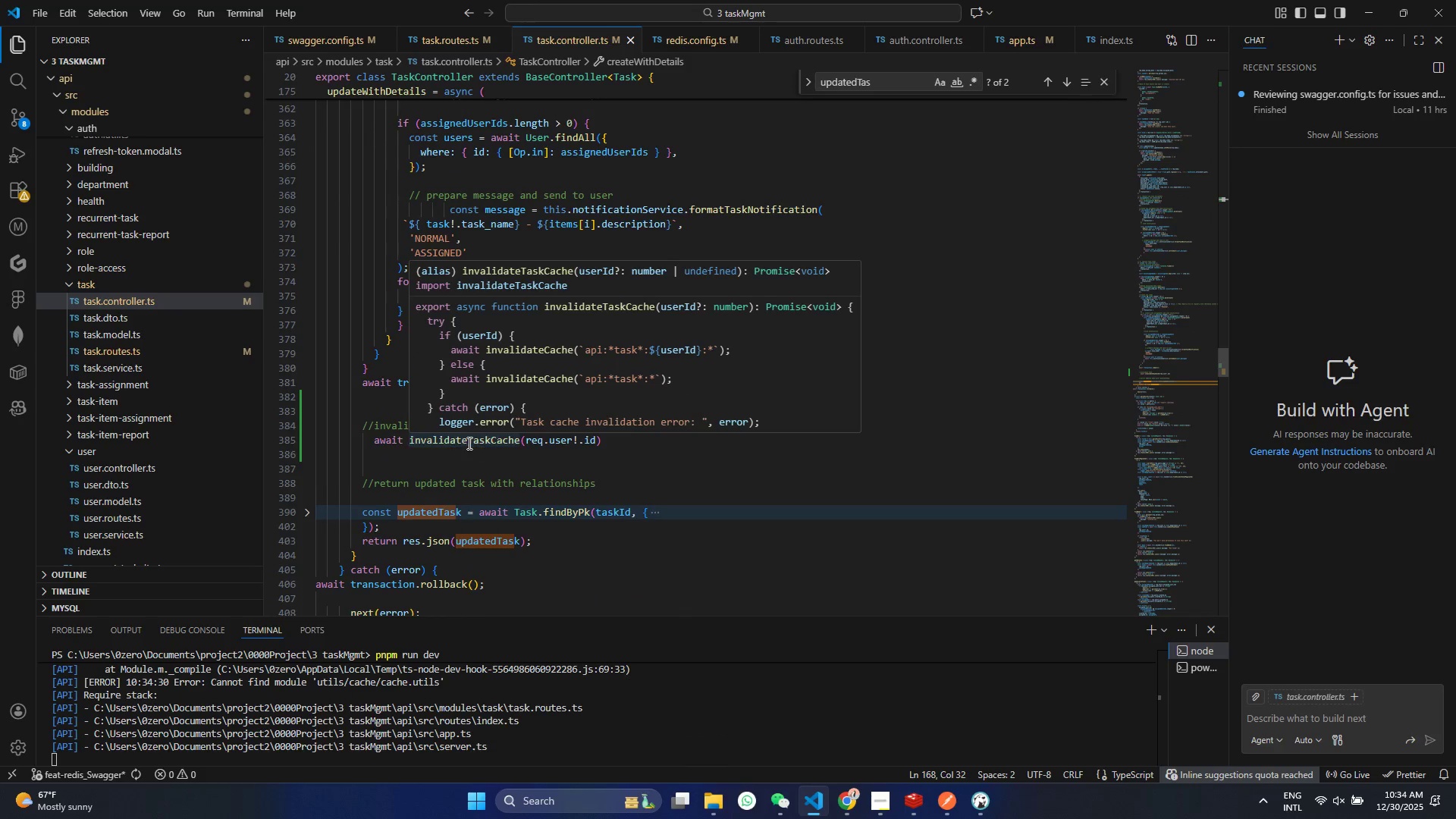 
key(Control+ControlLeft)
 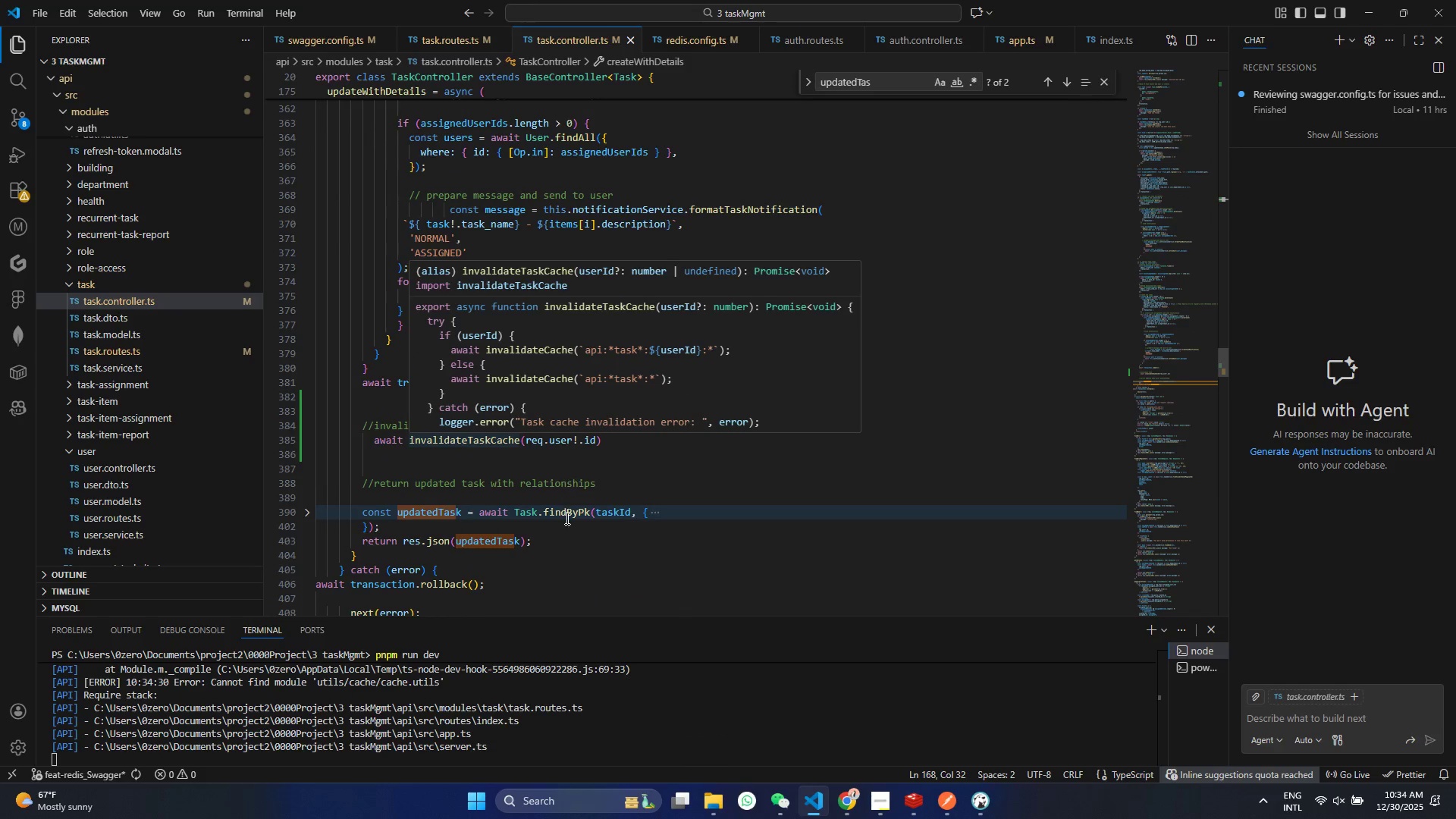 
scroll: coordinate [500, 471], scroll_direction: down, amount: 4.0
 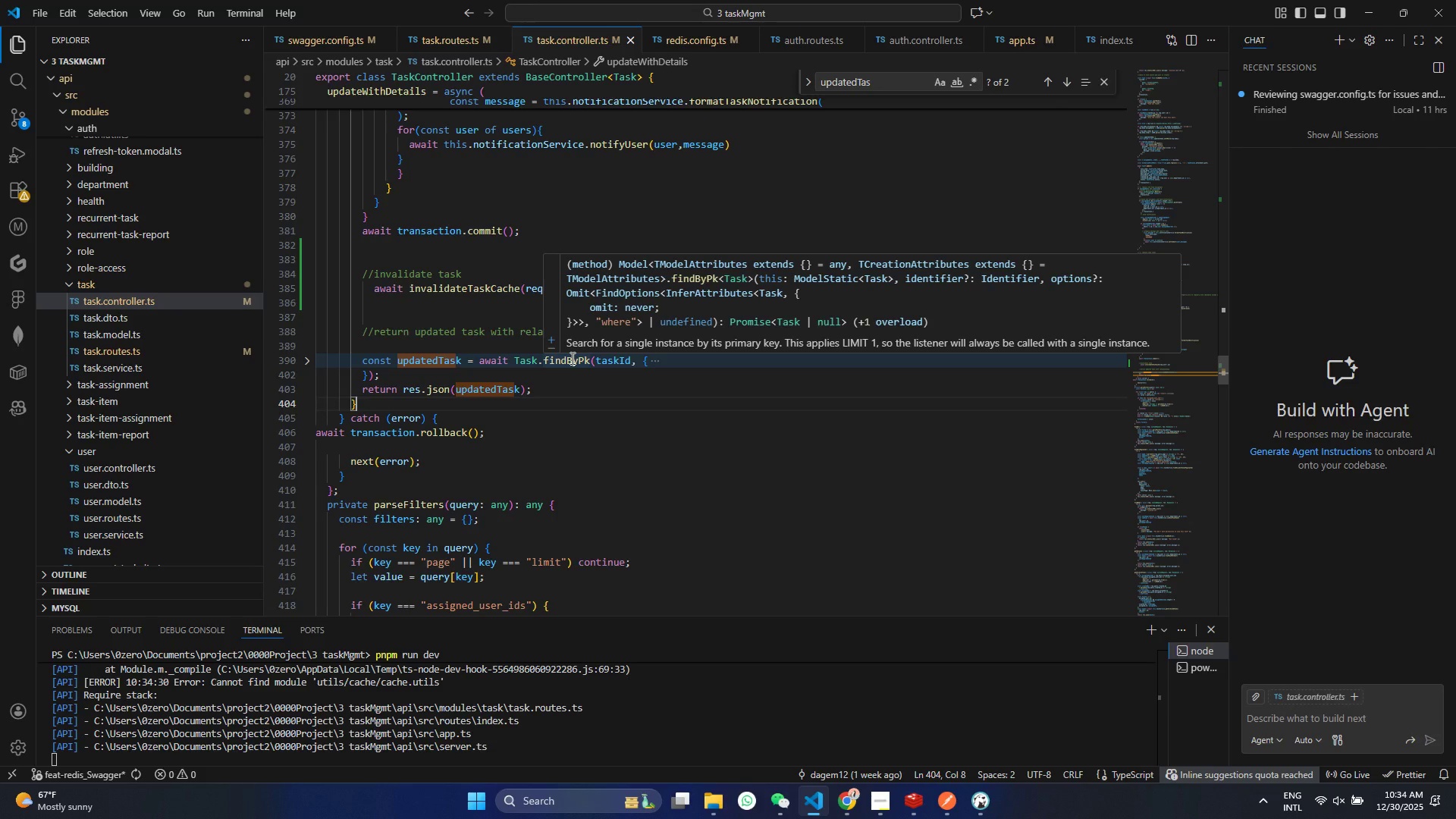 
wait(12.27)
 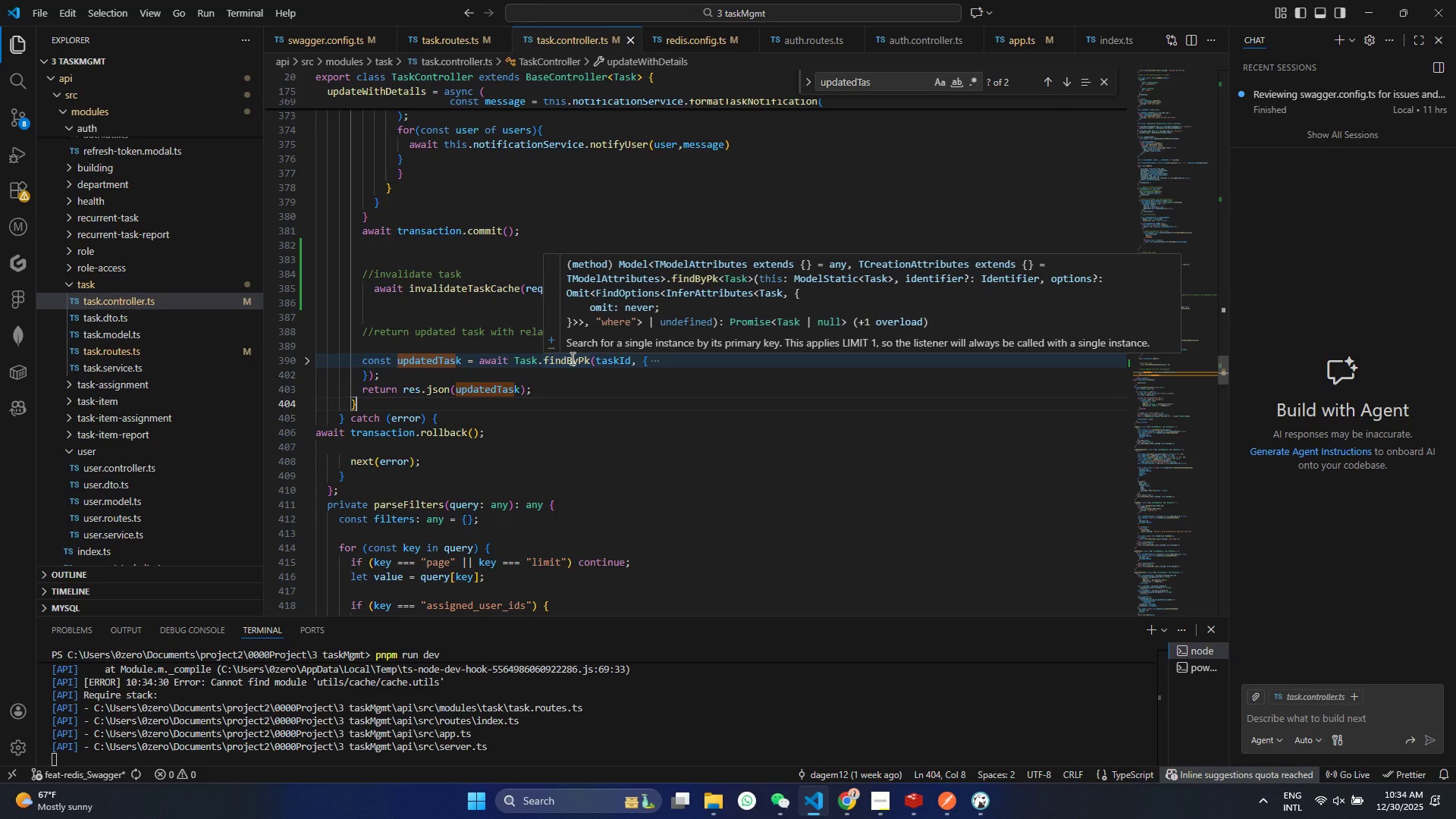 
left_click([618, 388])
 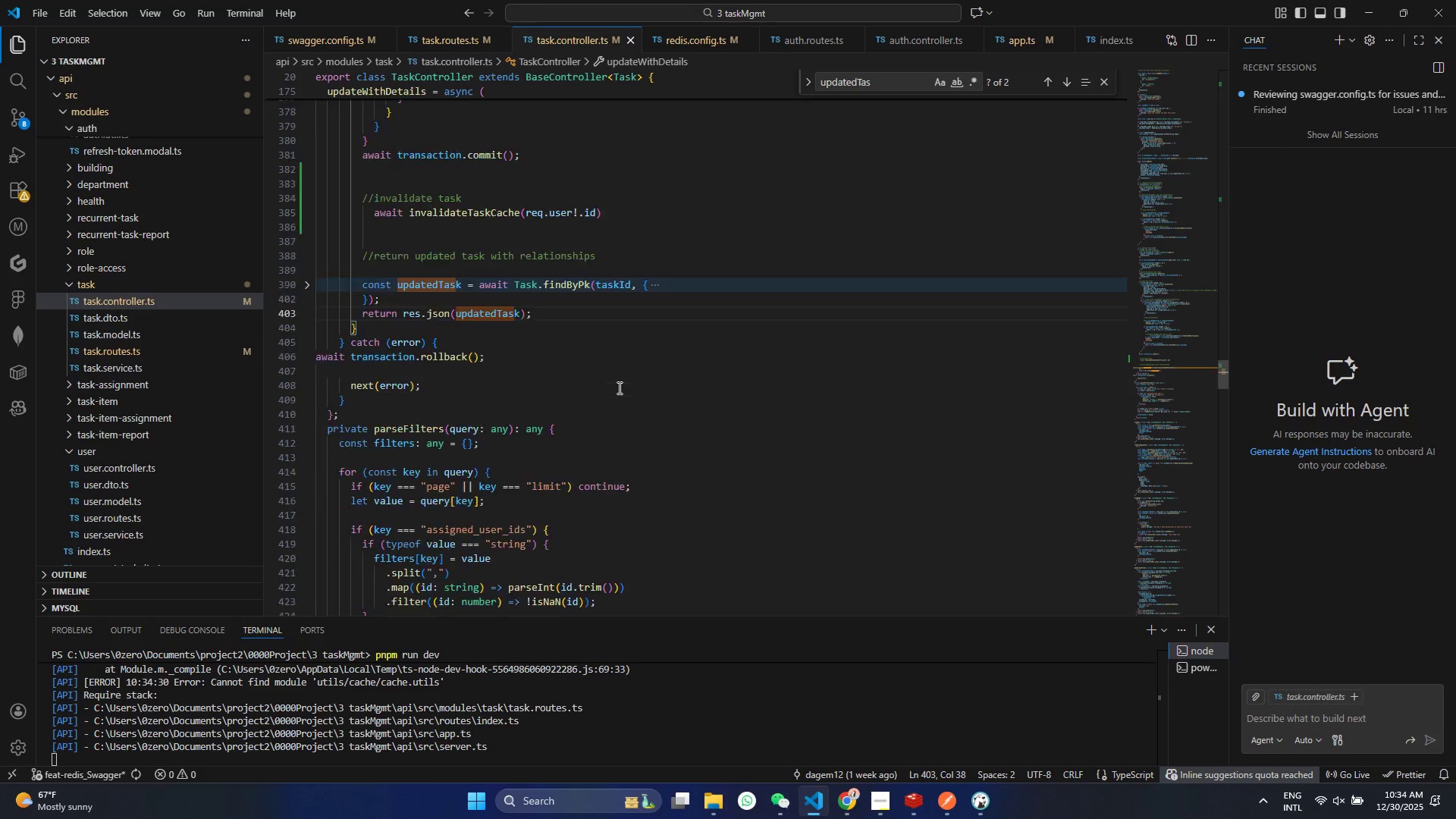 
scroll: coordinate [635, 416], scroll_direction: down, amount: 21.0
 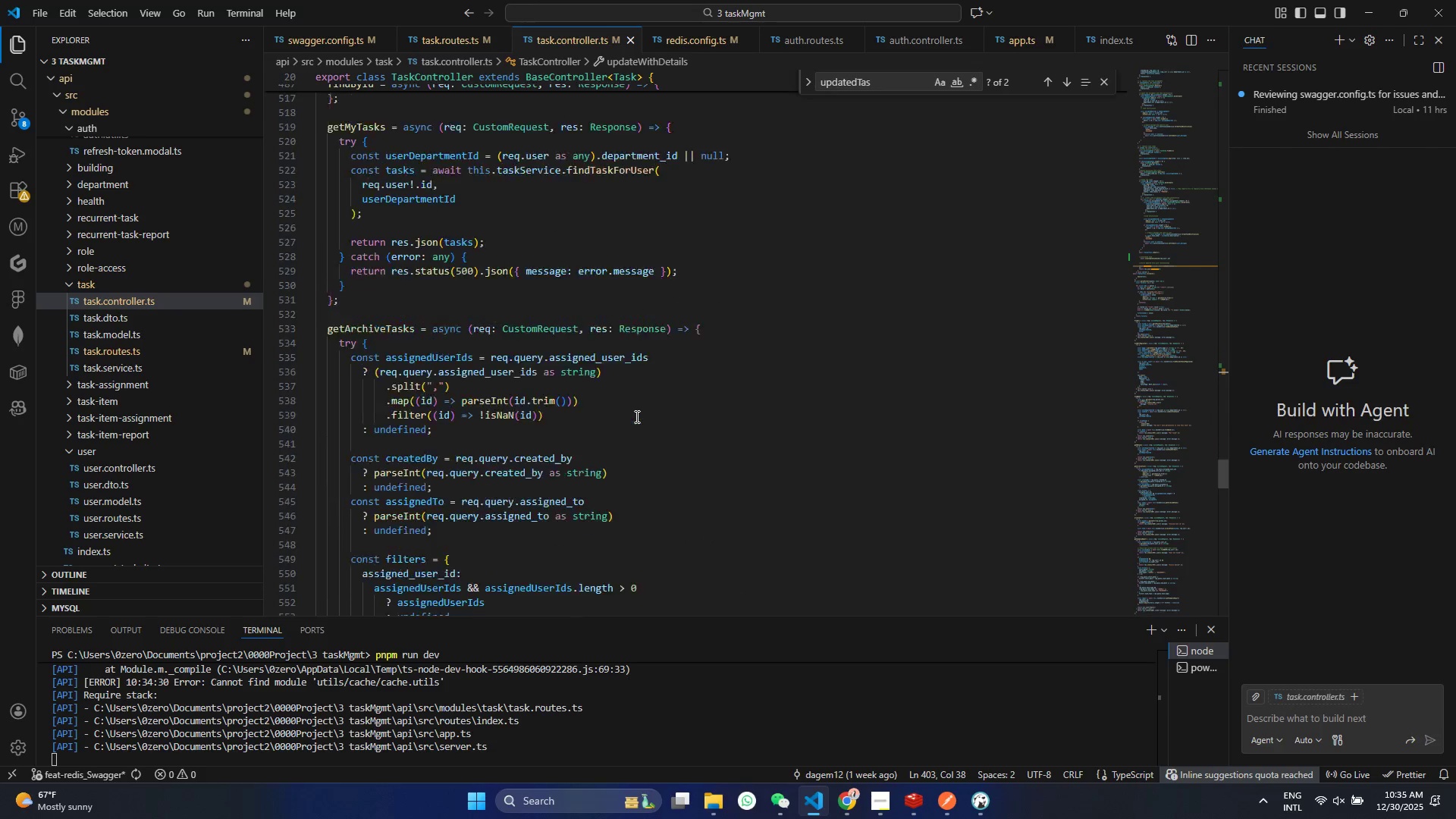 
left_click([635, 416])
 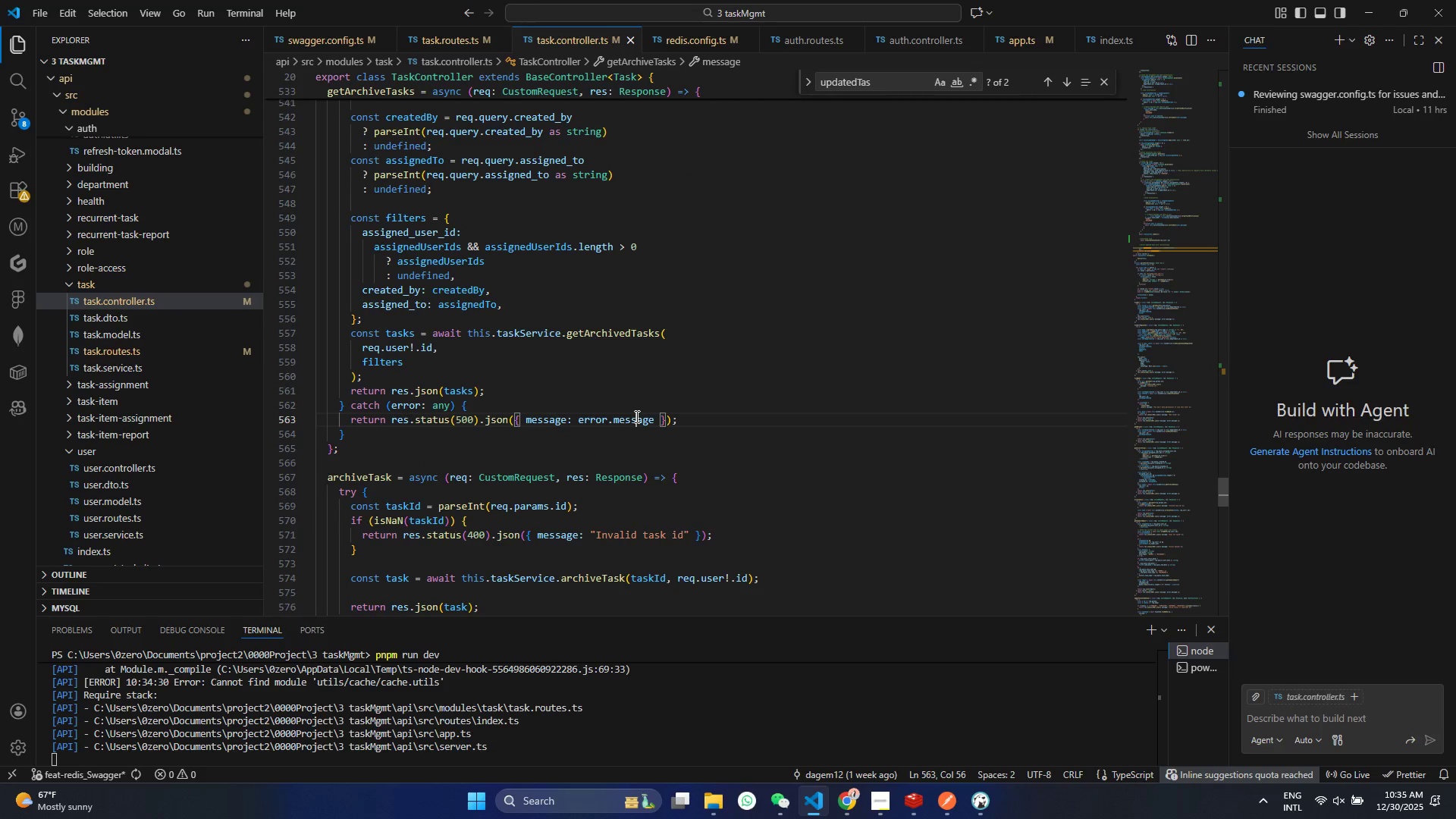 
scroll: coordinate [604, 426], scroll_direction: down, amount: 43.0
 